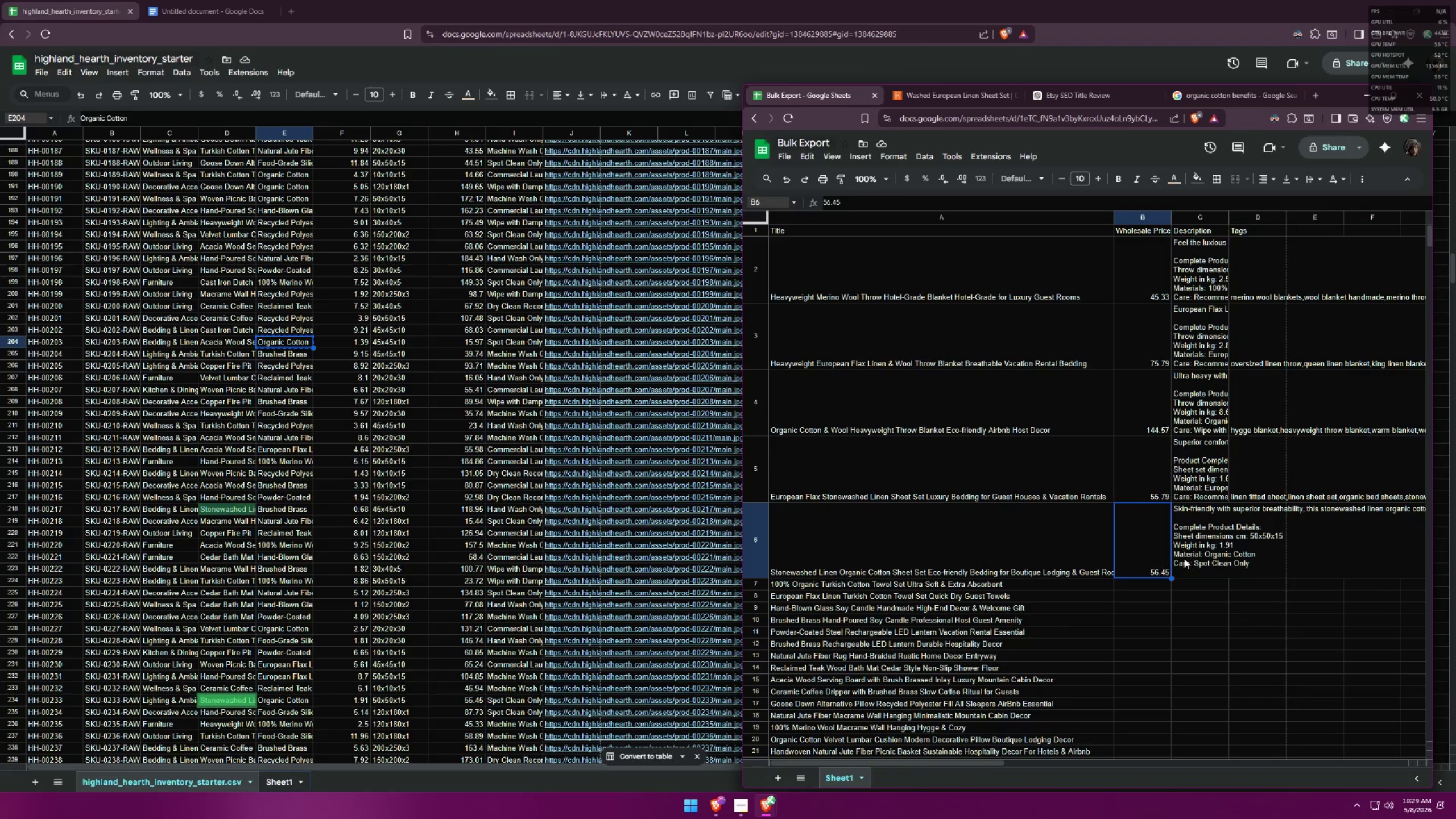 
left_click([1209, 541])
 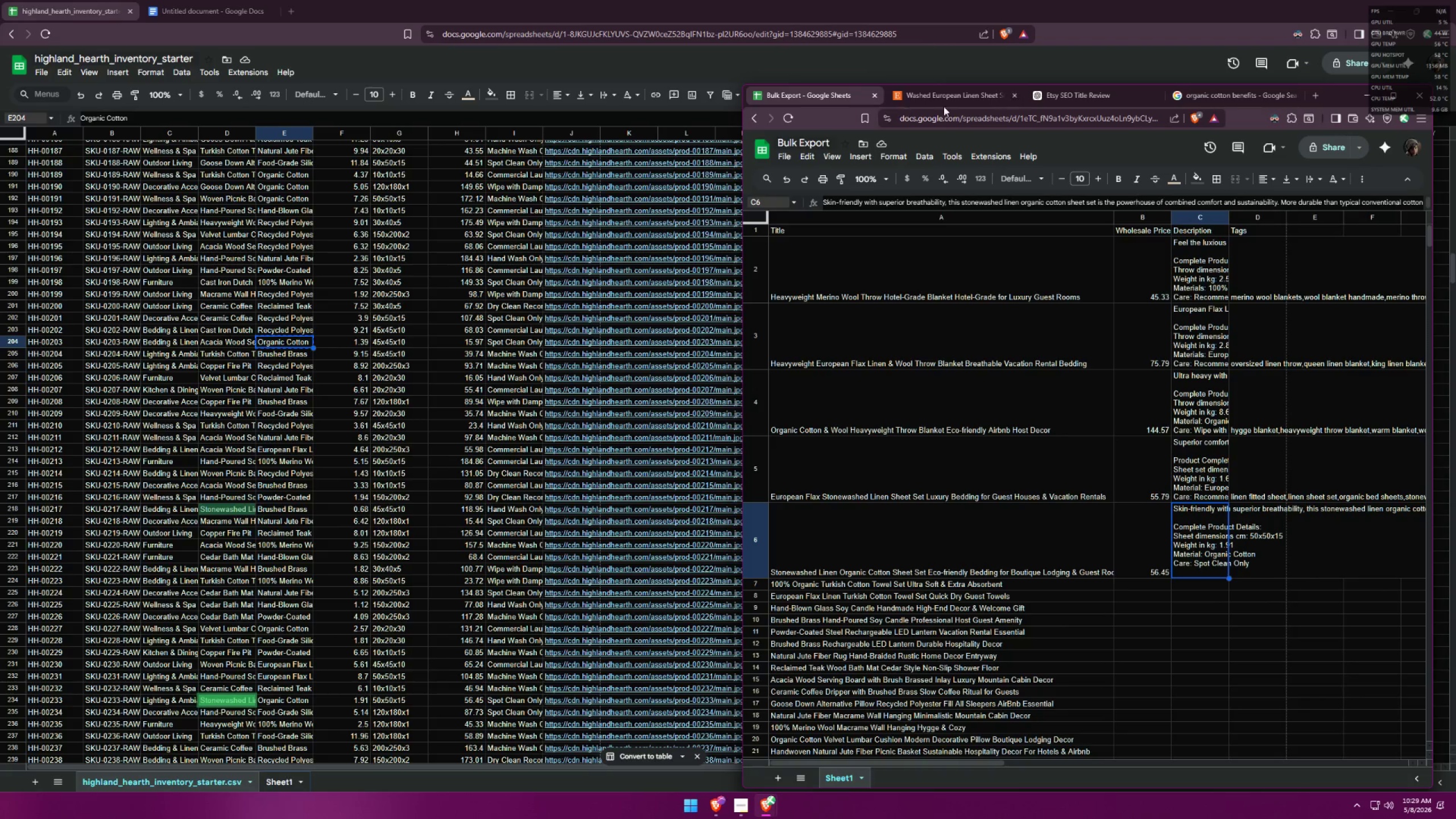 
left_click([220, 0])
 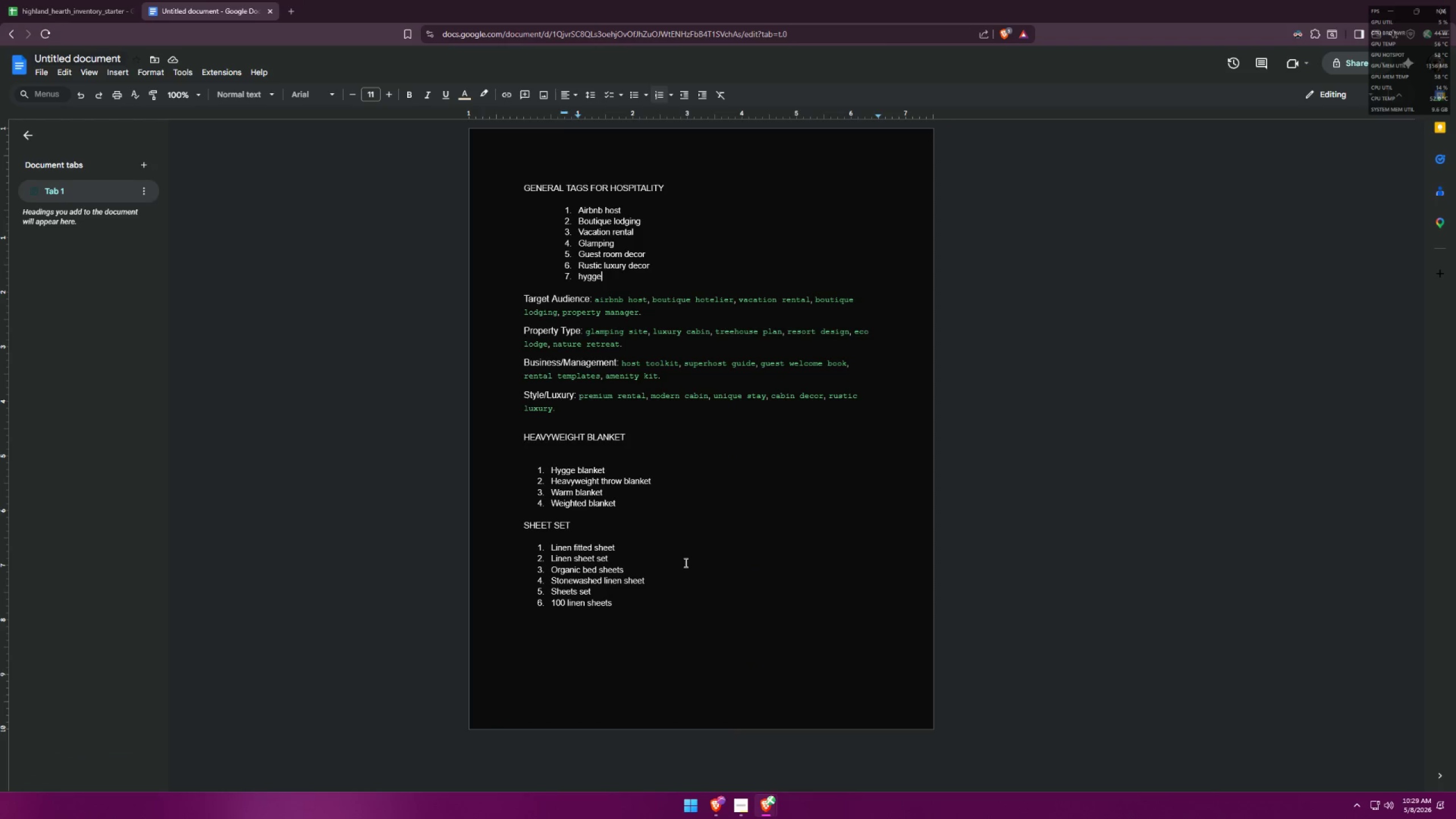 
key(Alt+AltLeft)
 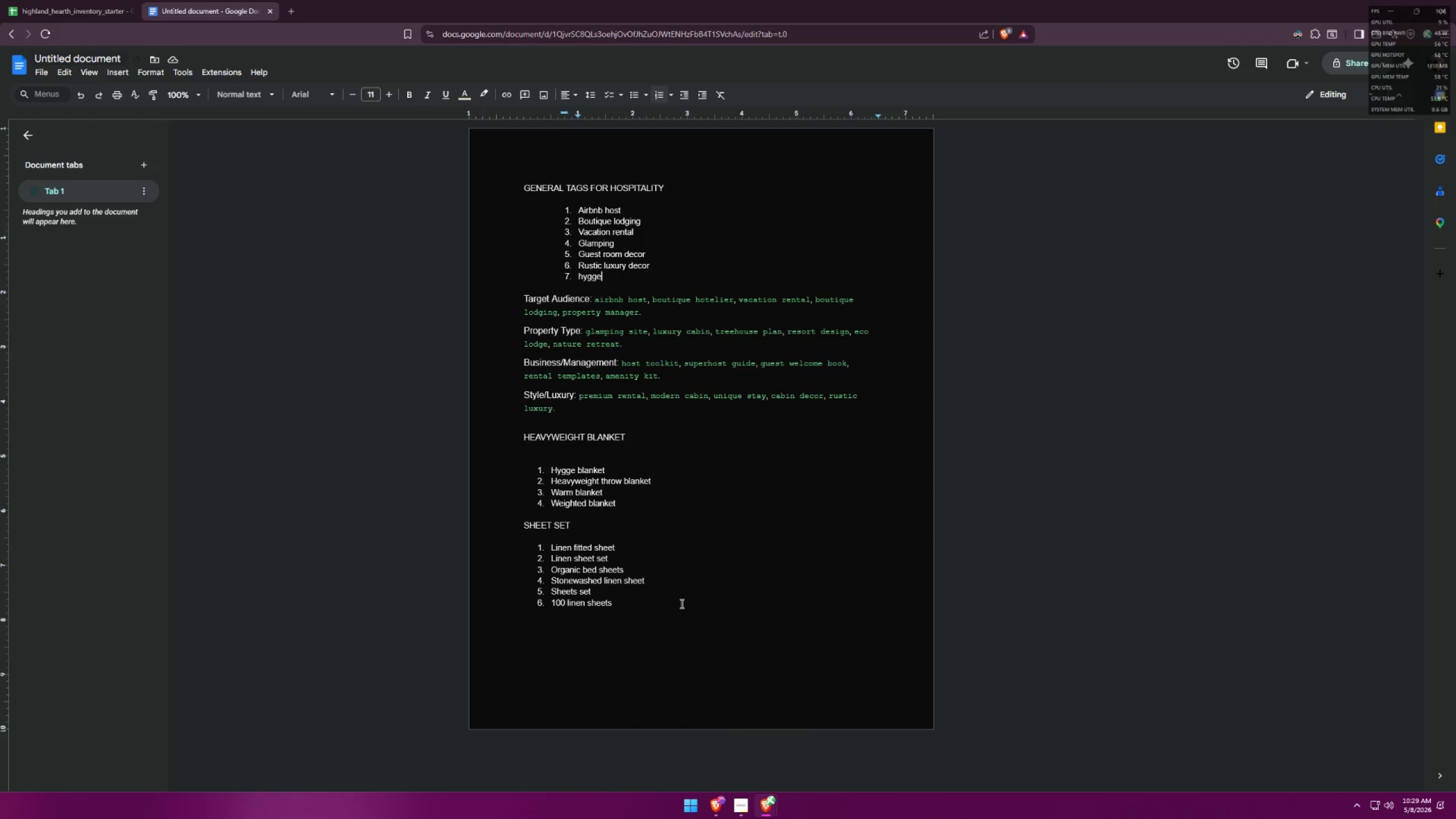 
key(Alt+Tab)
 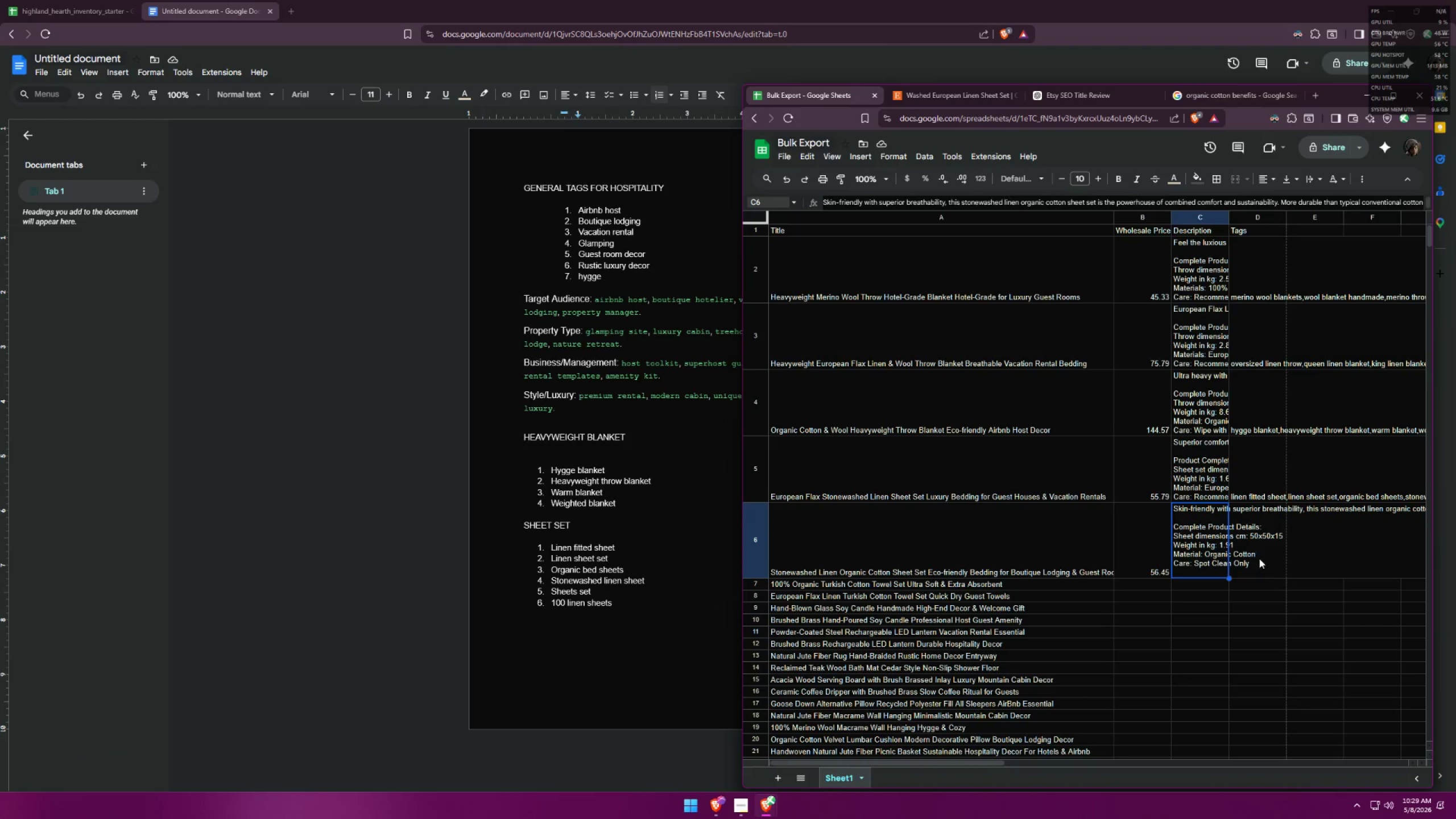 
double_click([1259, 559])
 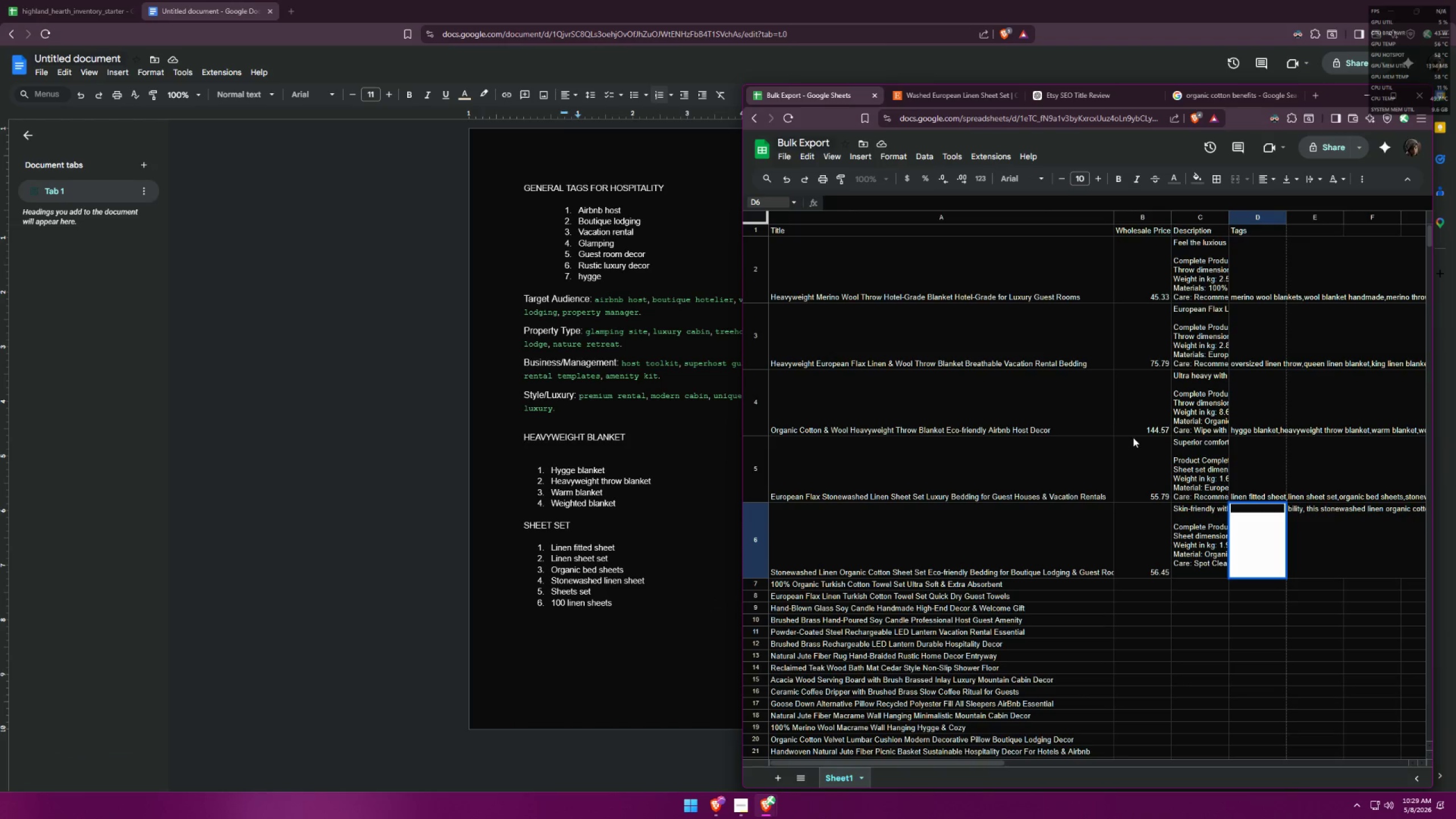 
wait(7.16)
 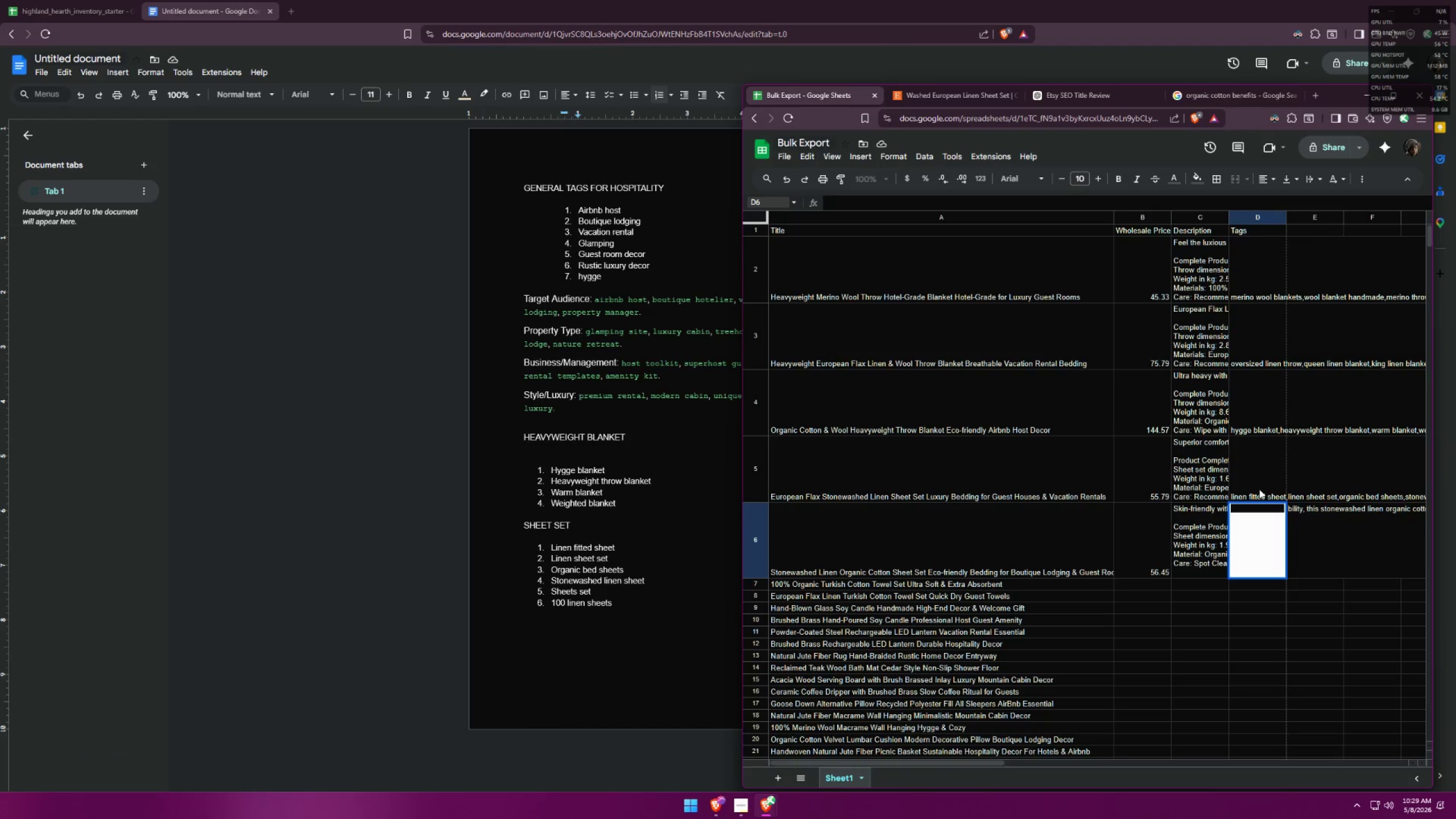 
left_click([966, 94])
 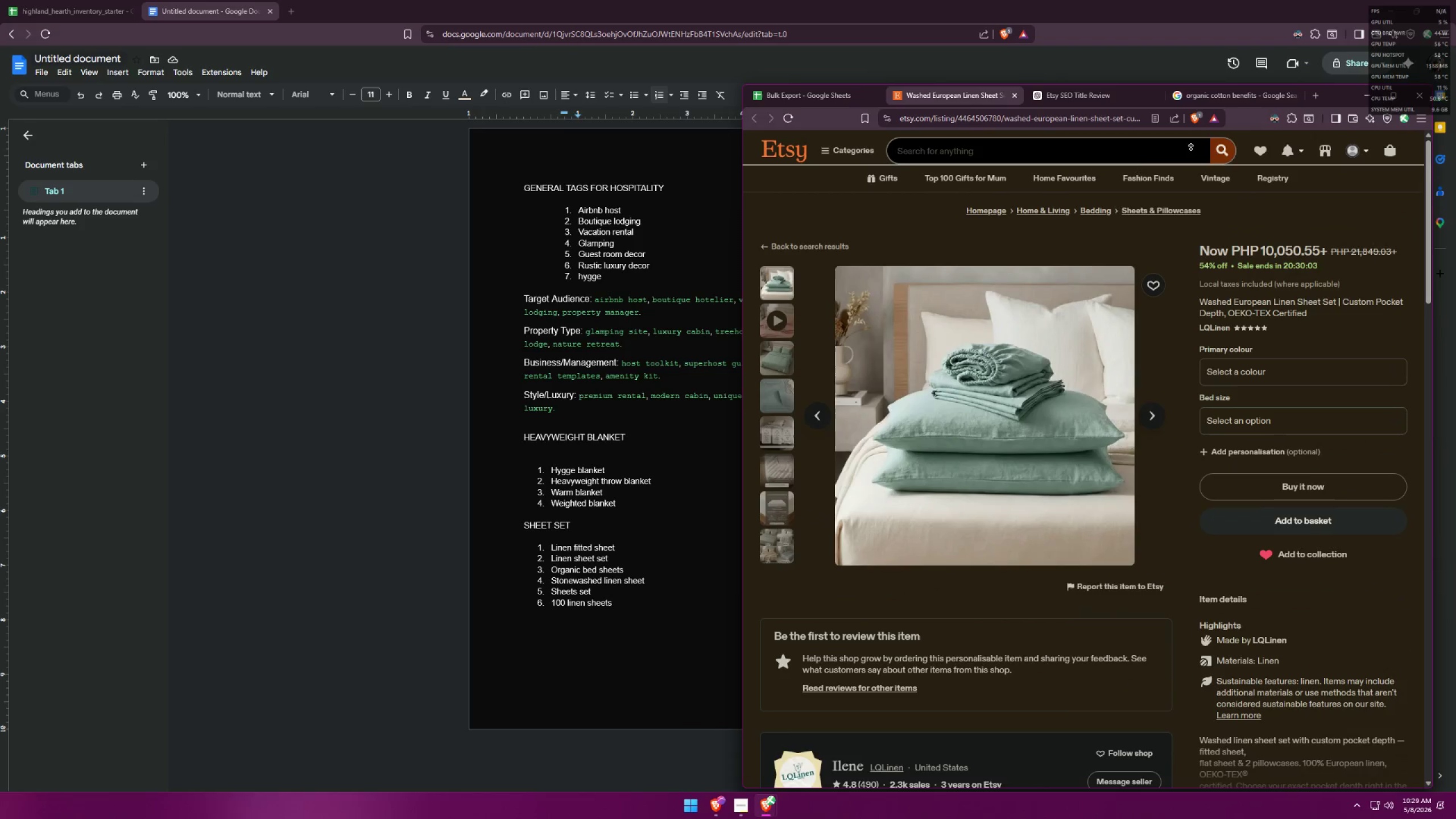 
left_click([1032, 158])
 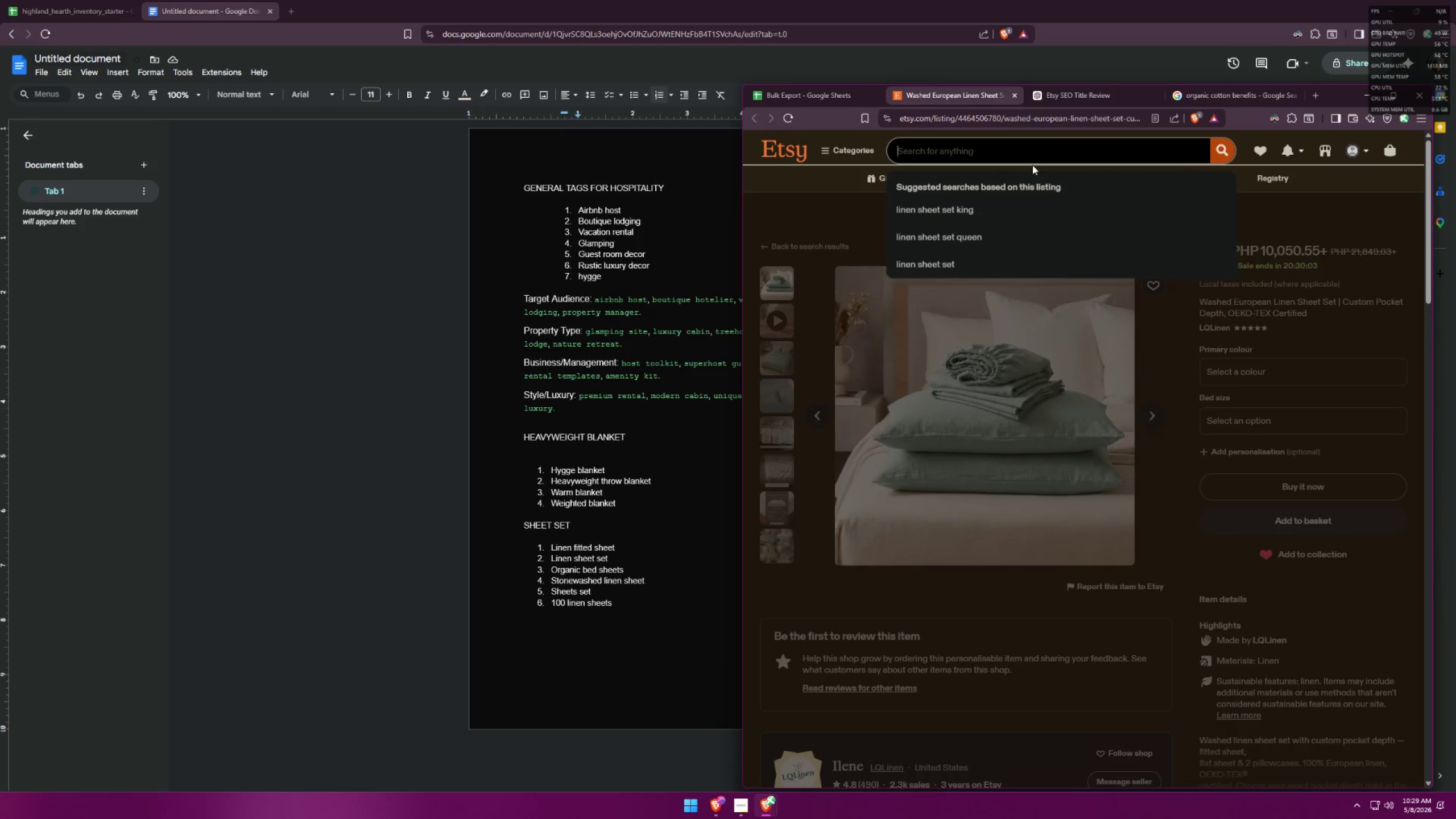 
type(organic cotton sheet set)
 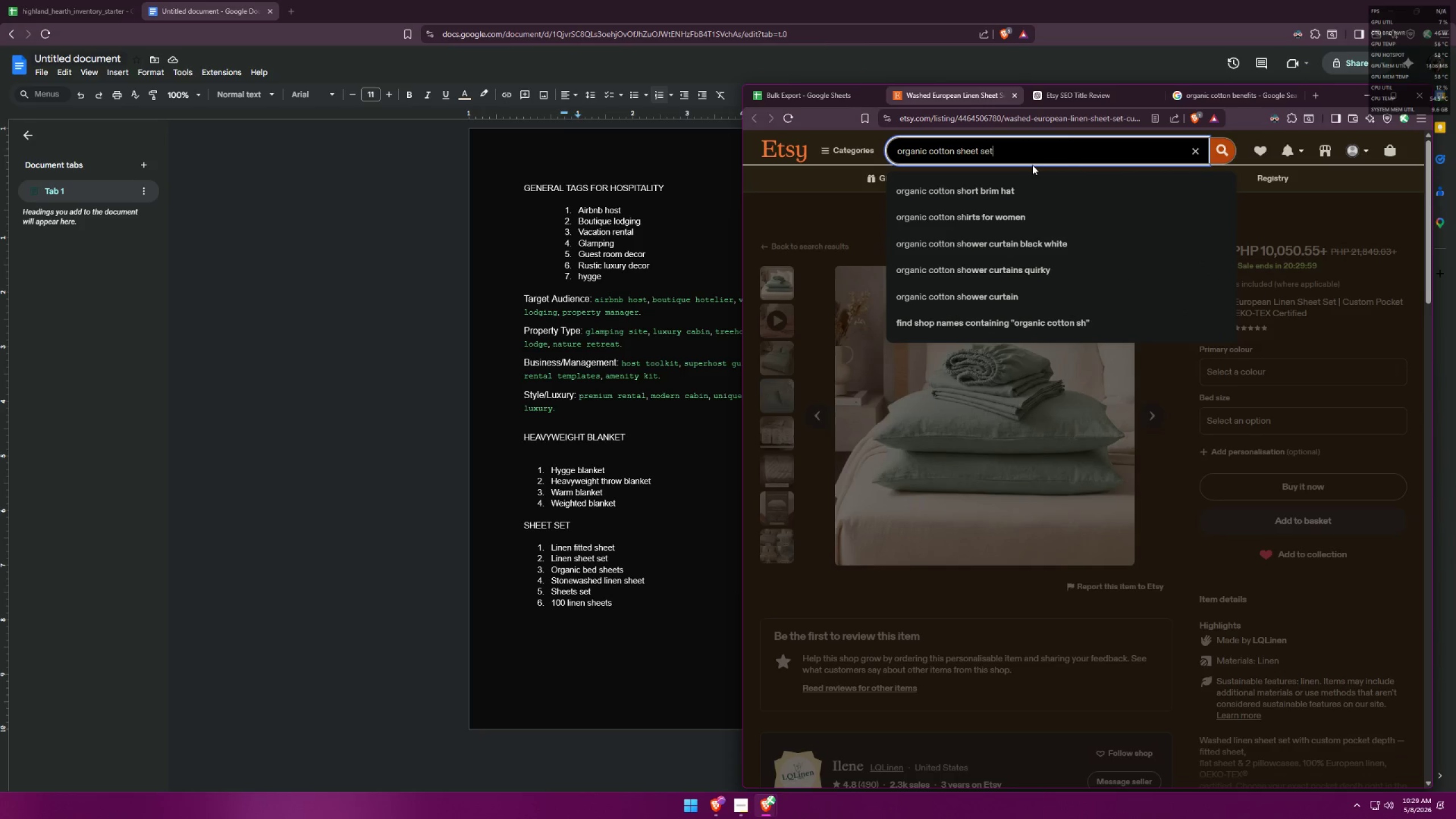 
key(Enter)
 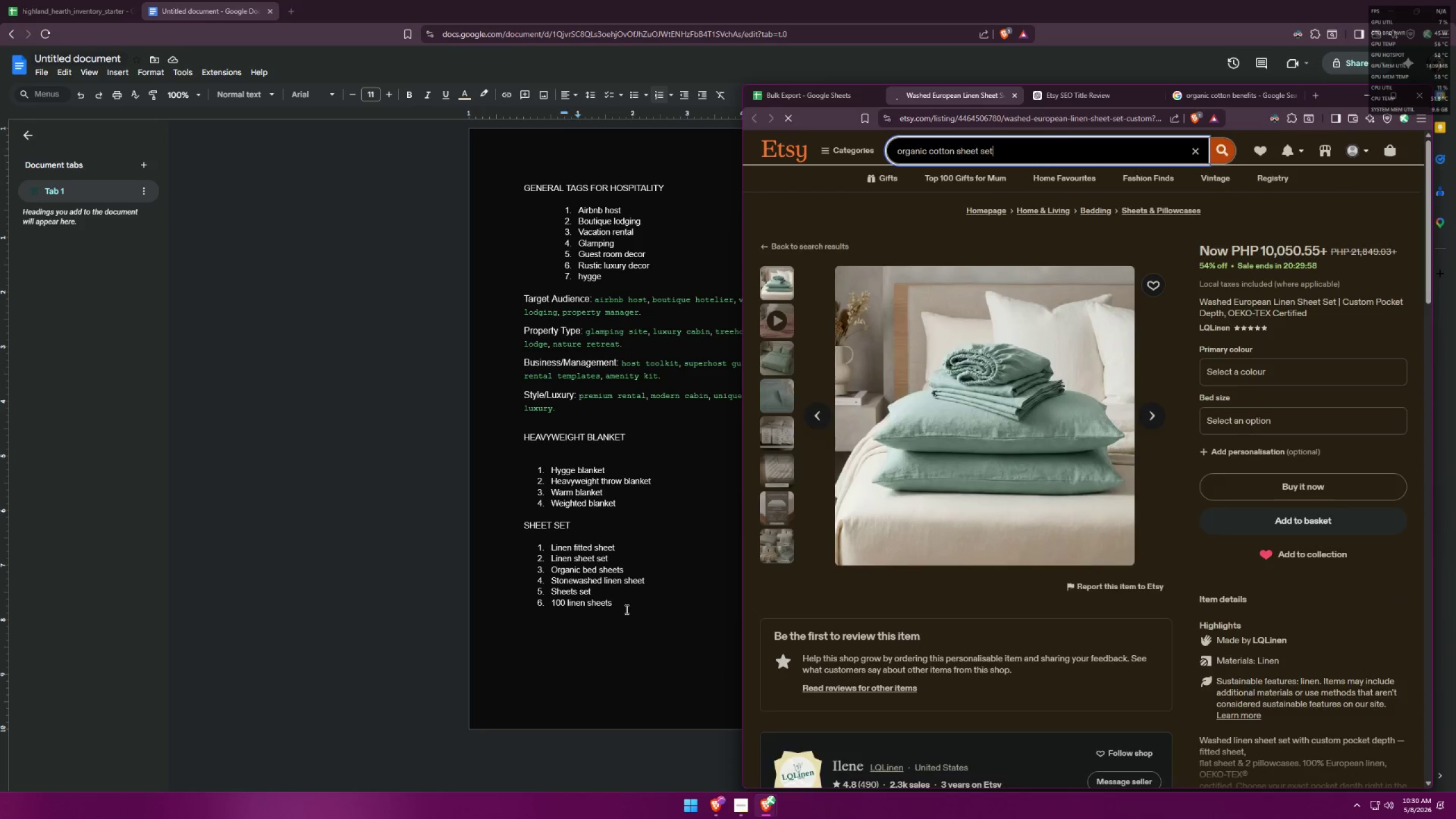 
left_click([626, 609])
 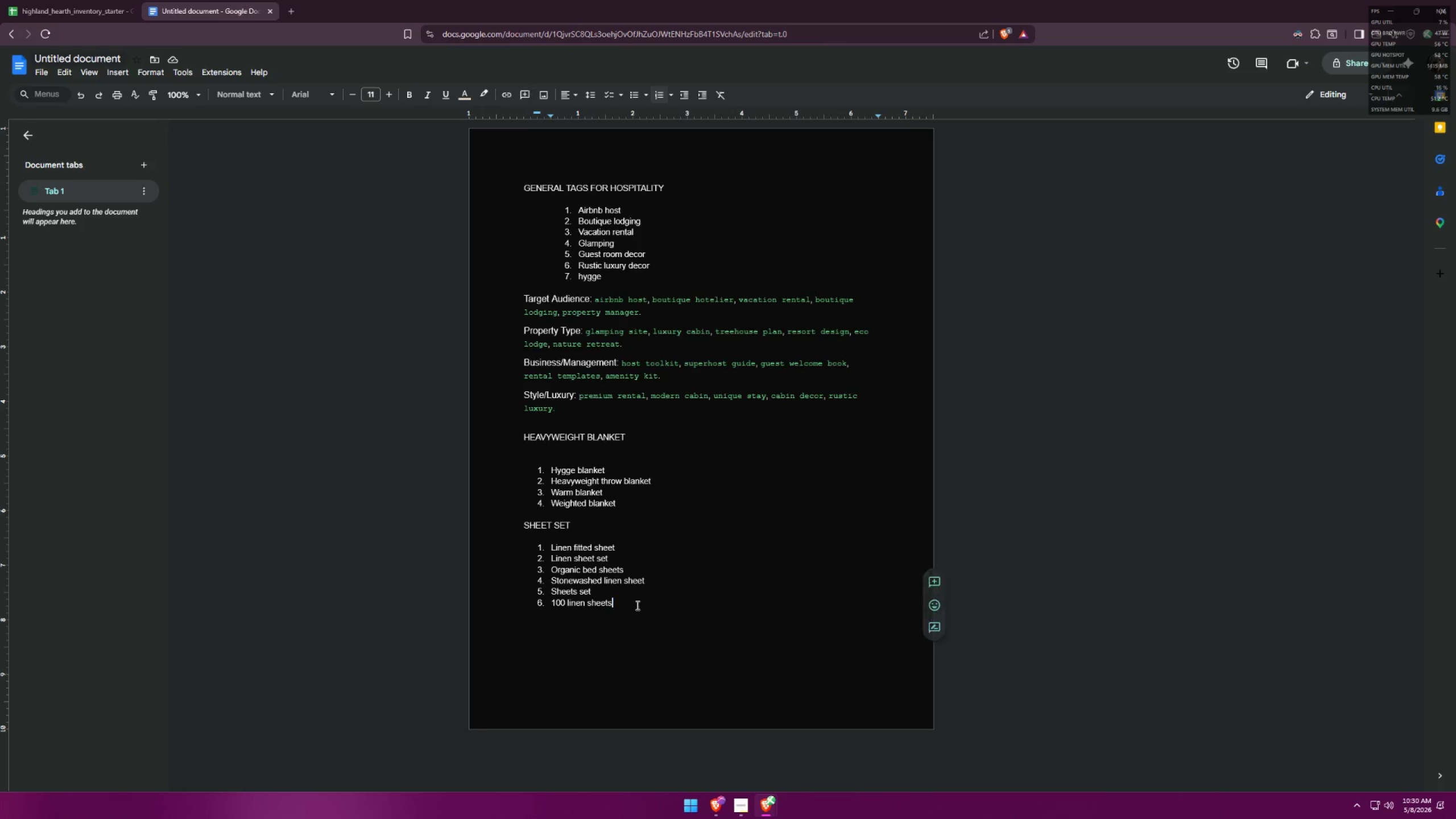 
left_click_drag(start_coordinate=[626, 605], to_coordinate=[547, 604])
 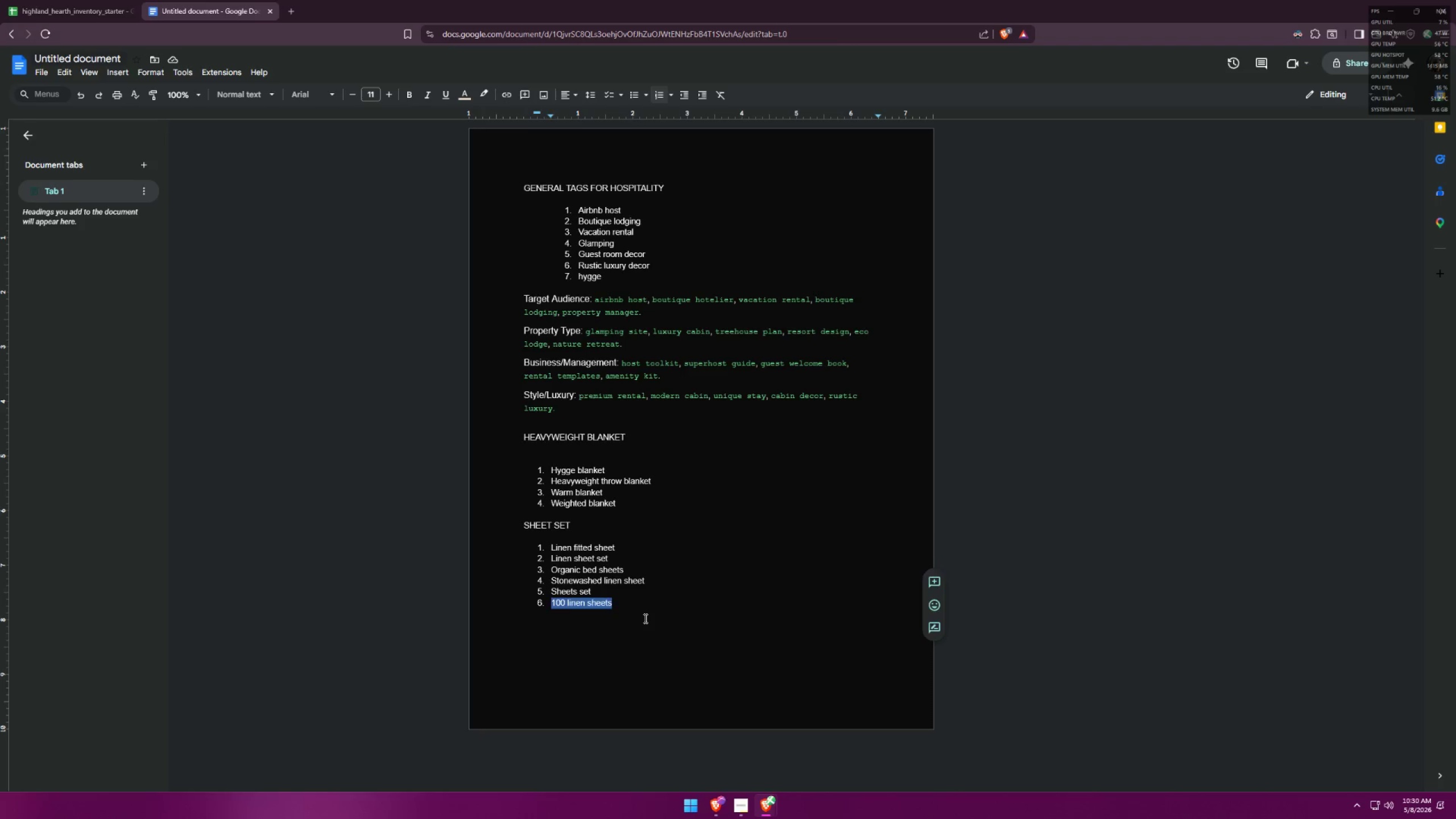 
key(Backspace)
 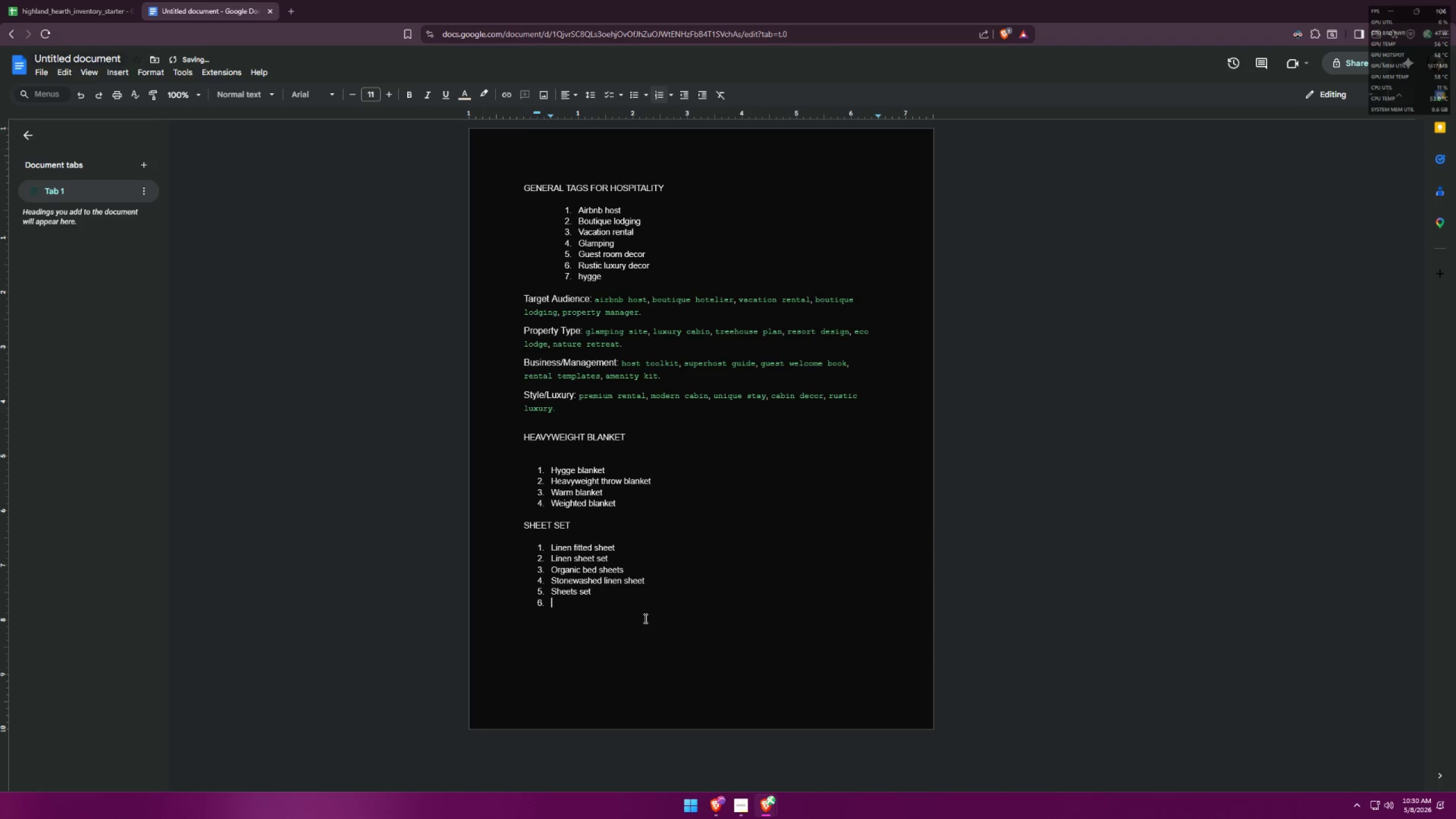 
key(Backspace)
 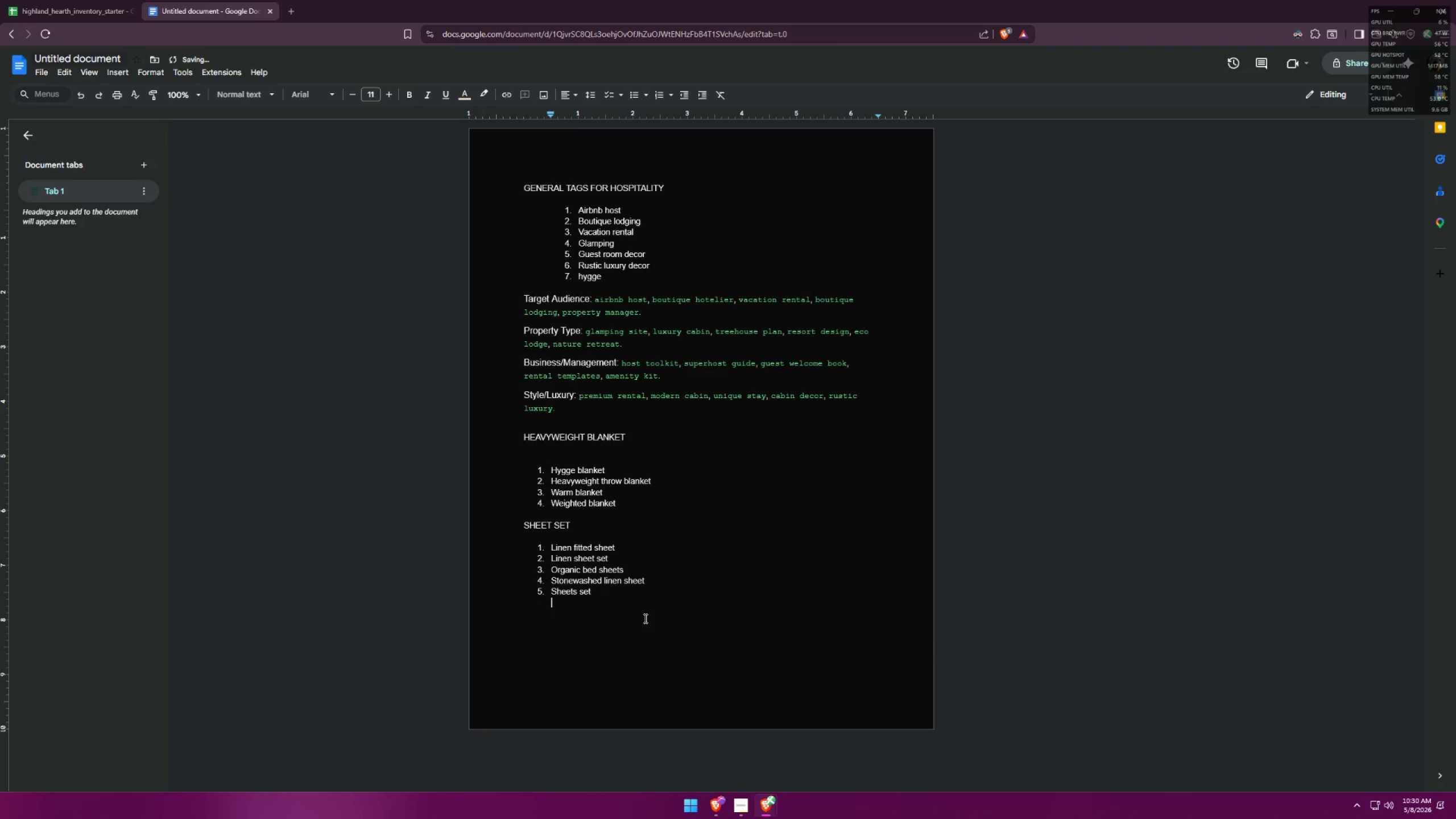 
key(Alt+AltLeft)
 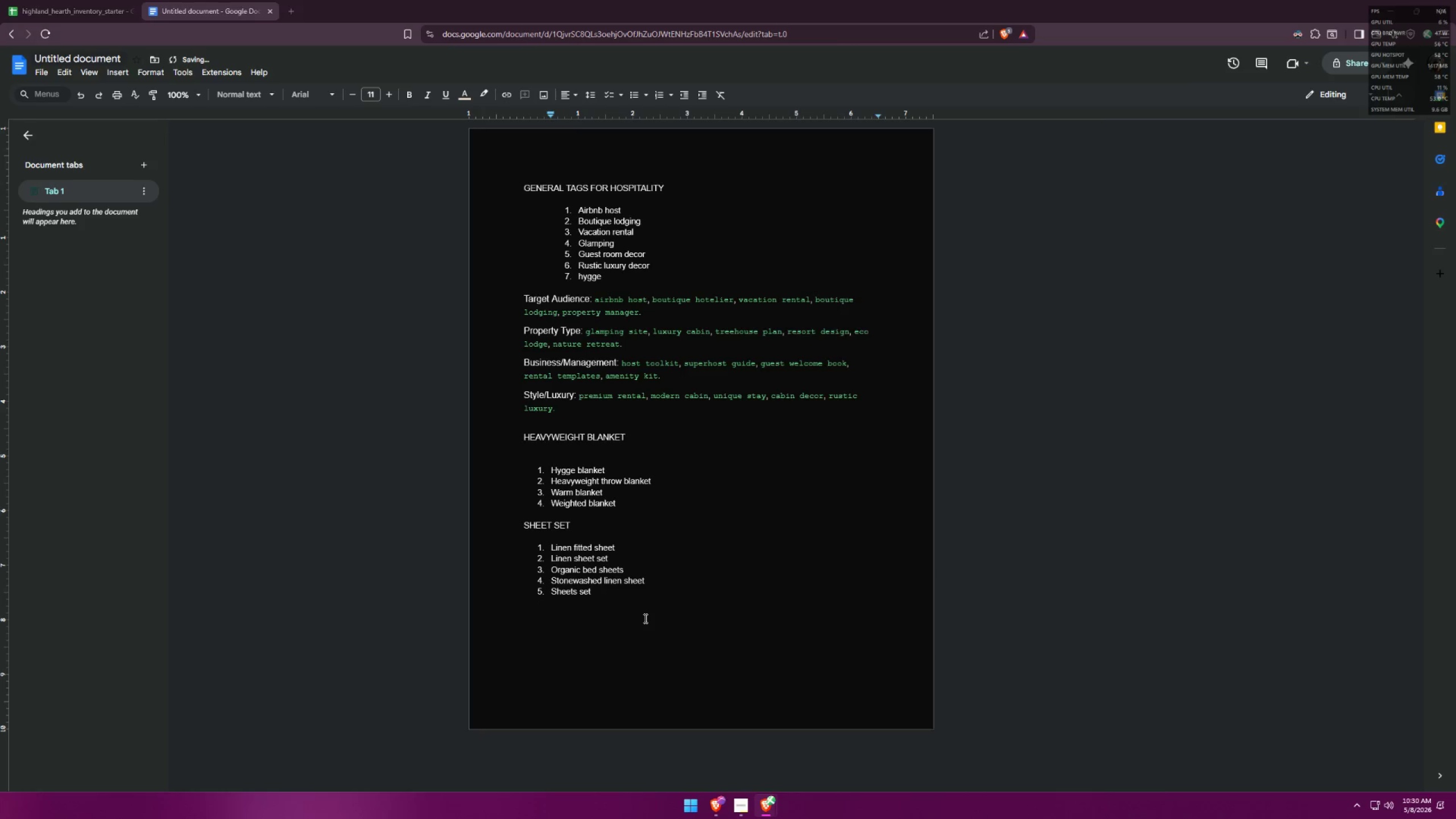 
key(Alt+Tab)
 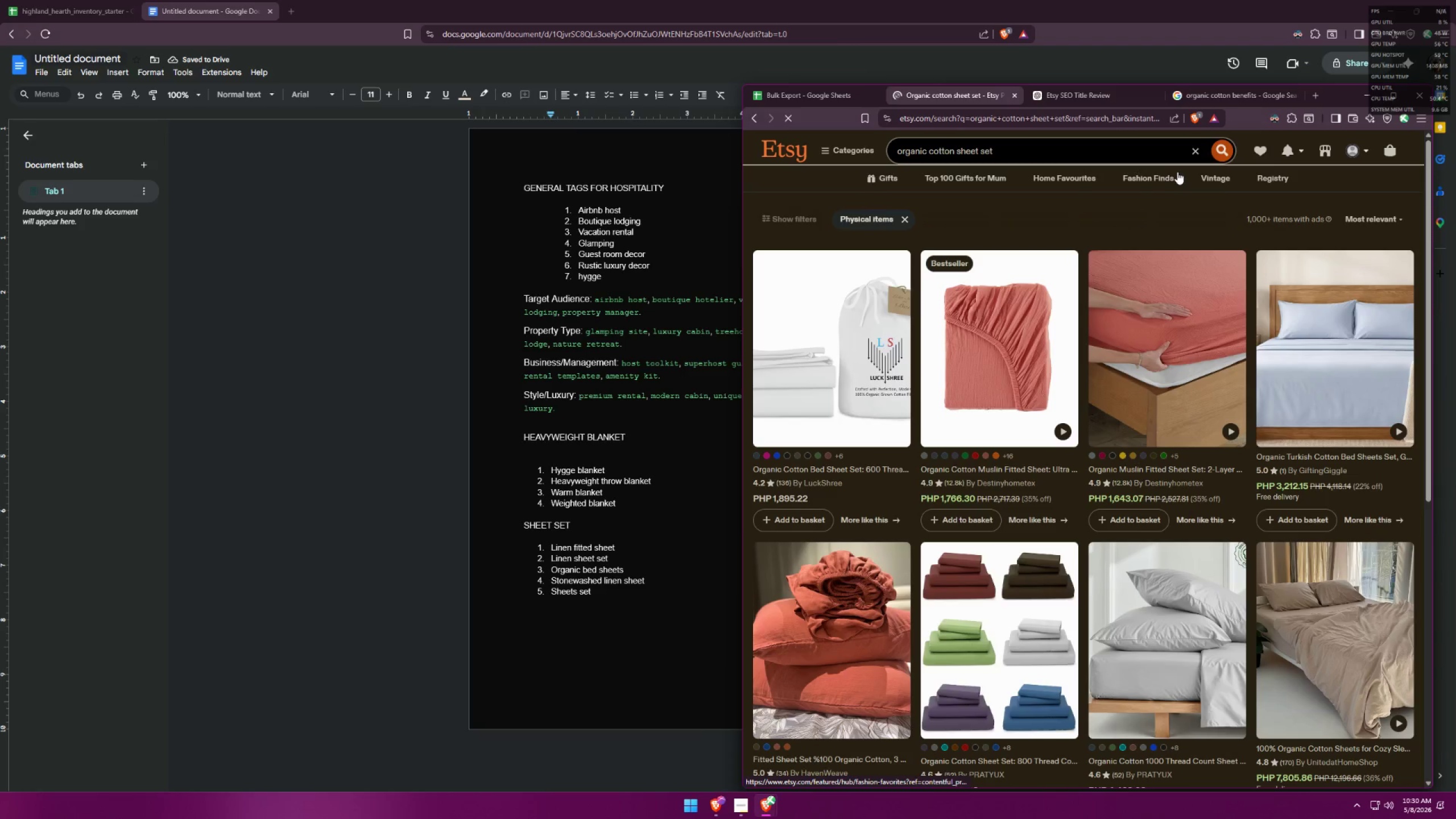 
left_click([1021, 641])
 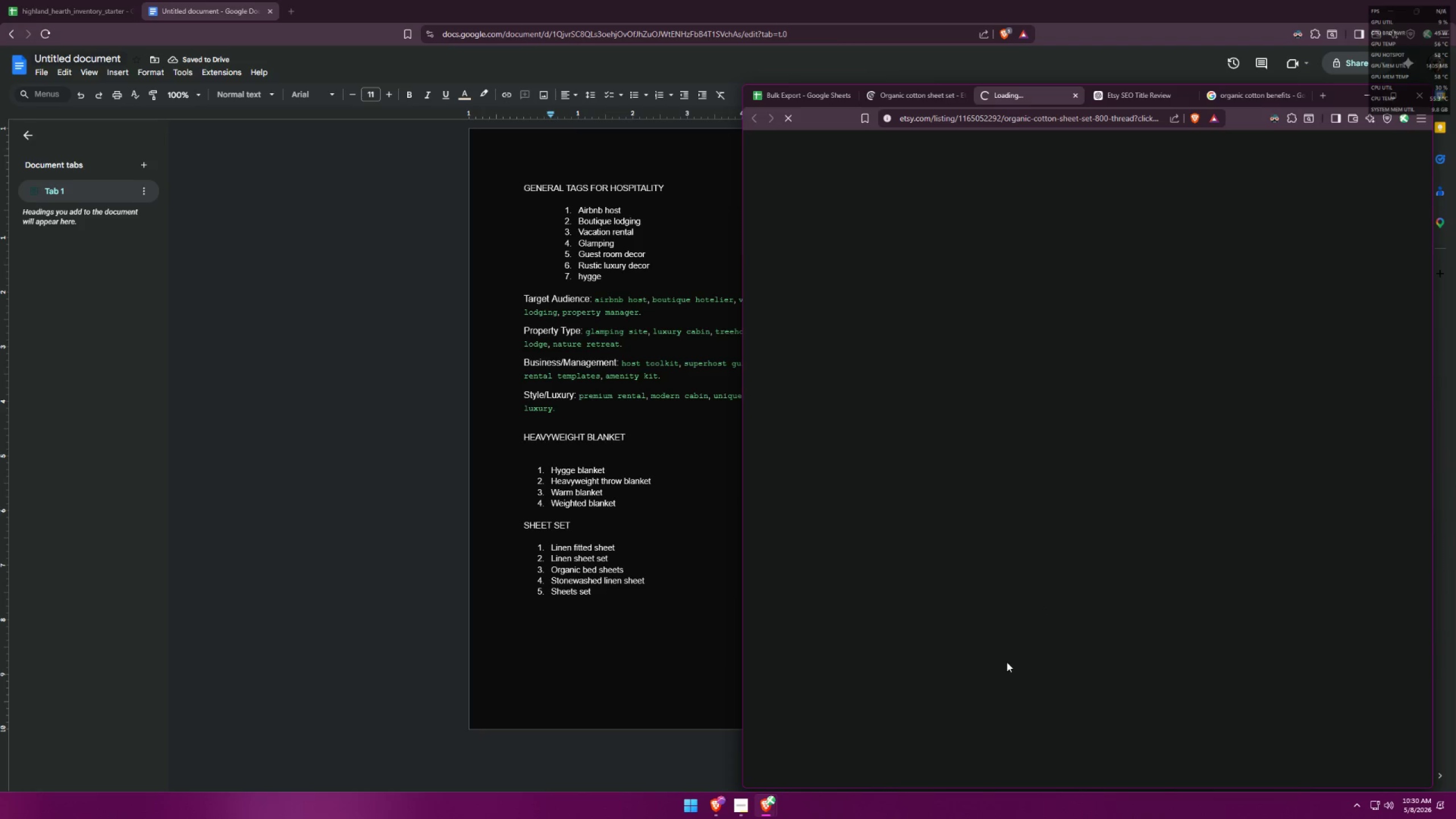 
mouse_move([1101, 429])
 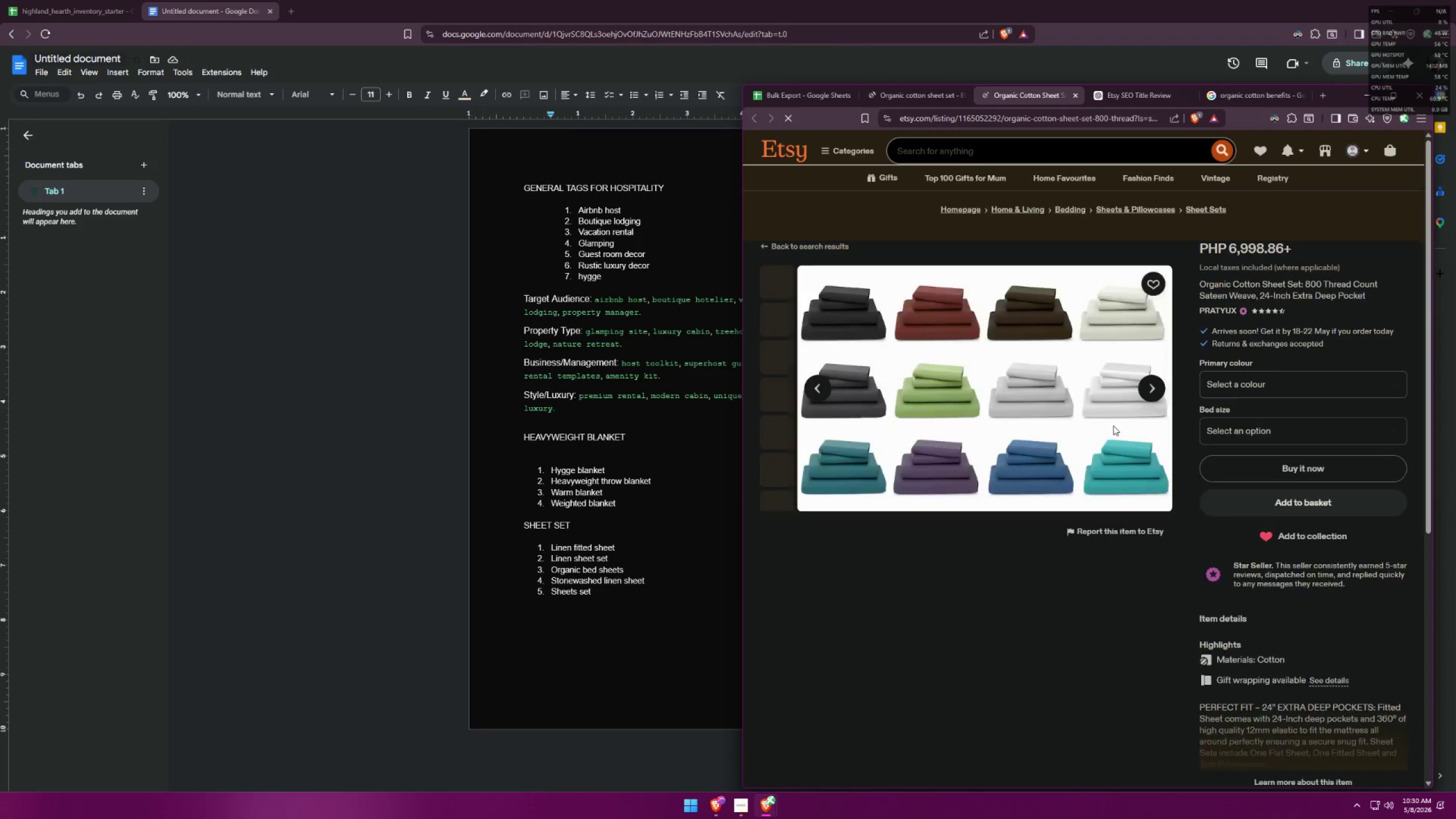 
scroll: coordinate [1125, 405], scroll_direction: down, amount: 18.0
 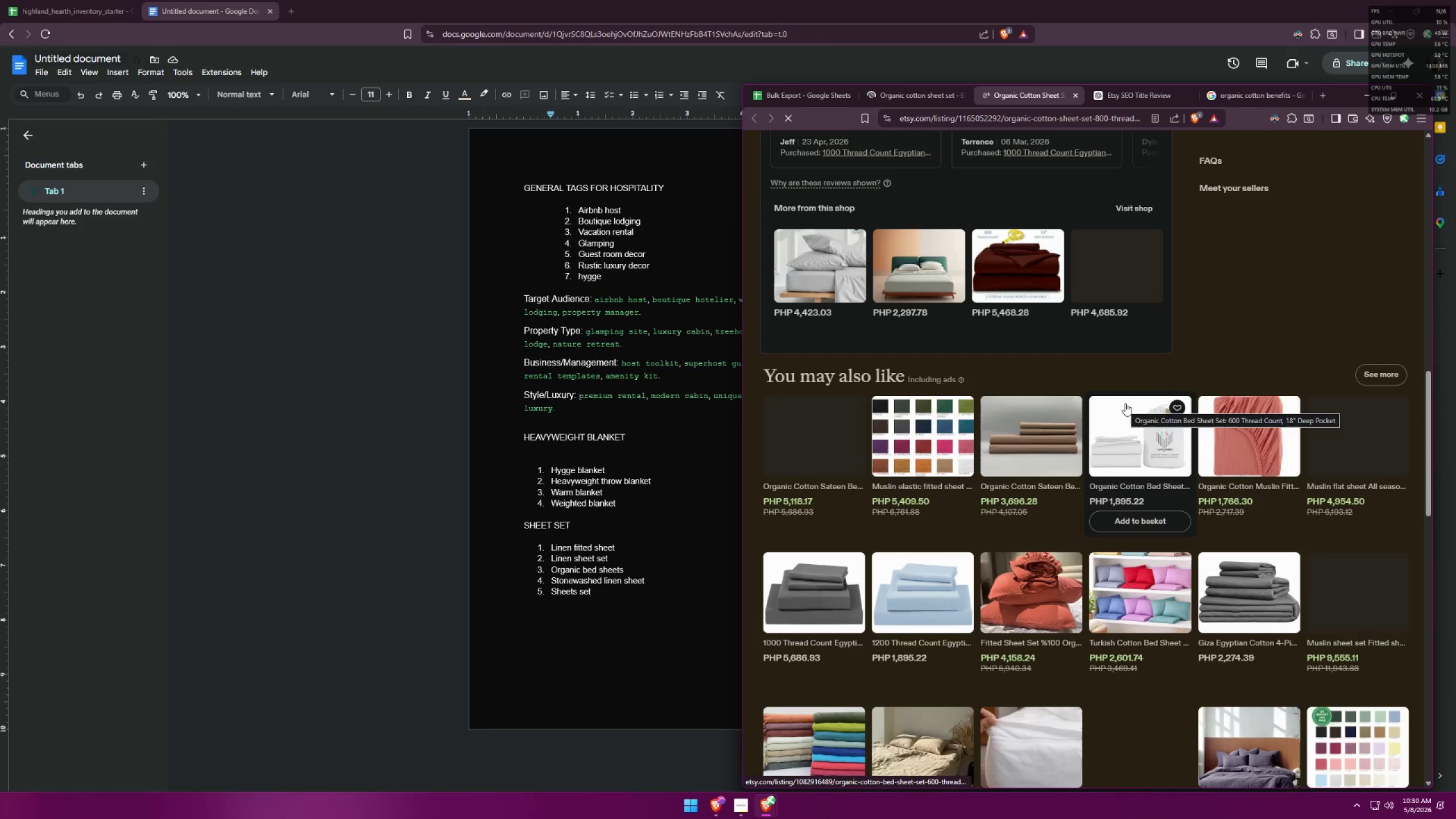 
mouse_move([1122, 391])
 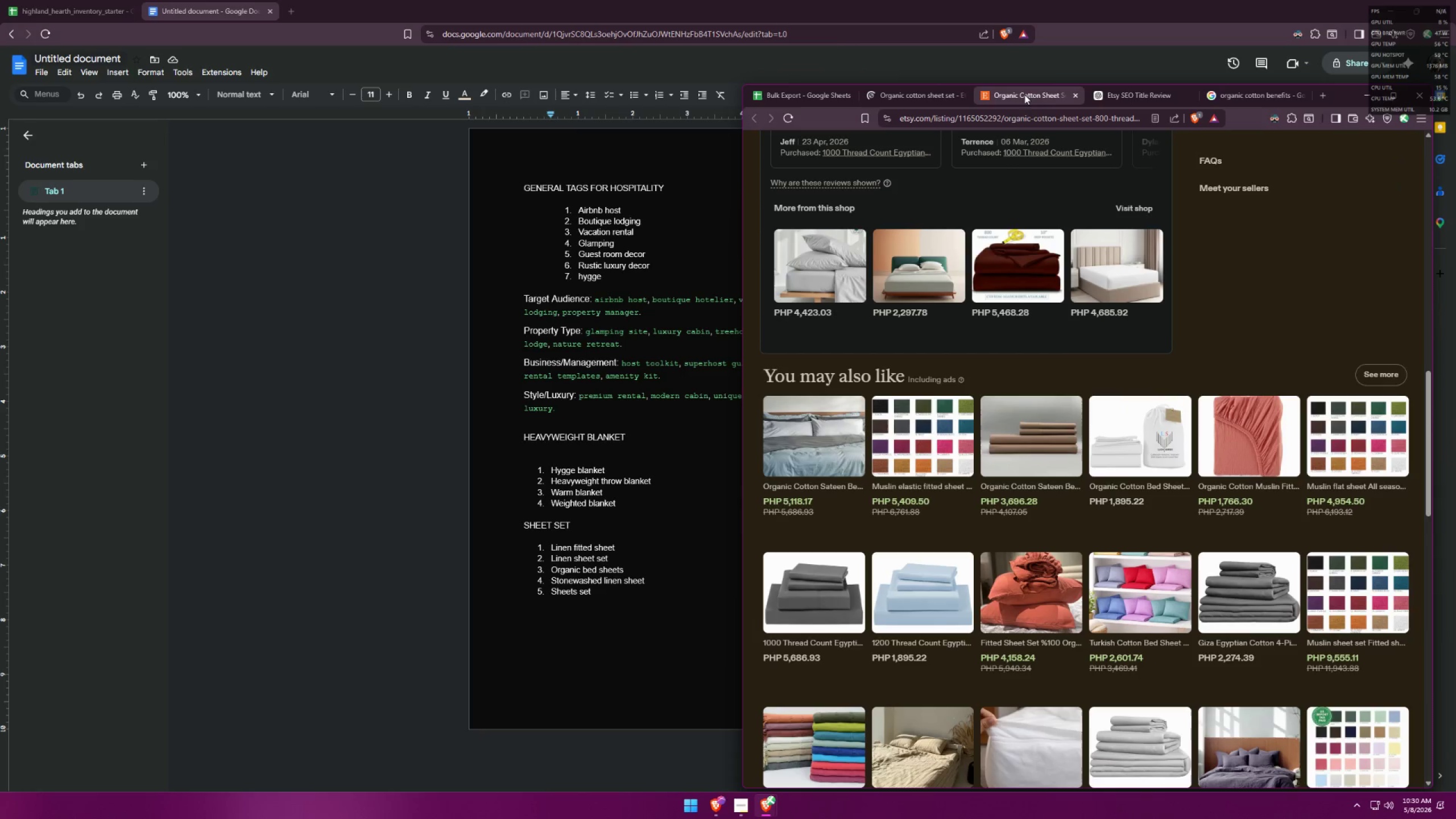 
scroll: coordinate [1031, 244], scroll_direction: down, amount: 12.0
 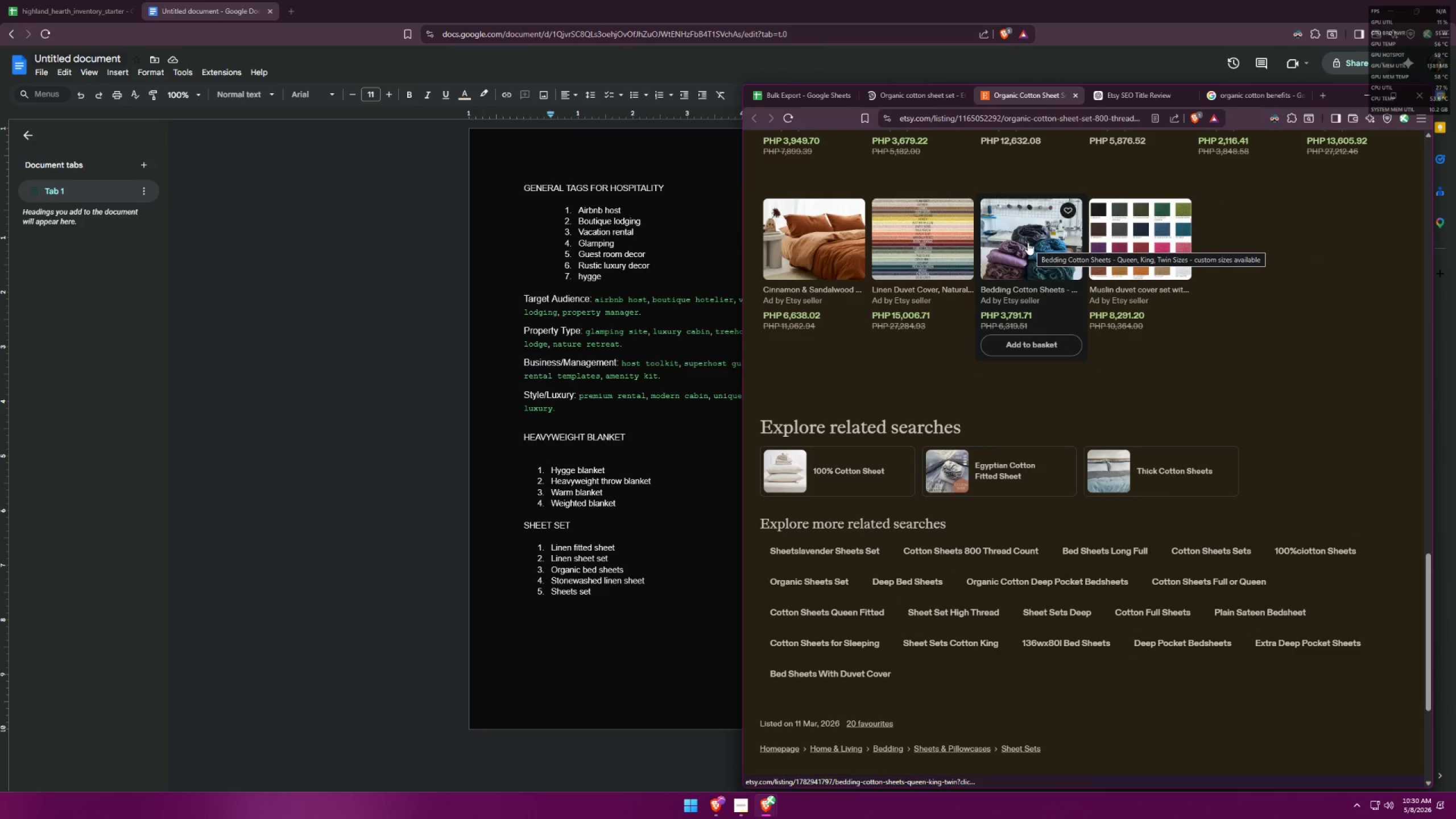 
left_click([907, 99])
 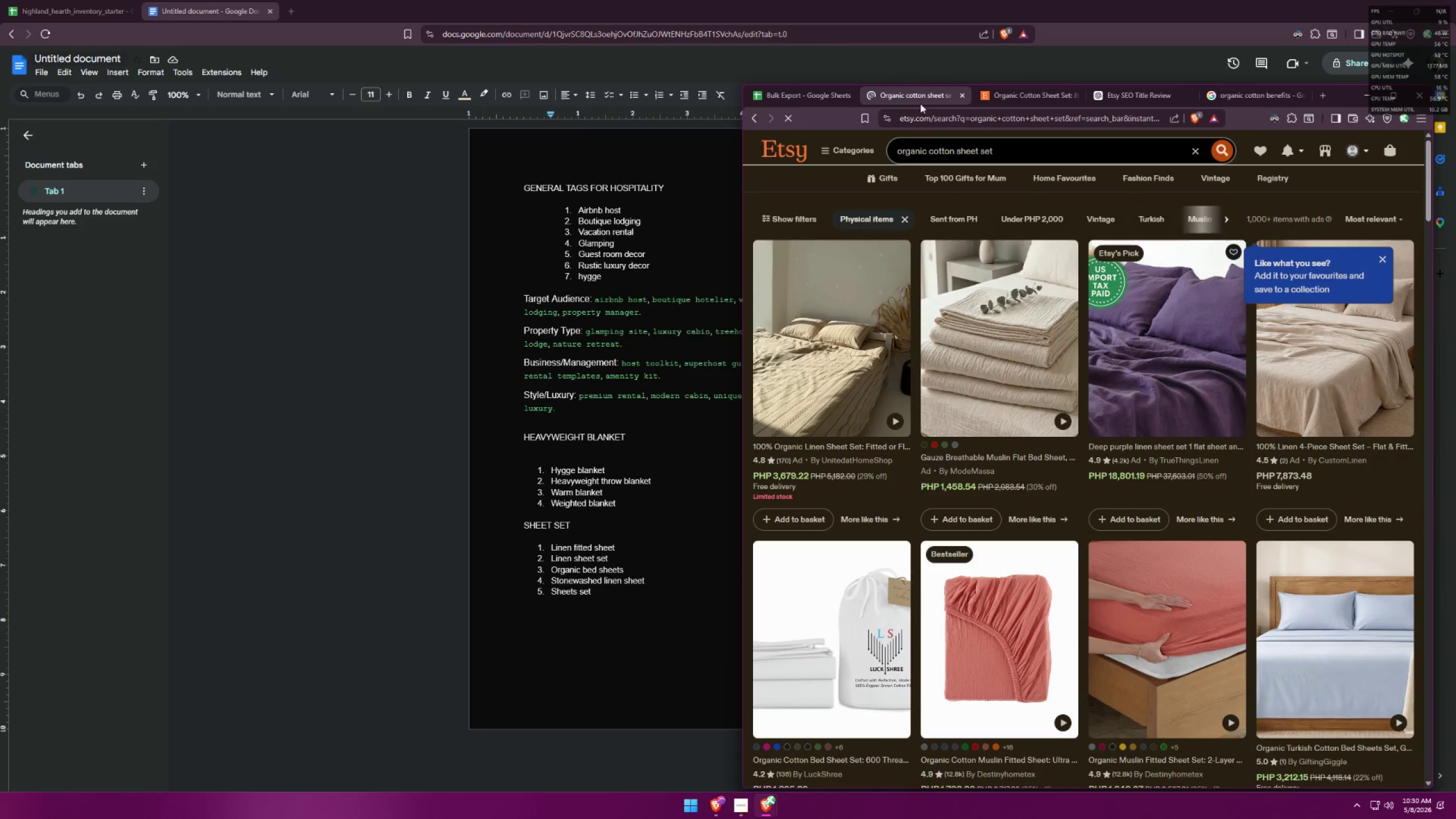 
left_click([1024, 101])
 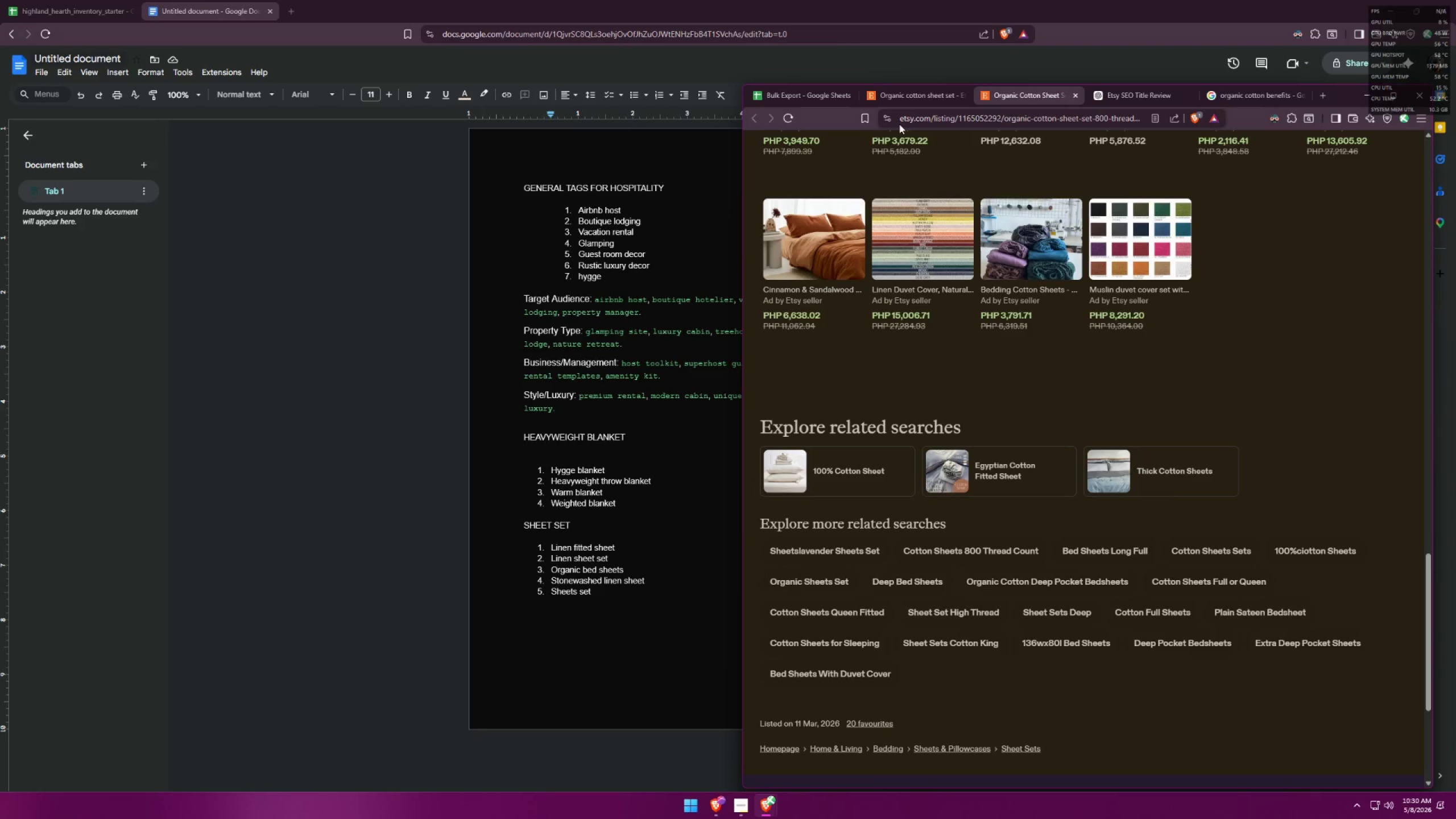 
left_click([798, 102])
 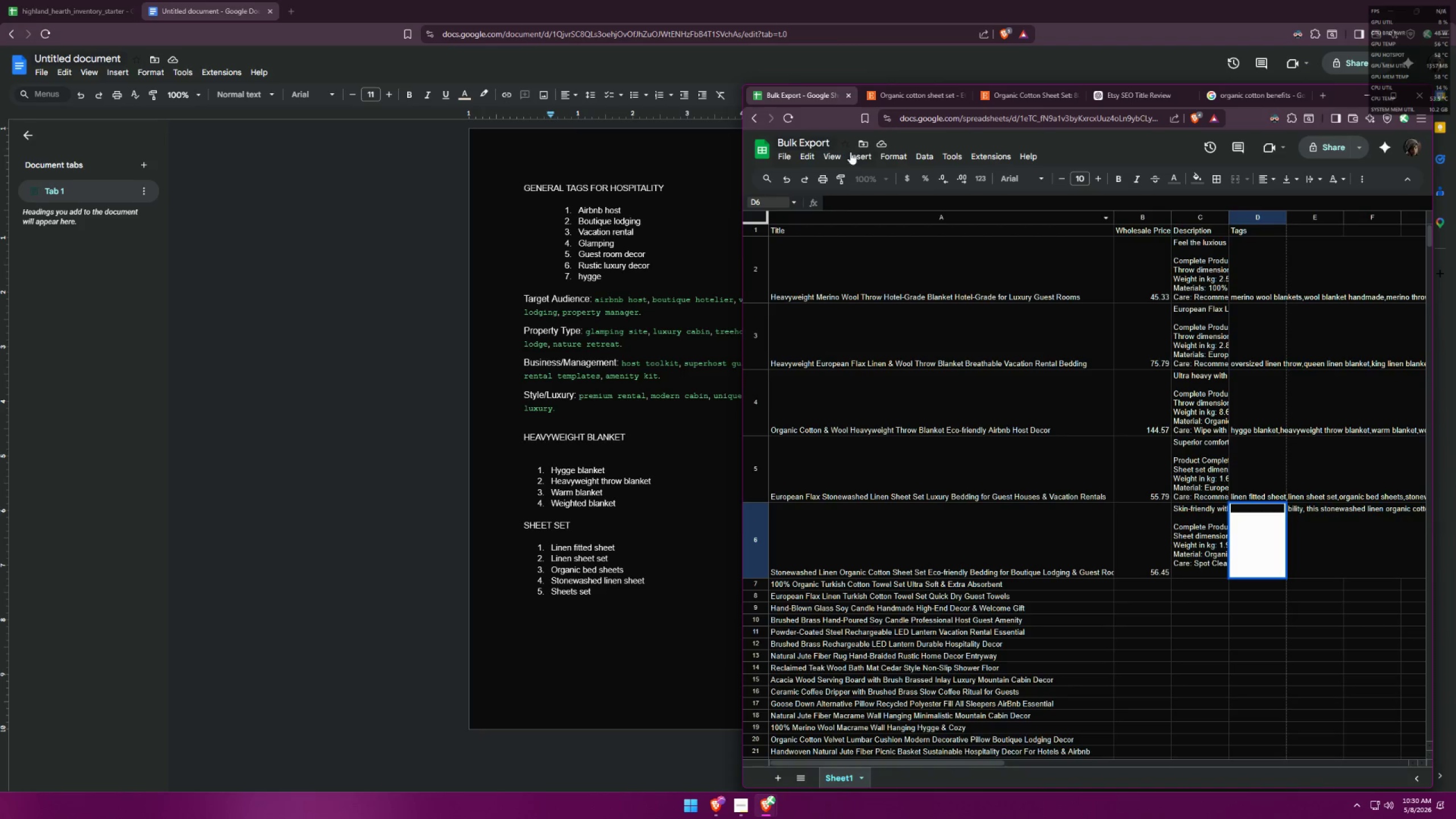 
left_click([845, 201])
 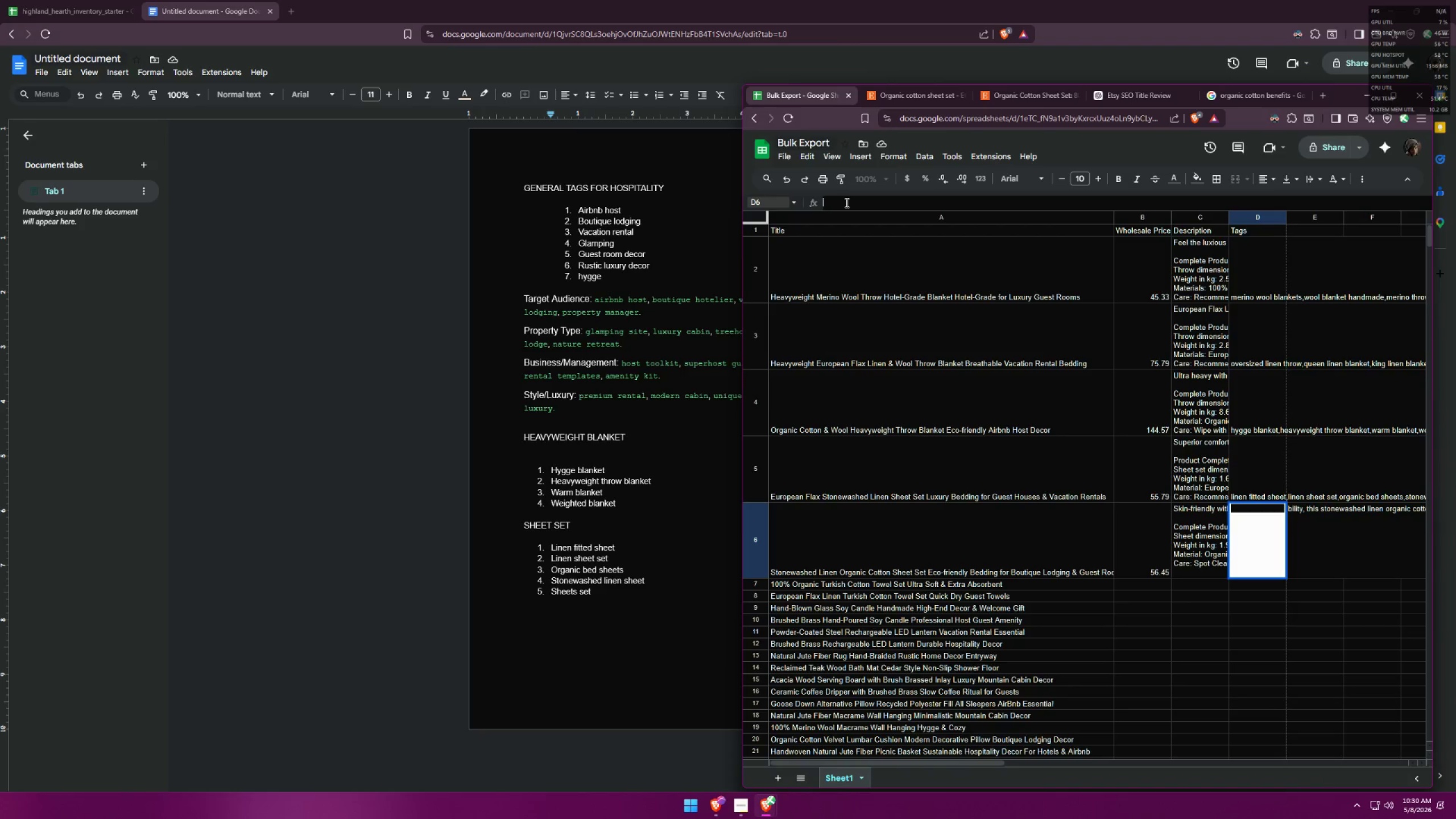 
type(100 cotton sheet,m)
key(Backspace)
key(Backspace)
type(,)
 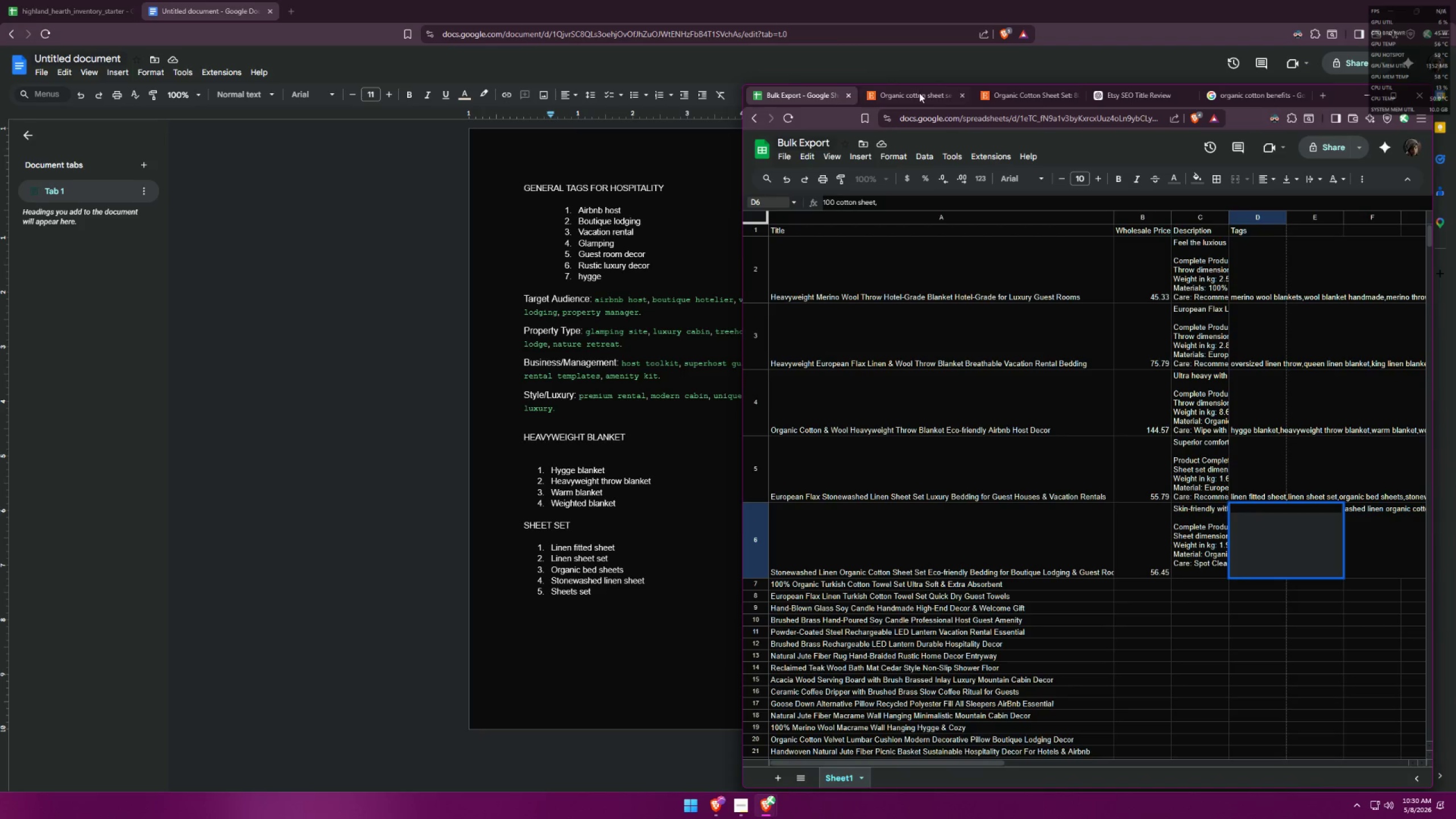 
left_click([916, 94])
 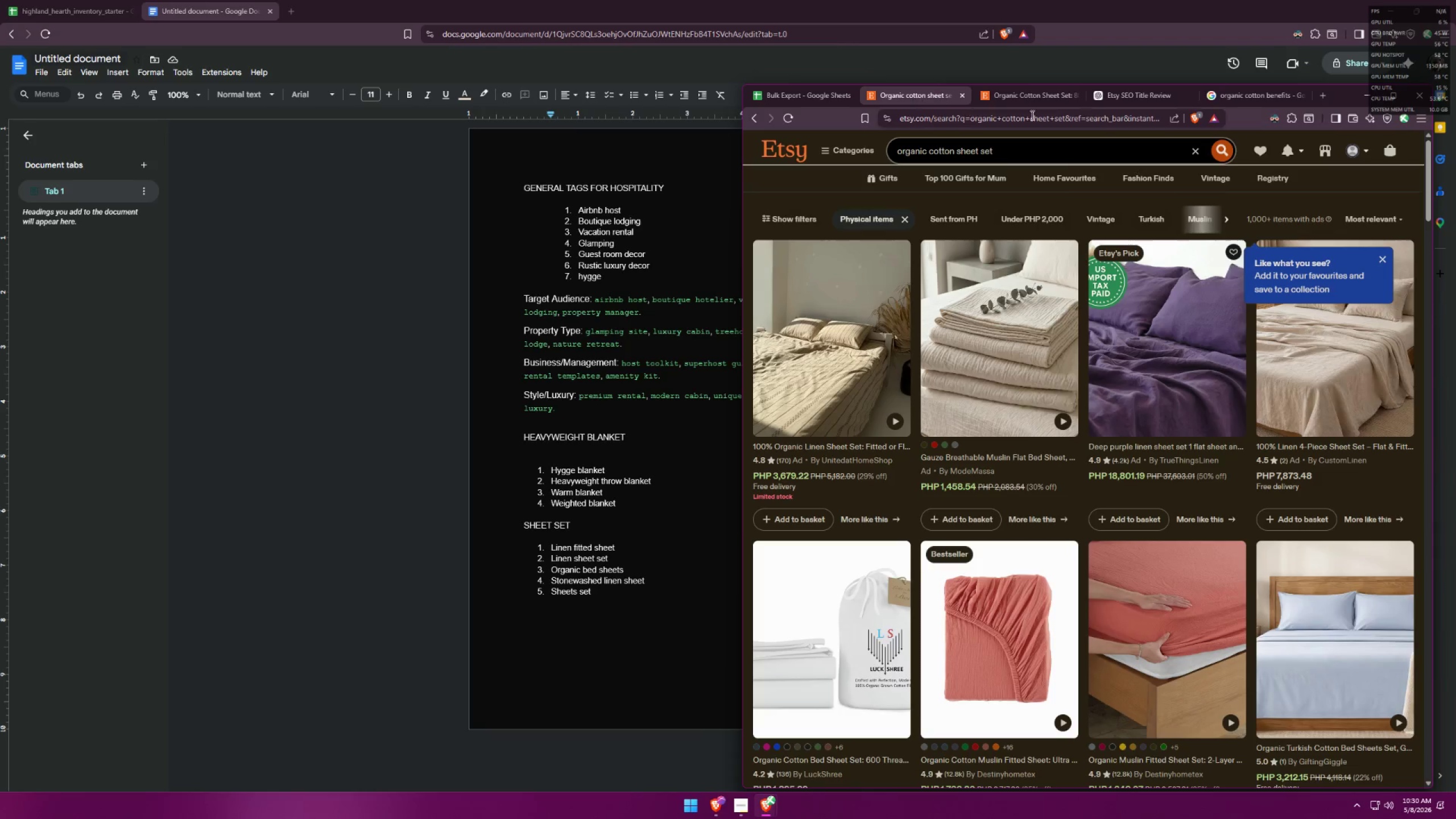 
left_click([1033, 104])
 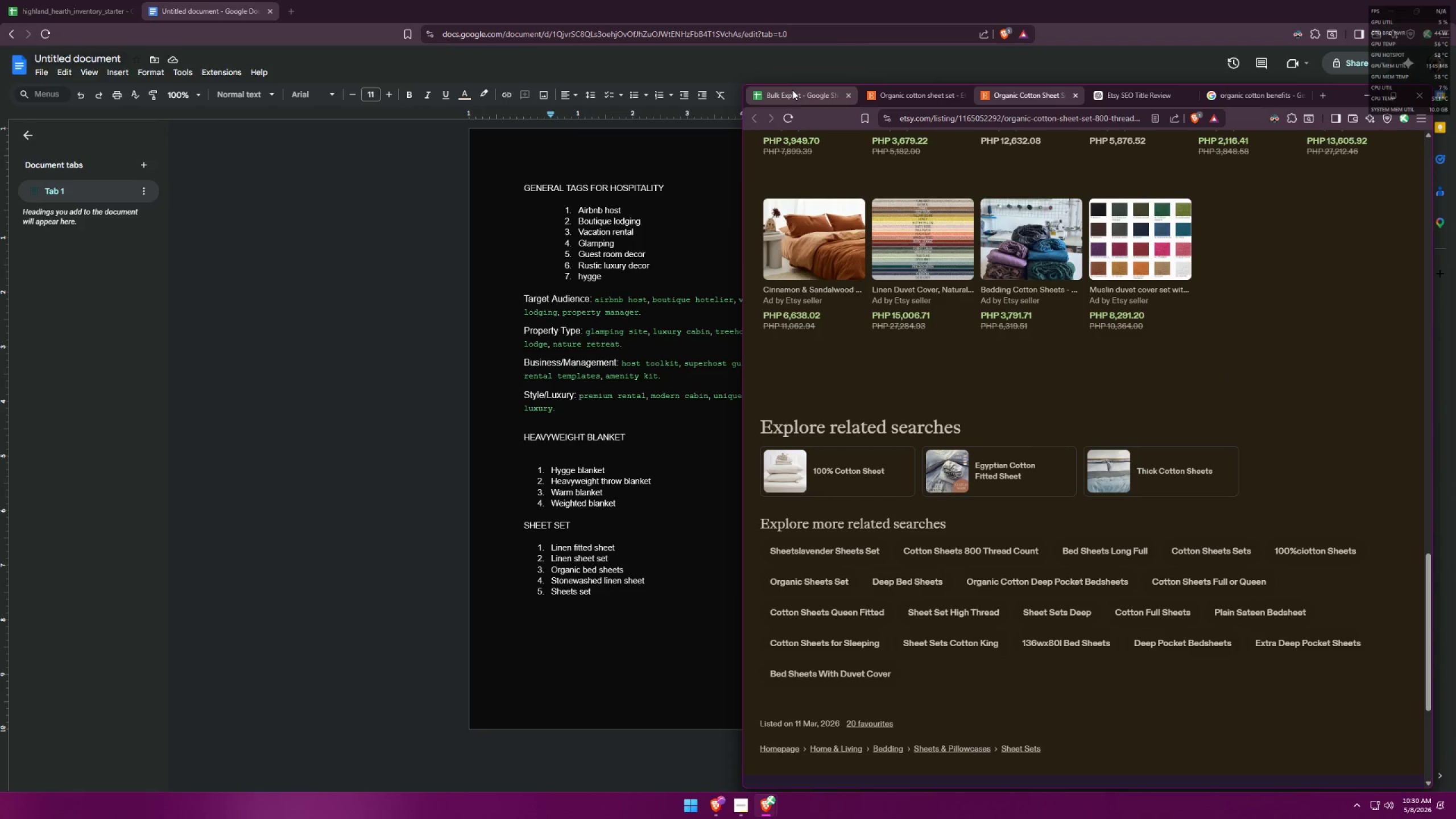 
left_click([792, 89])
 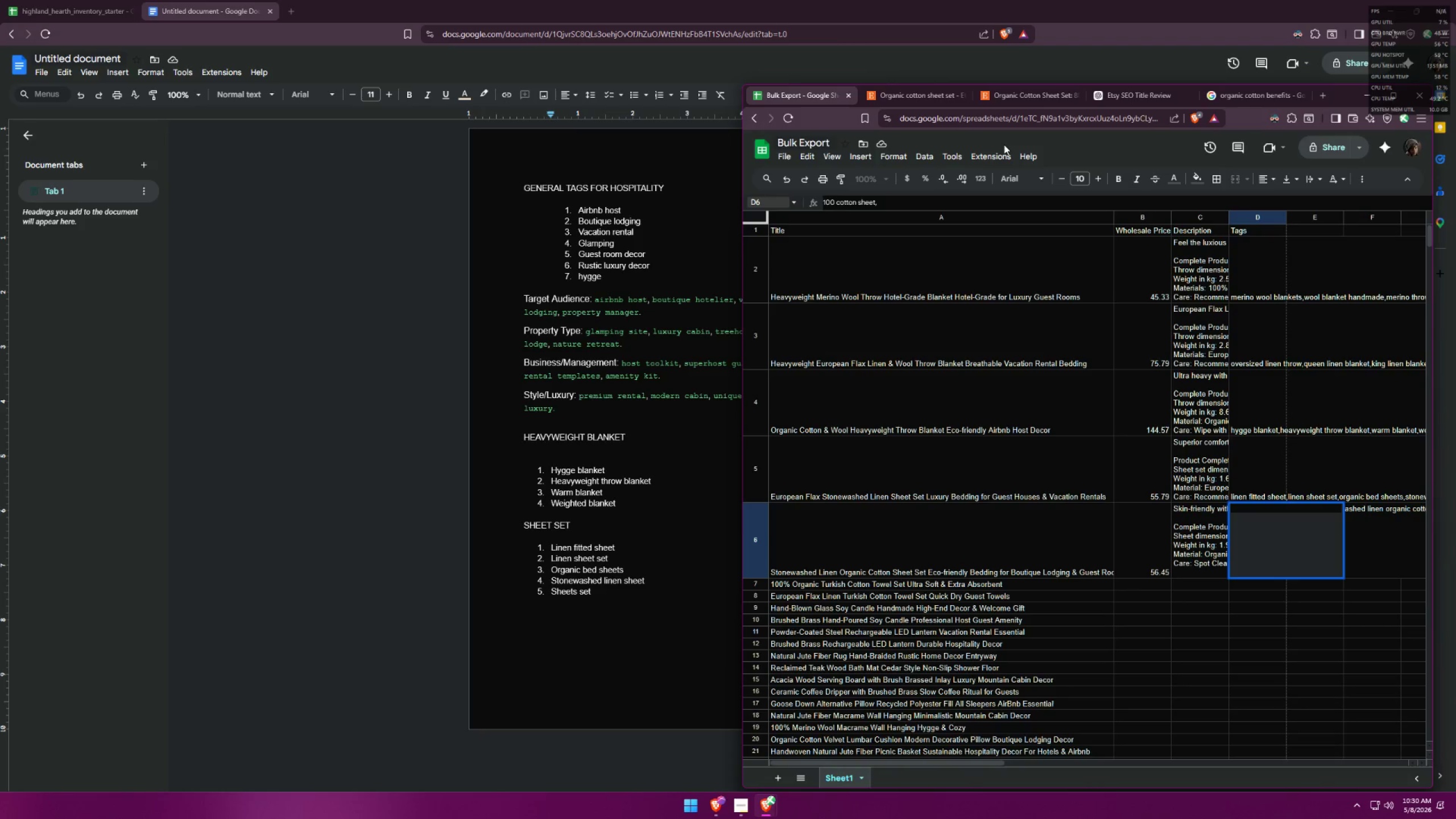 
type(thick cotton sheet,)
 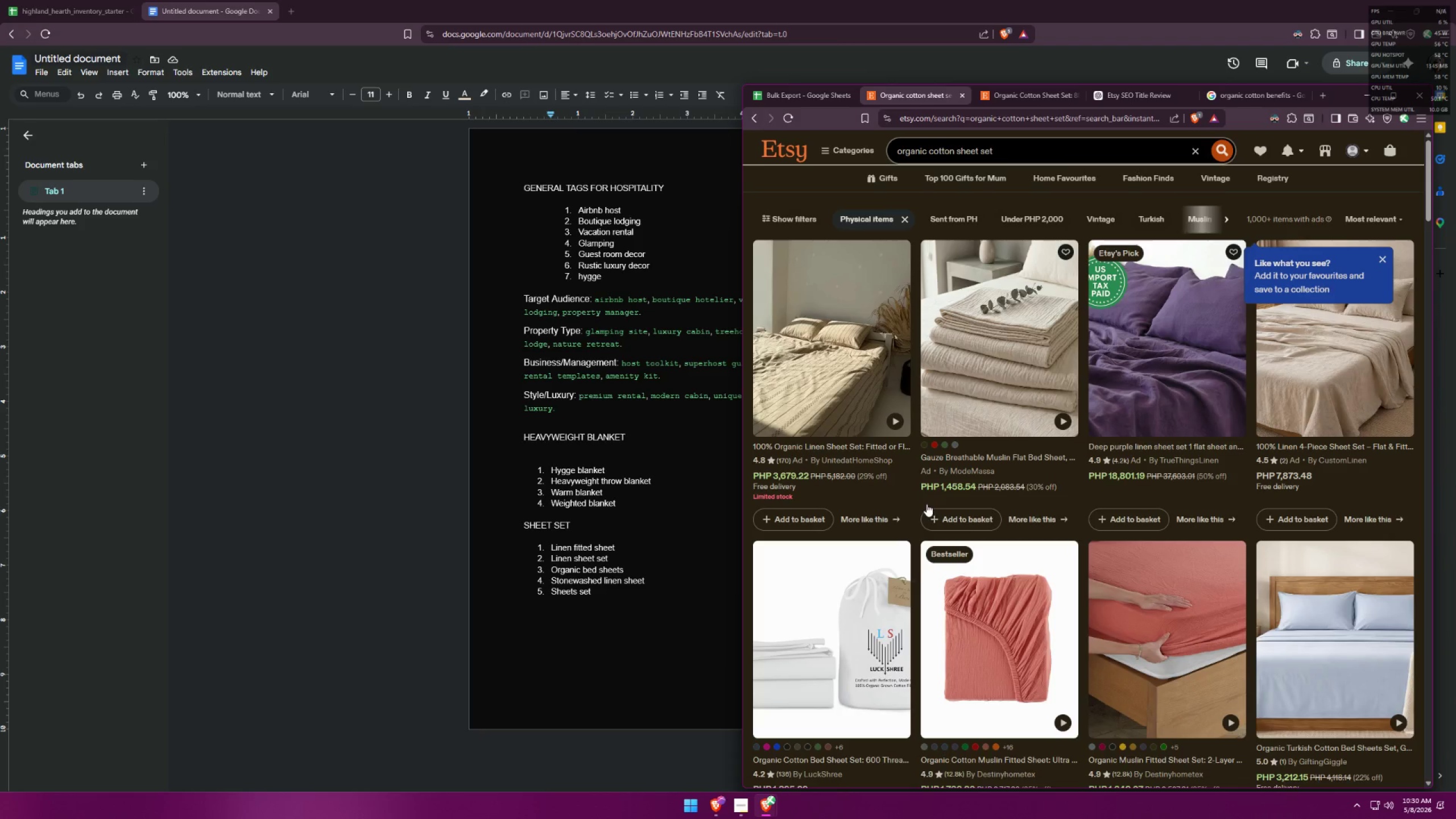 
left_click([1055, 94])
 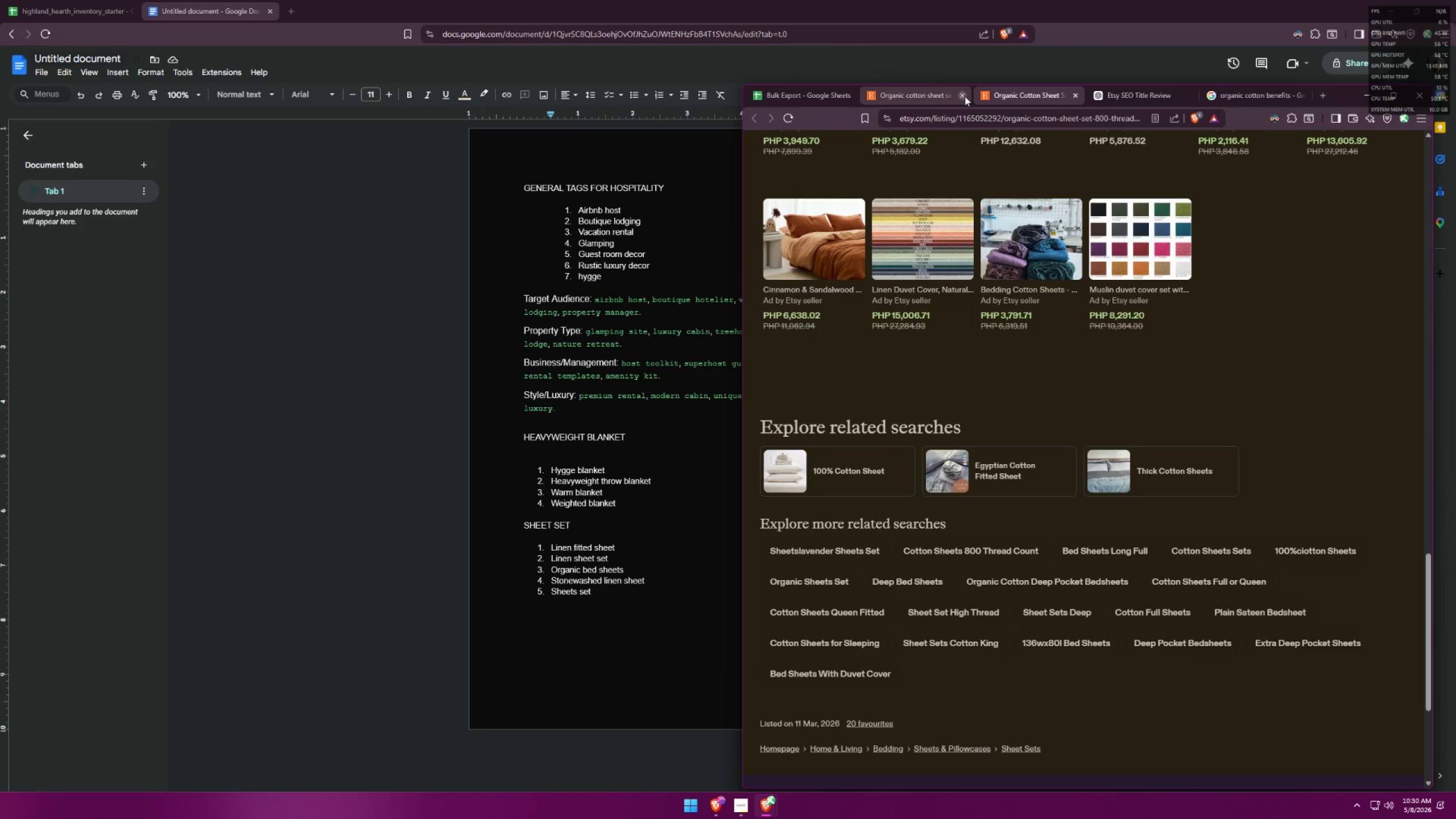 
left_click([965, 96])
 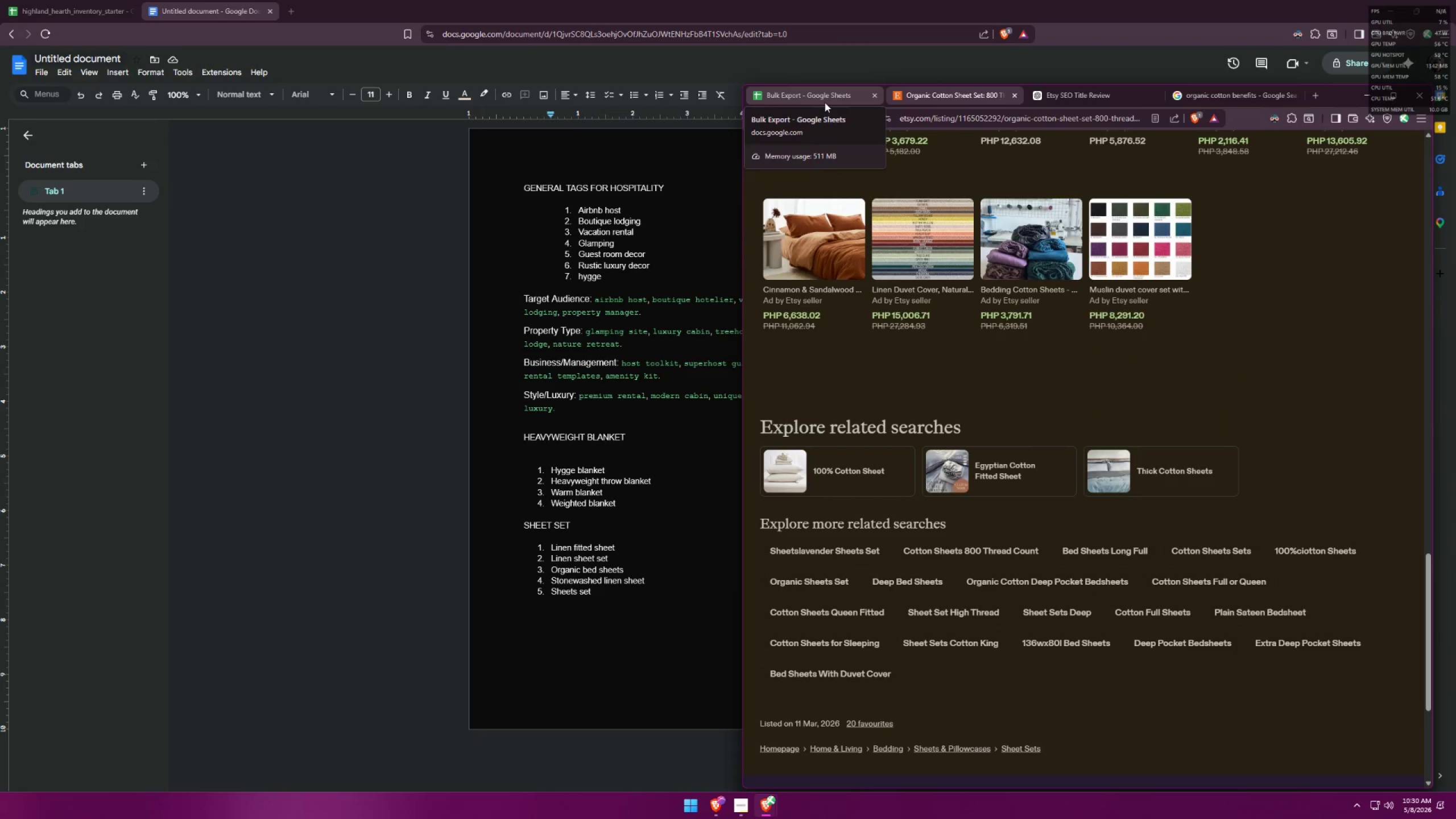 
wait(7.47)
 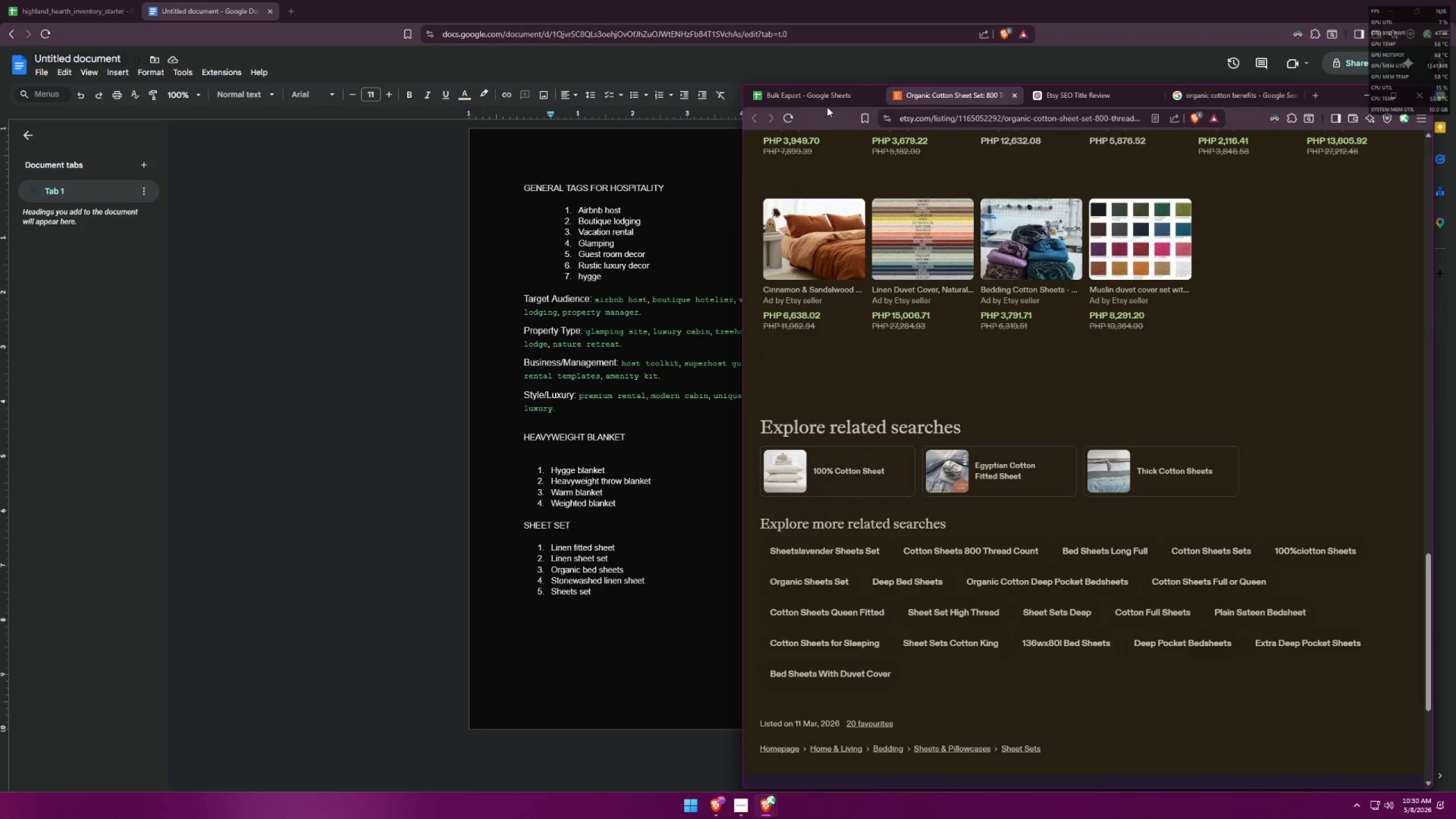 
left_click([825, 102])
 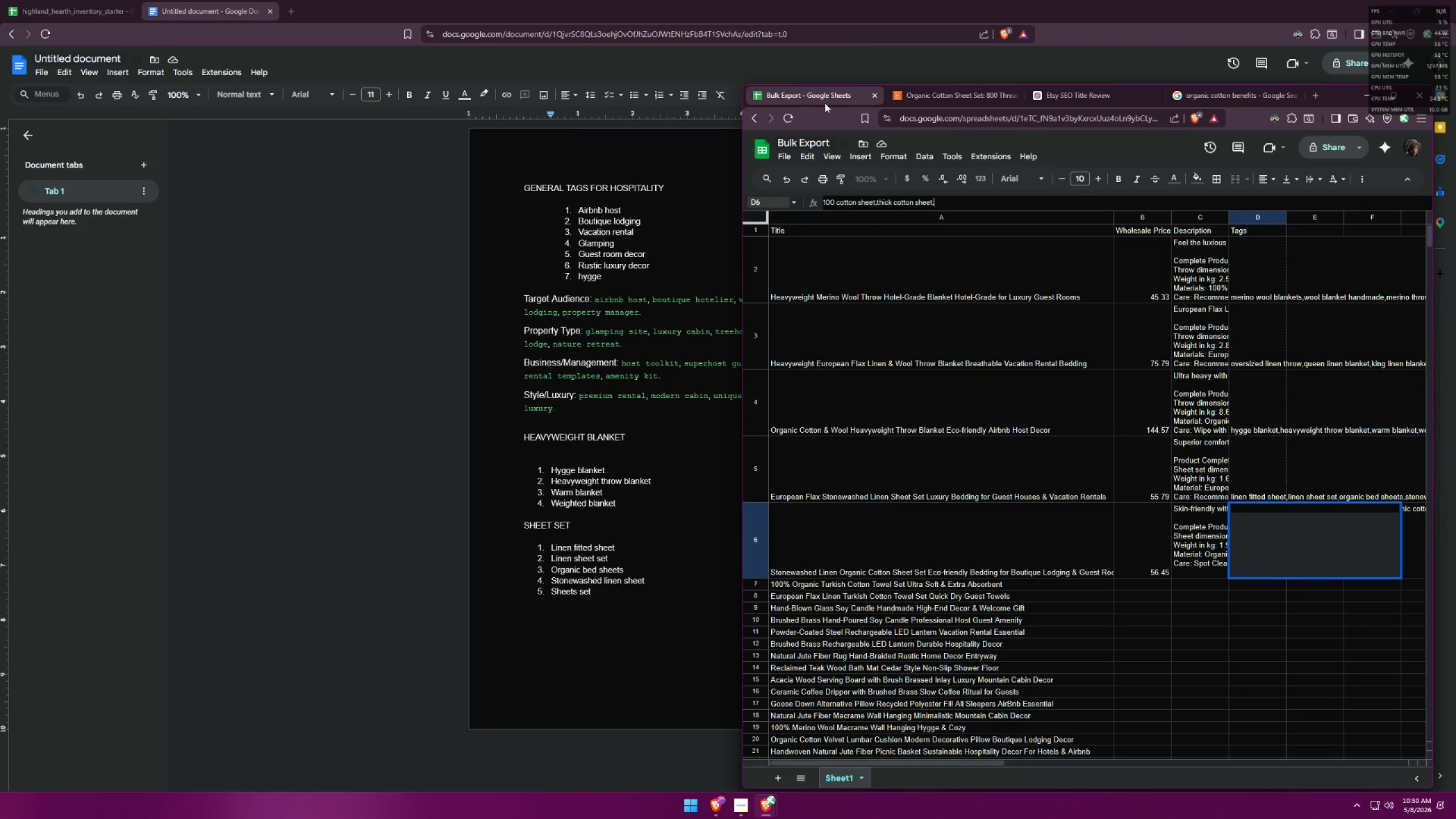 
type(organic sheet set,)
 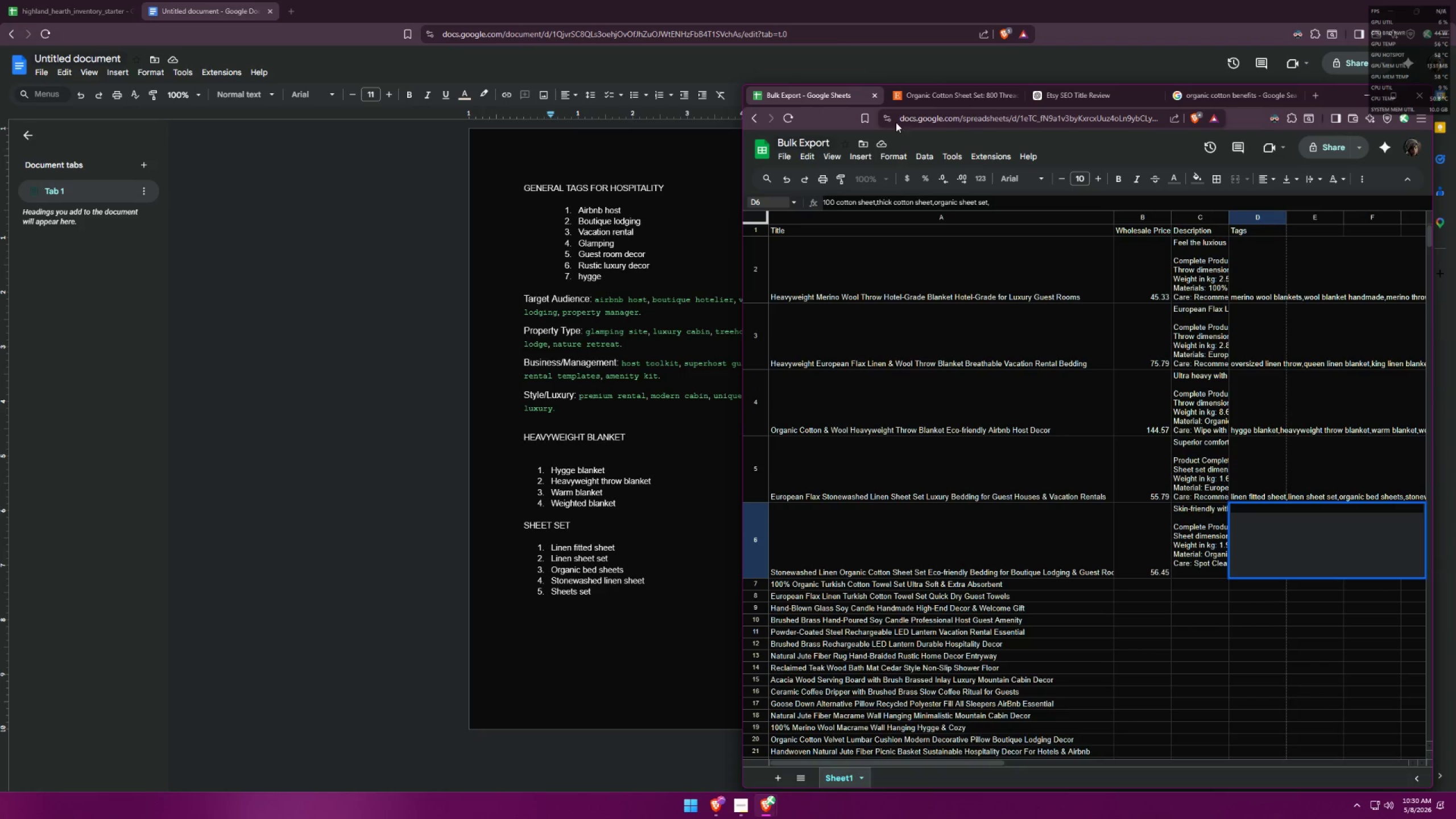 
left_click([950, 97])
 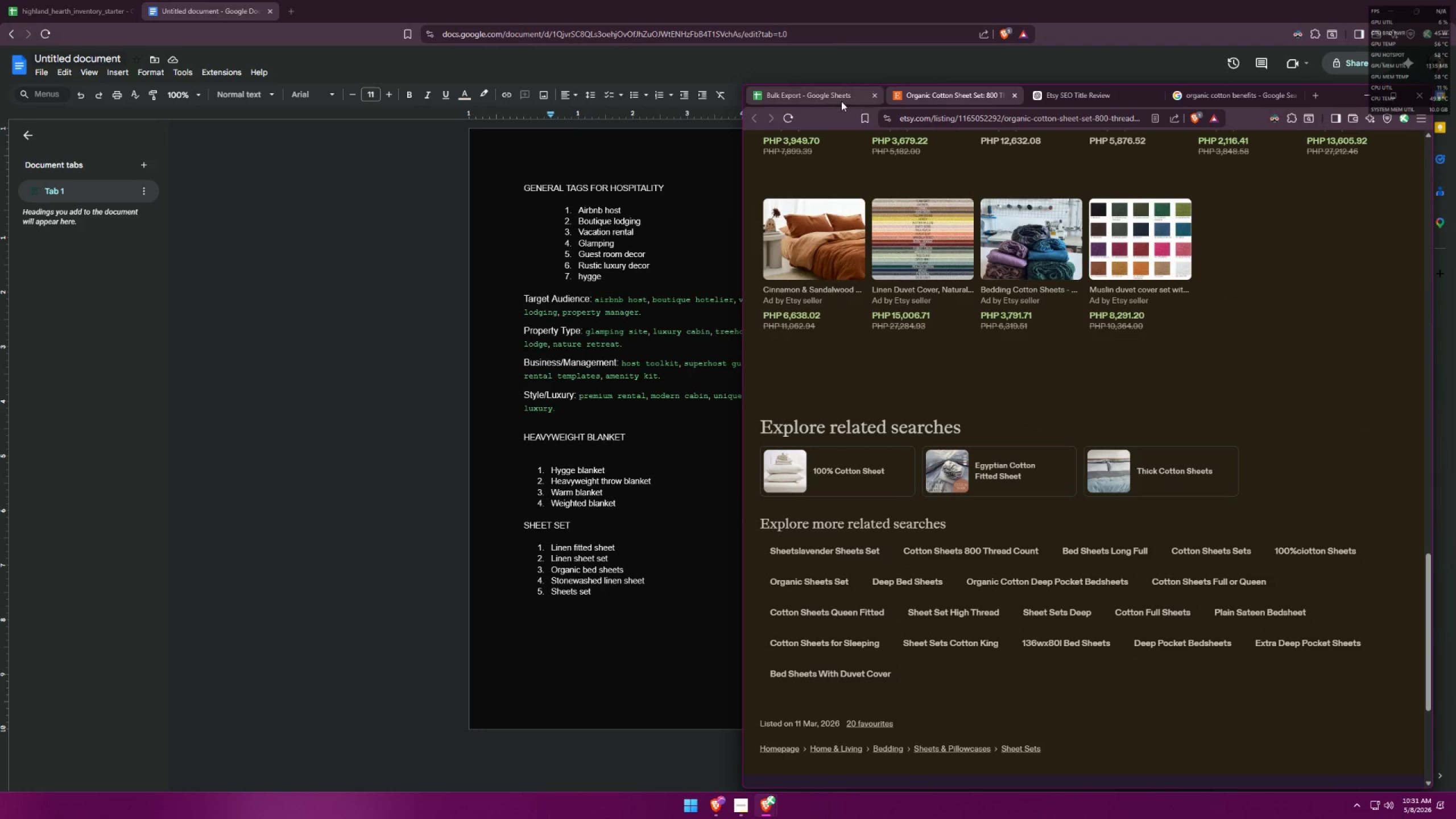 
left_click([835, 92])
 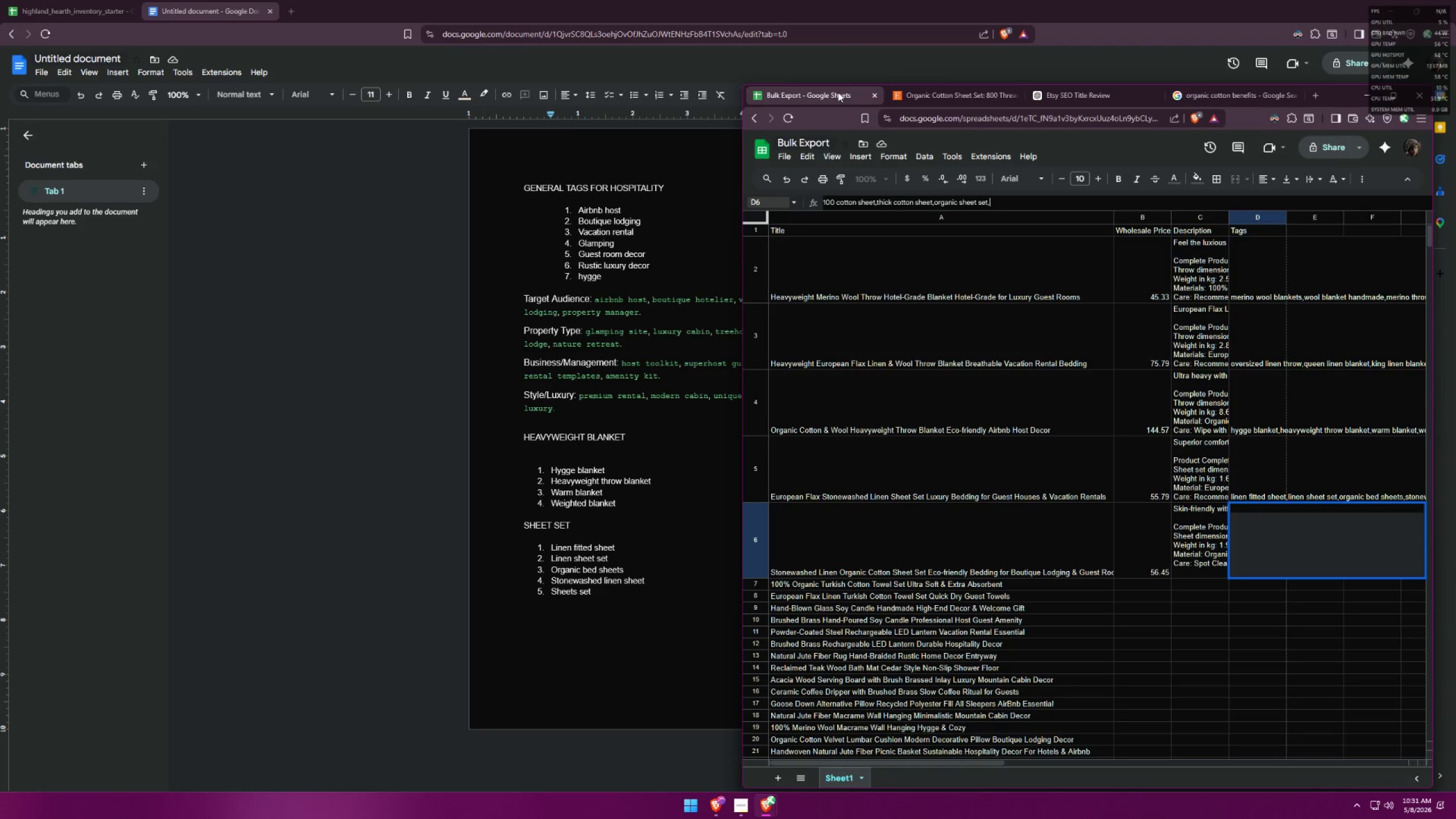 
type(cotton sheets set,)
 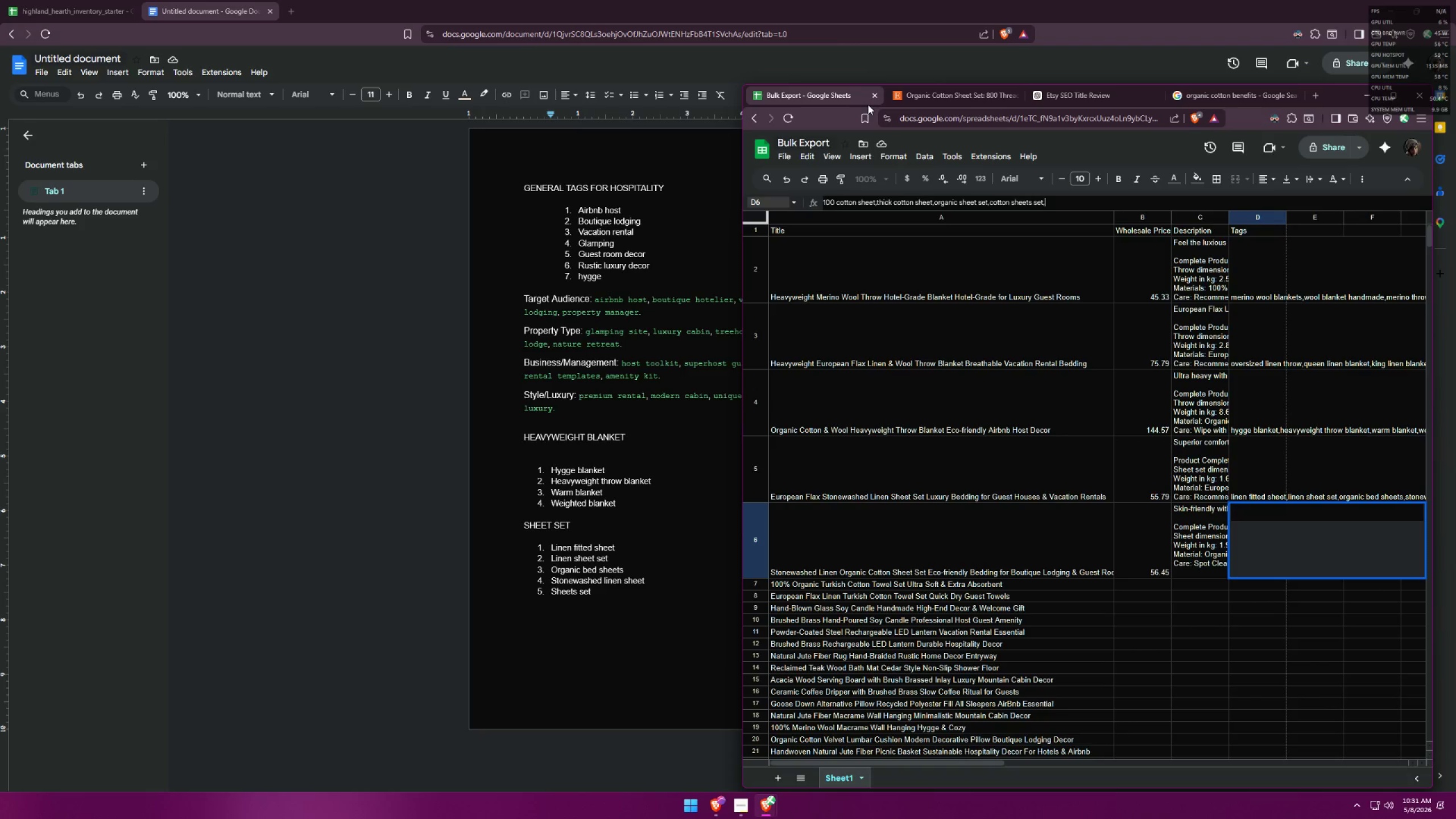 
type(stronwashed linen sheet,)
 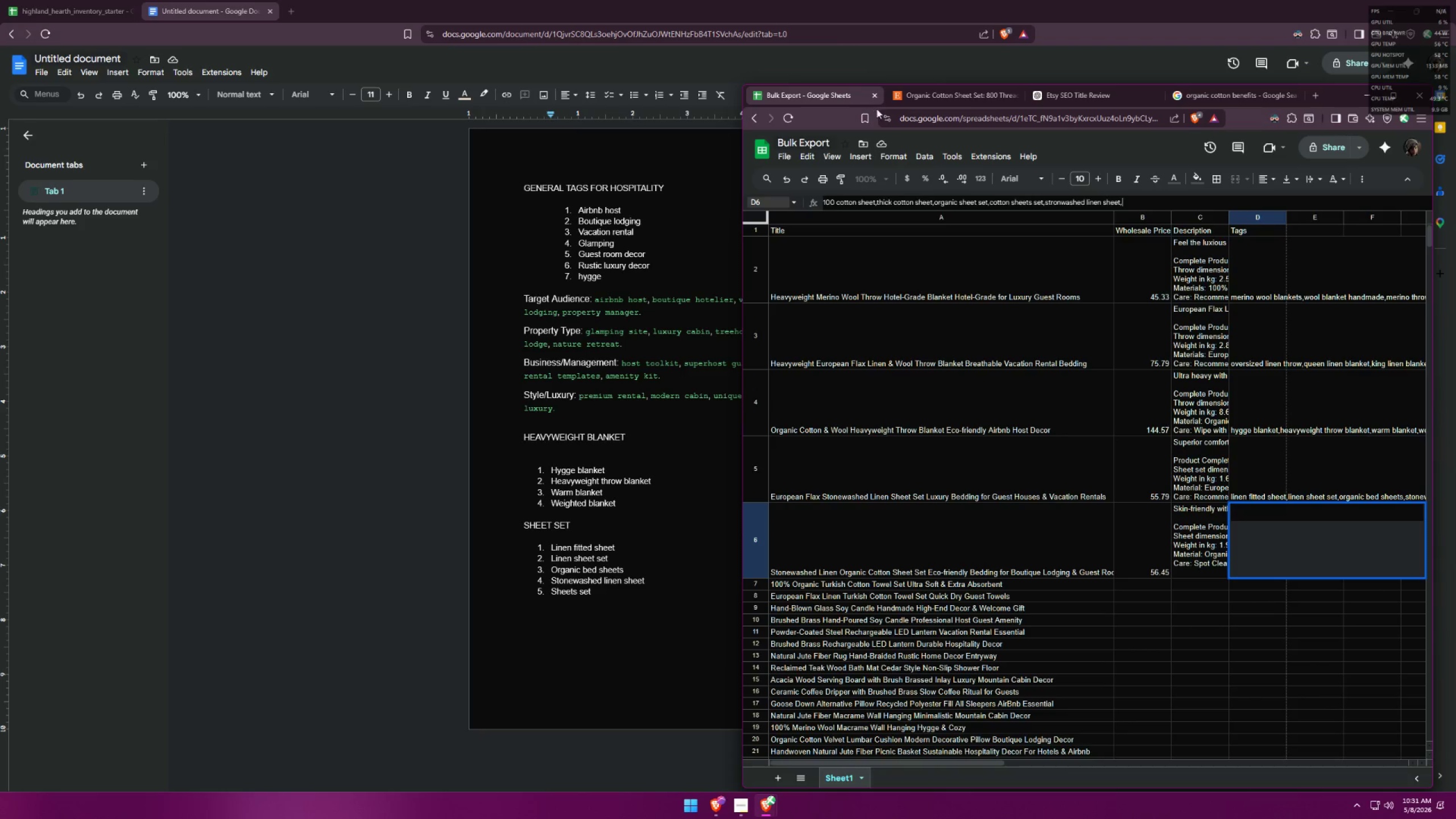 
left_click([949, 90])
 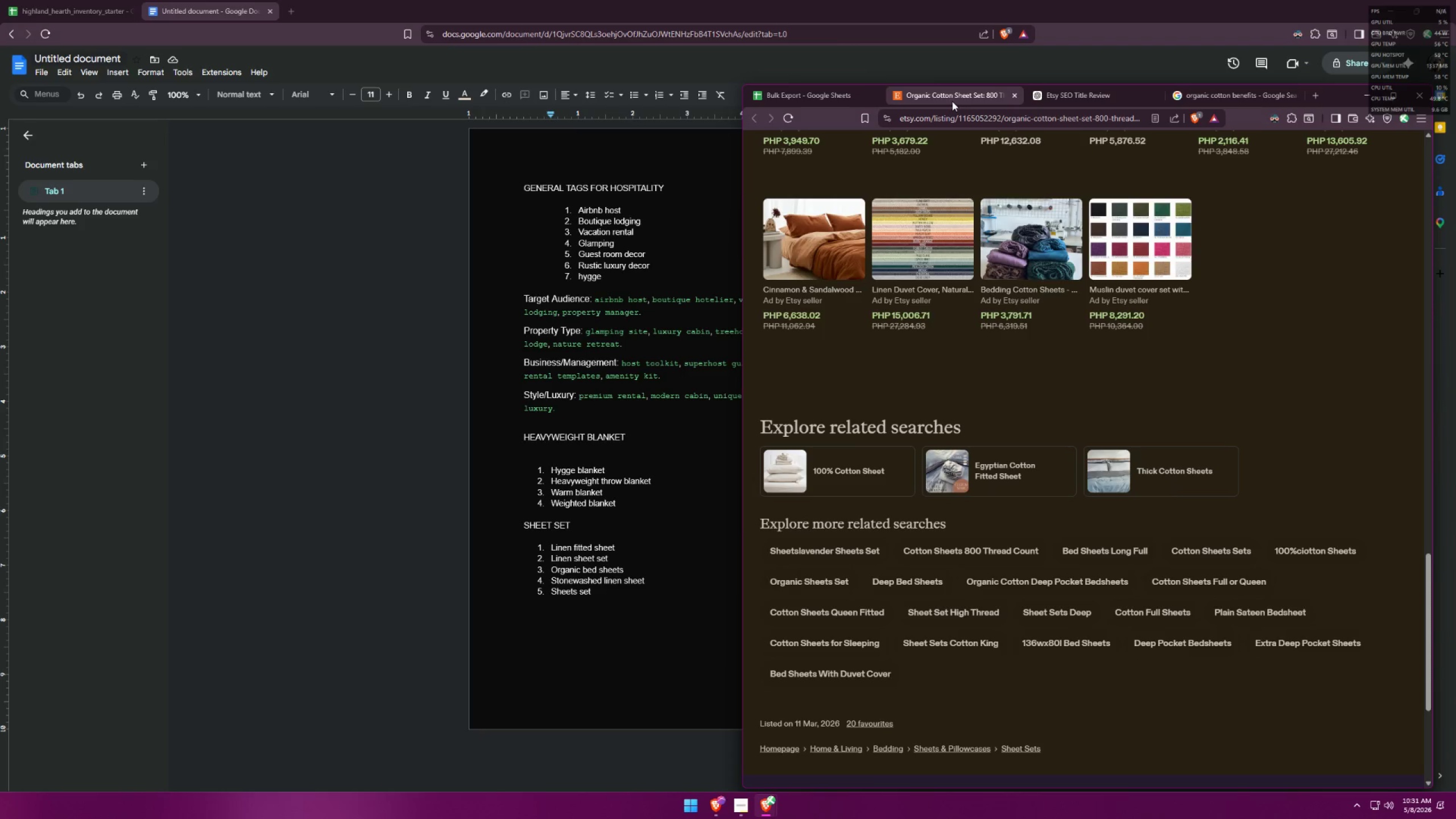 
left_click([791, 94])
 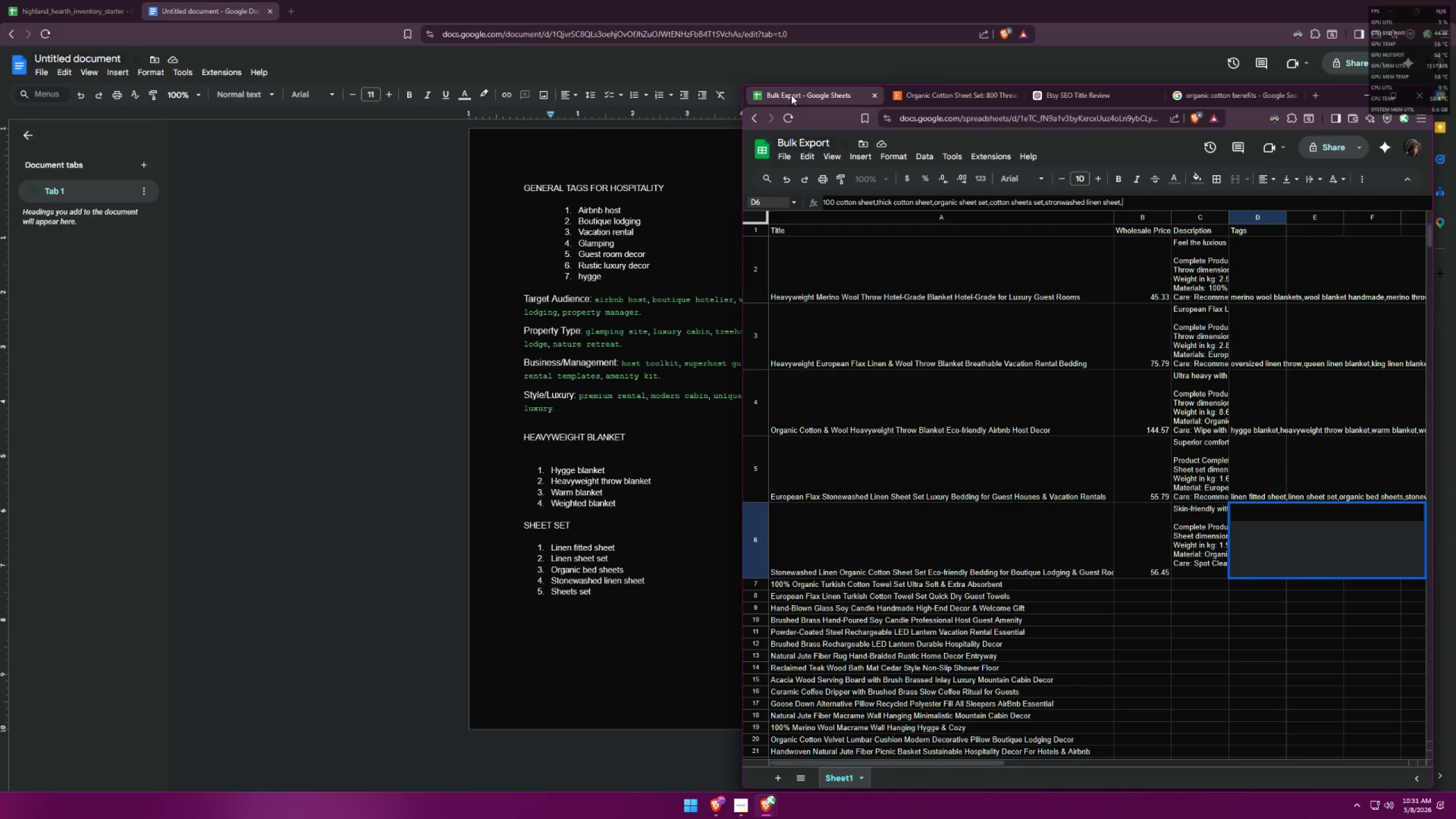 
type(cotton full sheetsm)
key(Backspace)
type(,)
 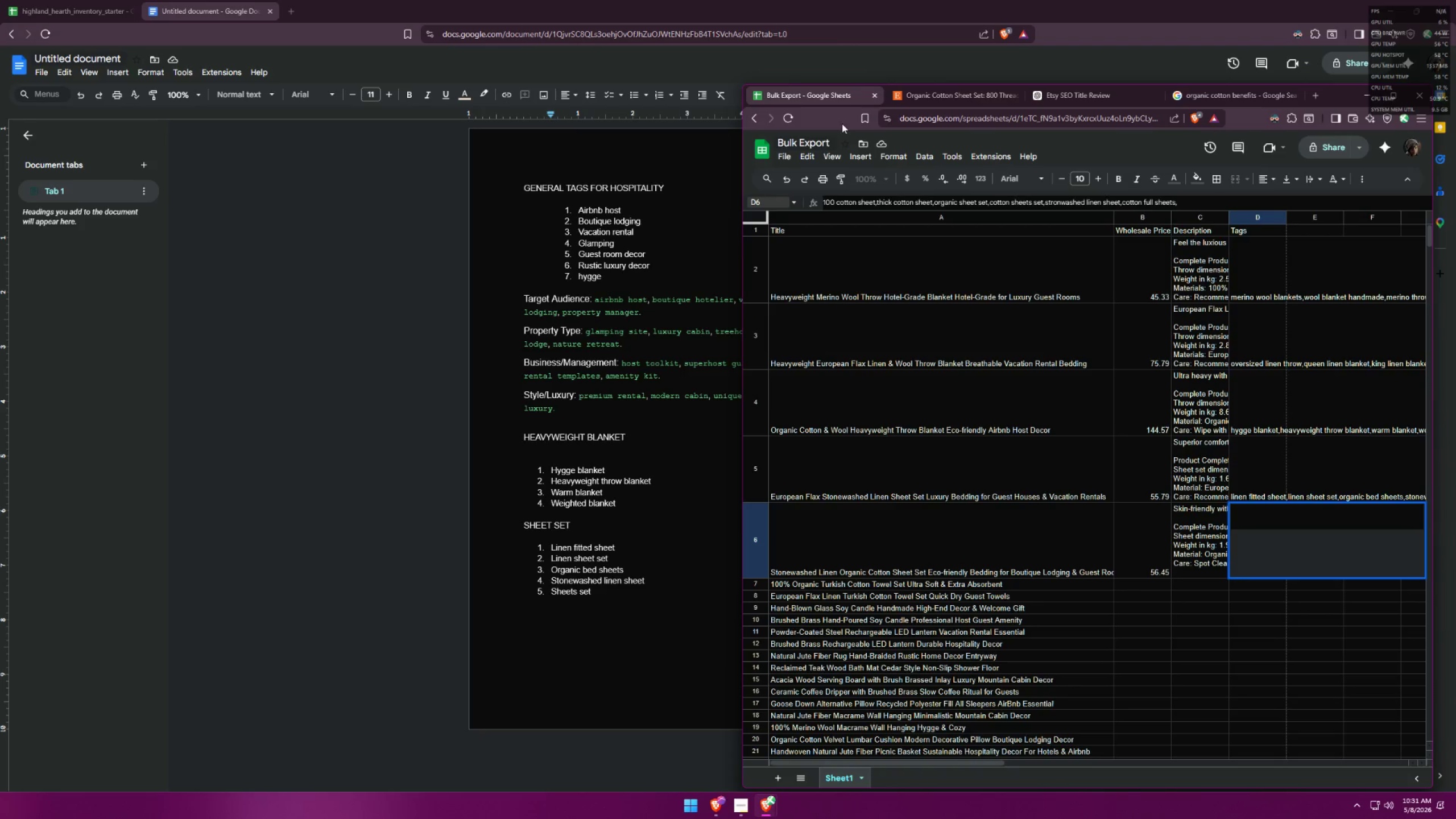 
left_click([930, 105])
 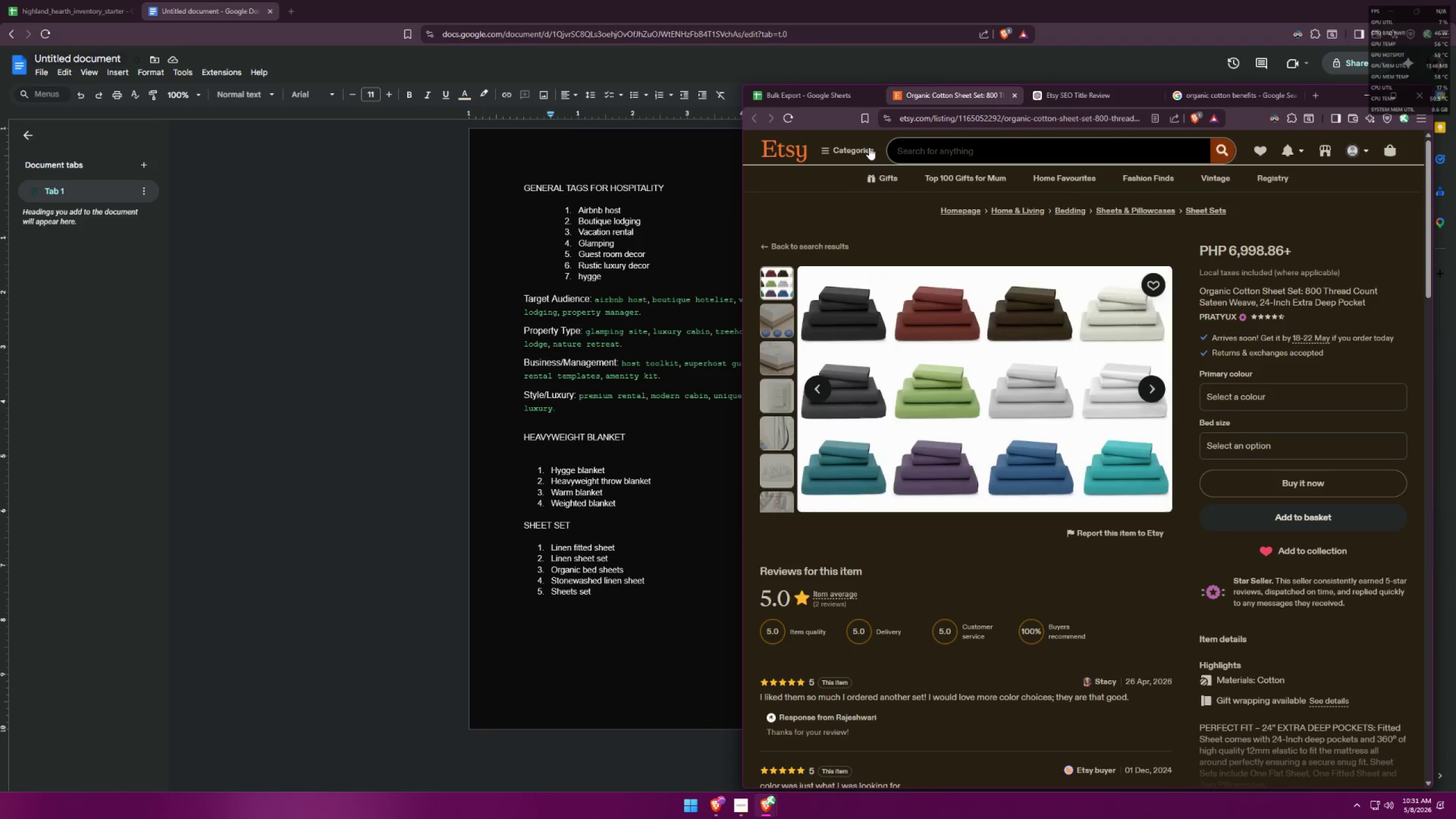 
wait(7.38)
 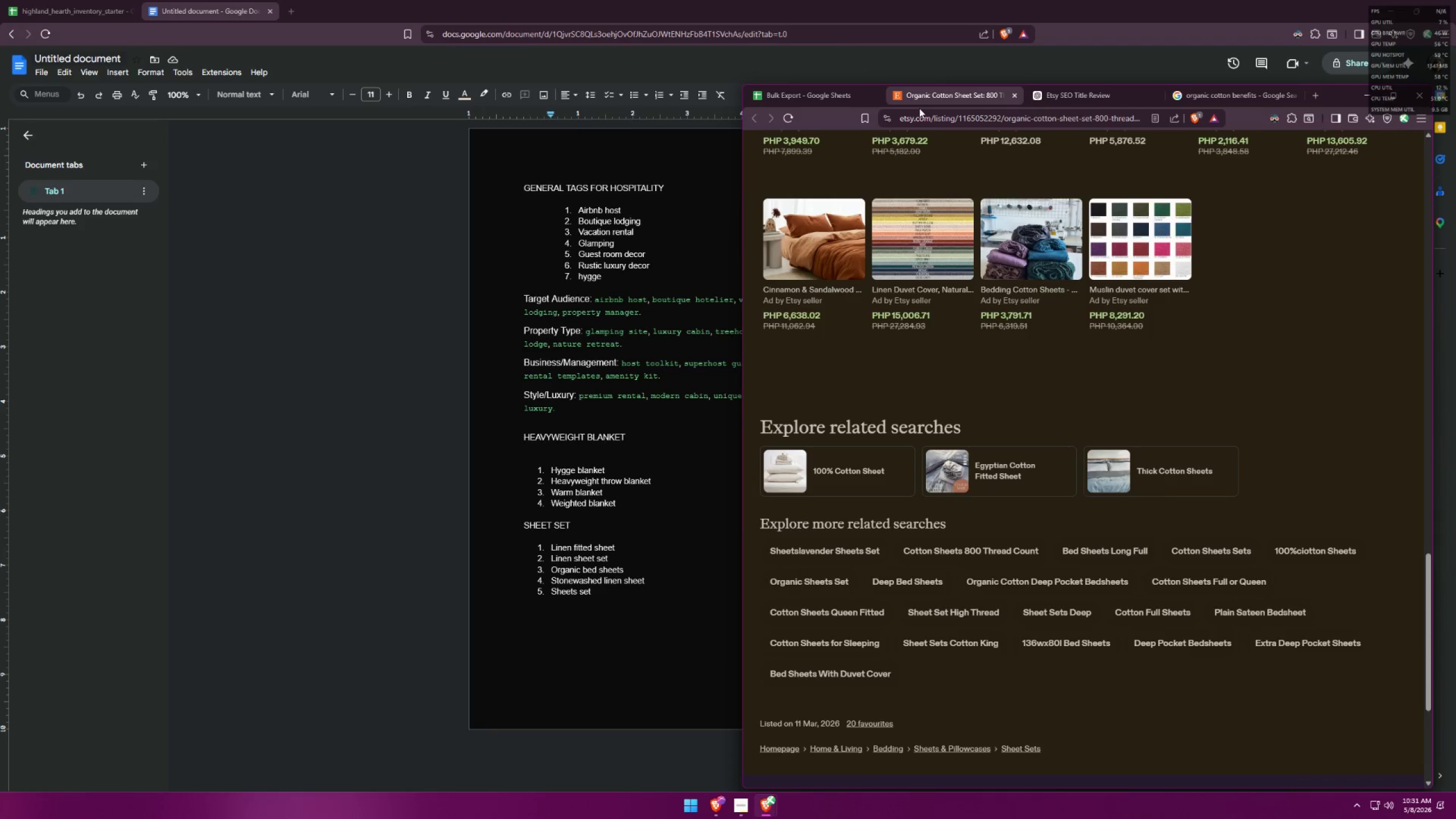 
left_click_drag(start_coordinate=[1196, 287], to_coordinate=[1275, 290])
 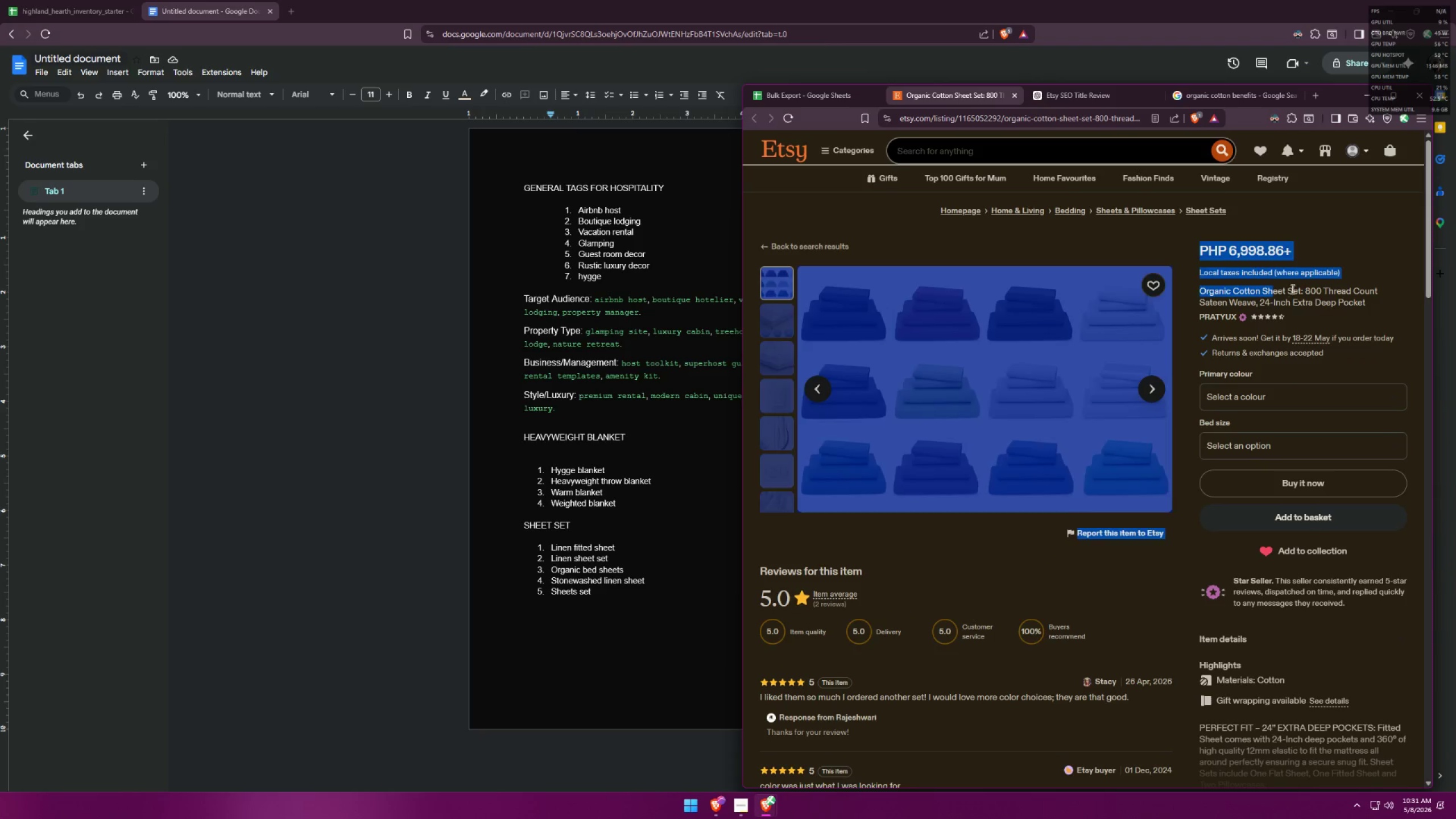 
left_click([1292, 288])
 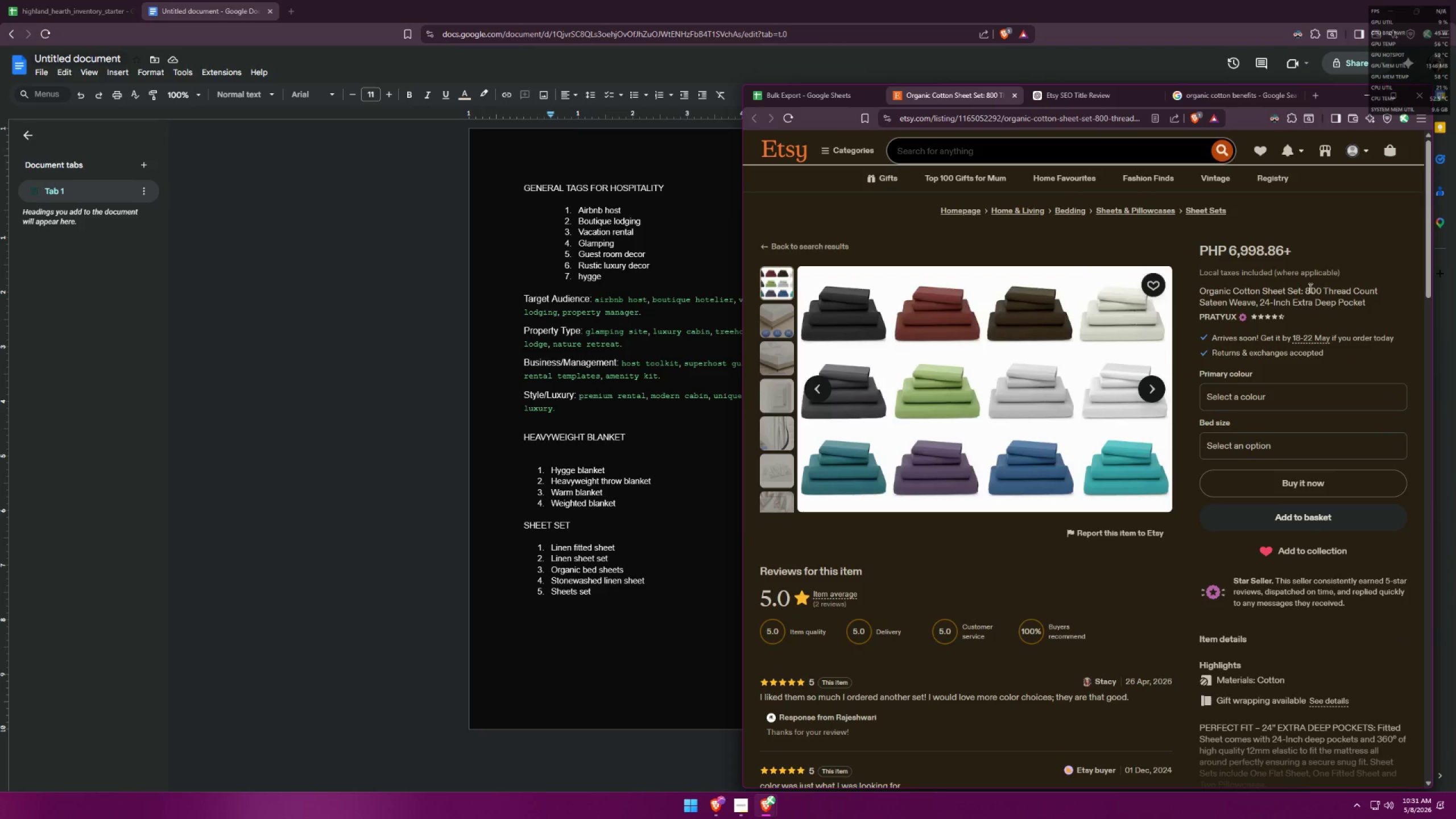 
left_click_drag(start_coordinate=[1306, 288], to_coordinate=[1202, 286])
 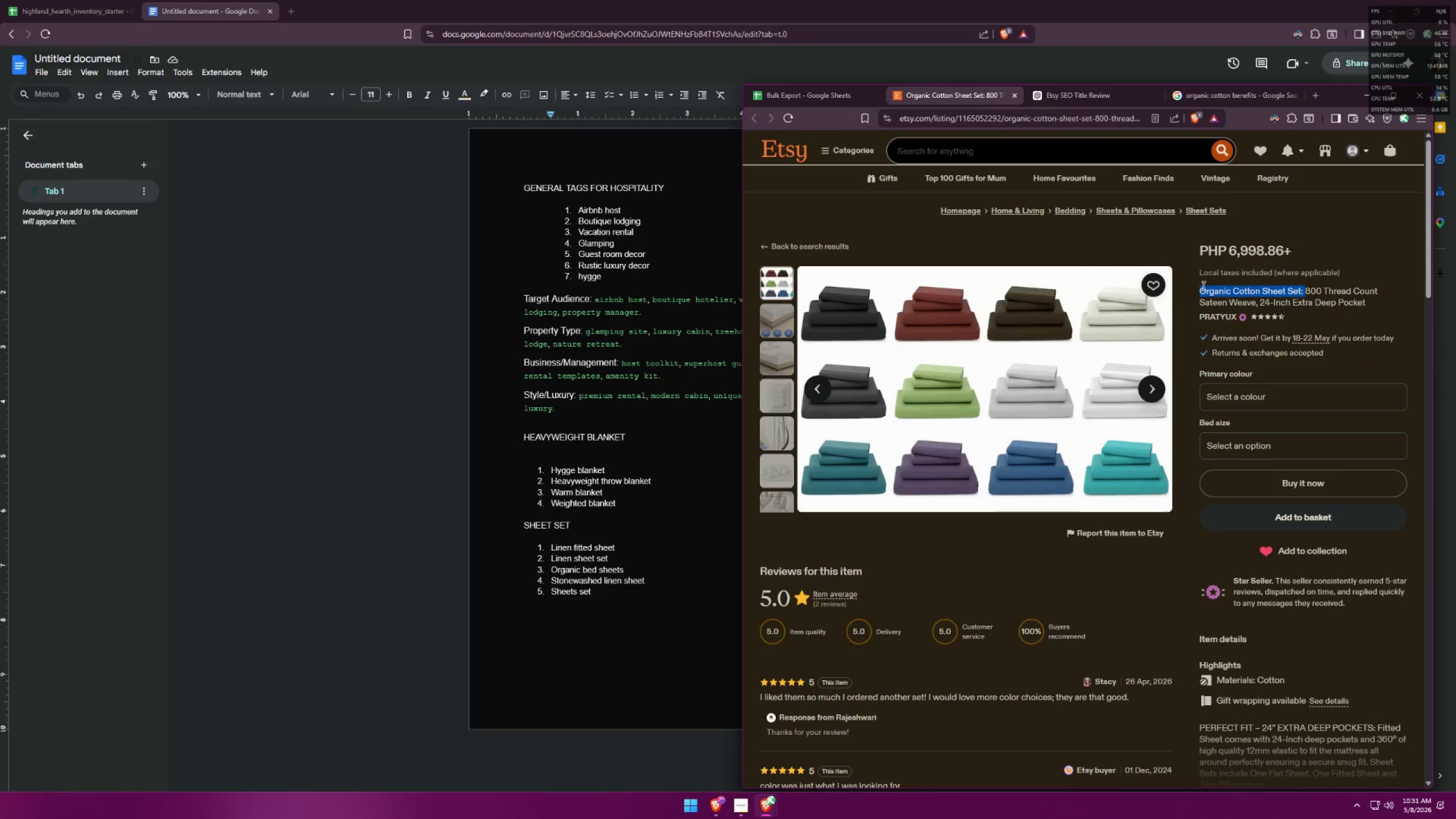 
key(Control+ControlLeft)
 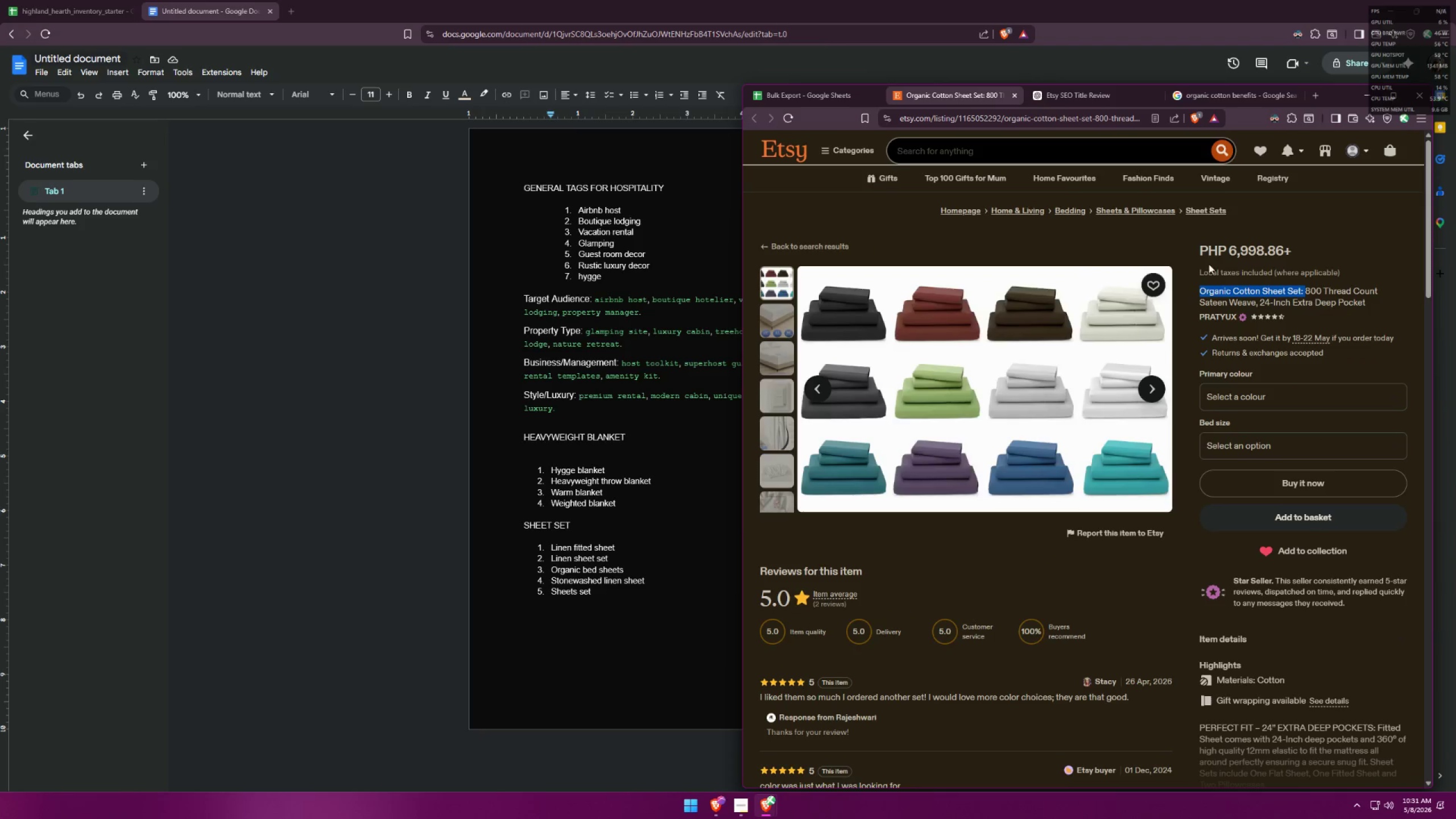 
key(Control+C)
 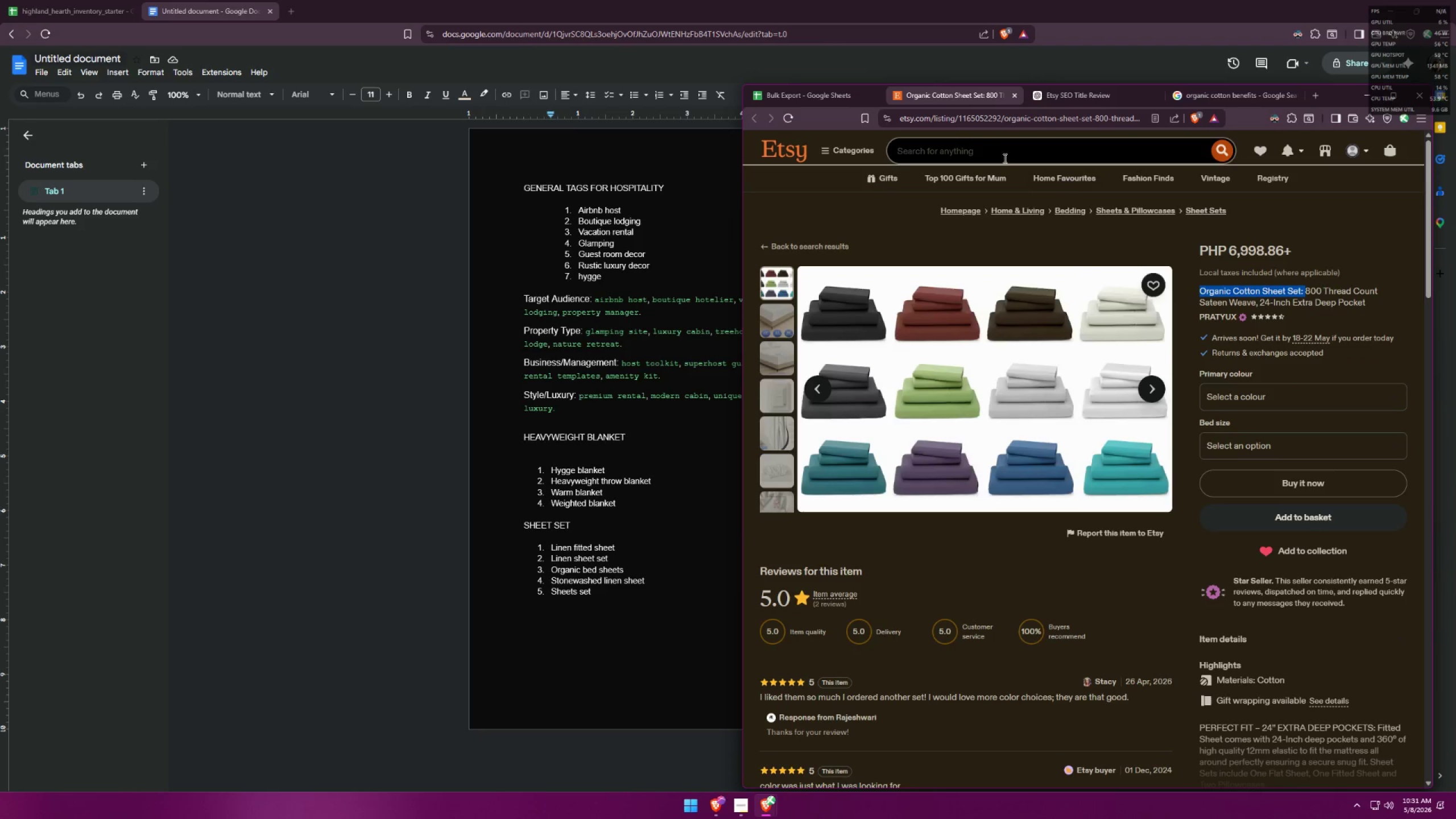 
left_click([970, 140])
 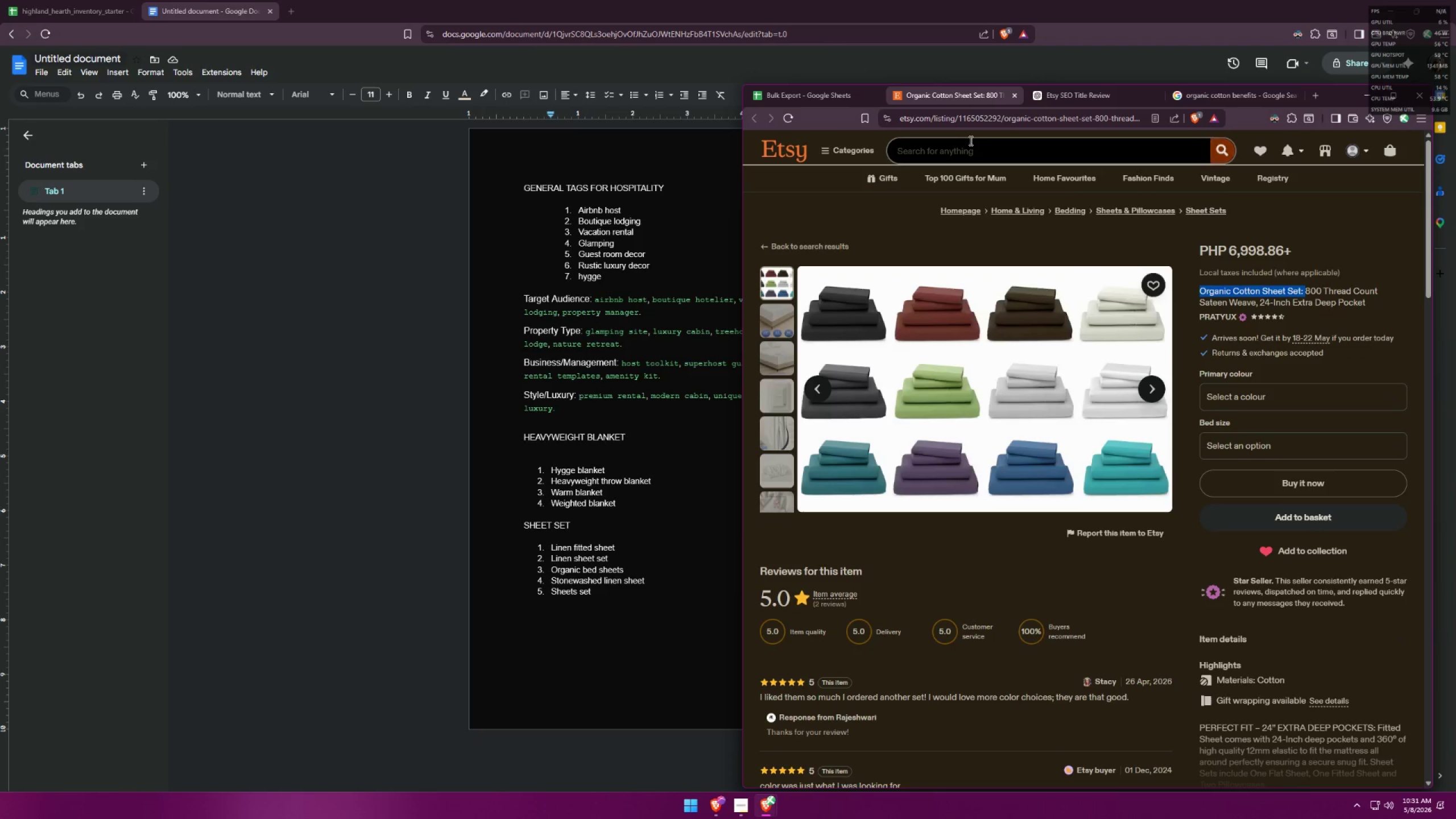 
key(Control+ControlLeft)
 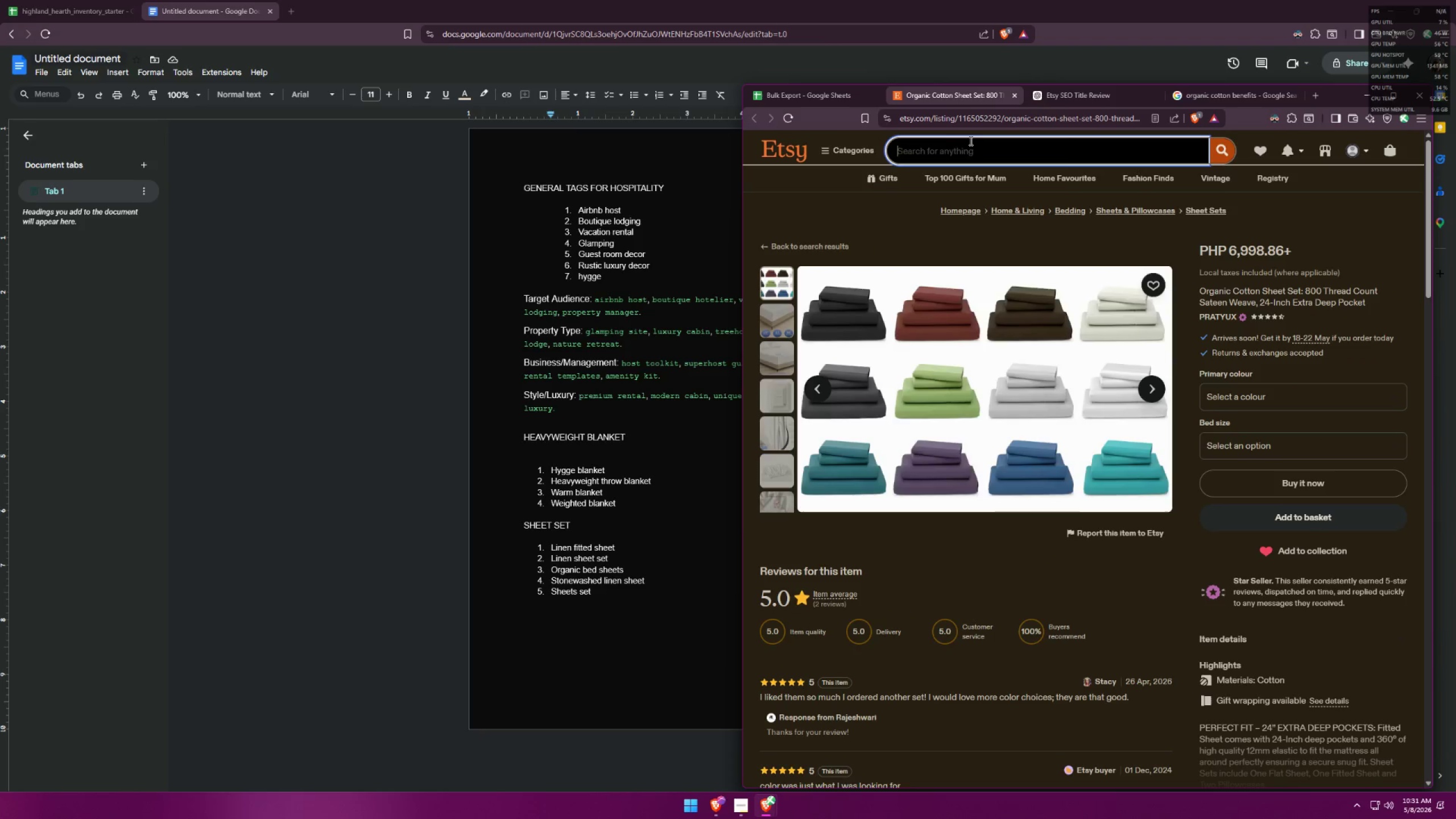 
key(Control+V)
 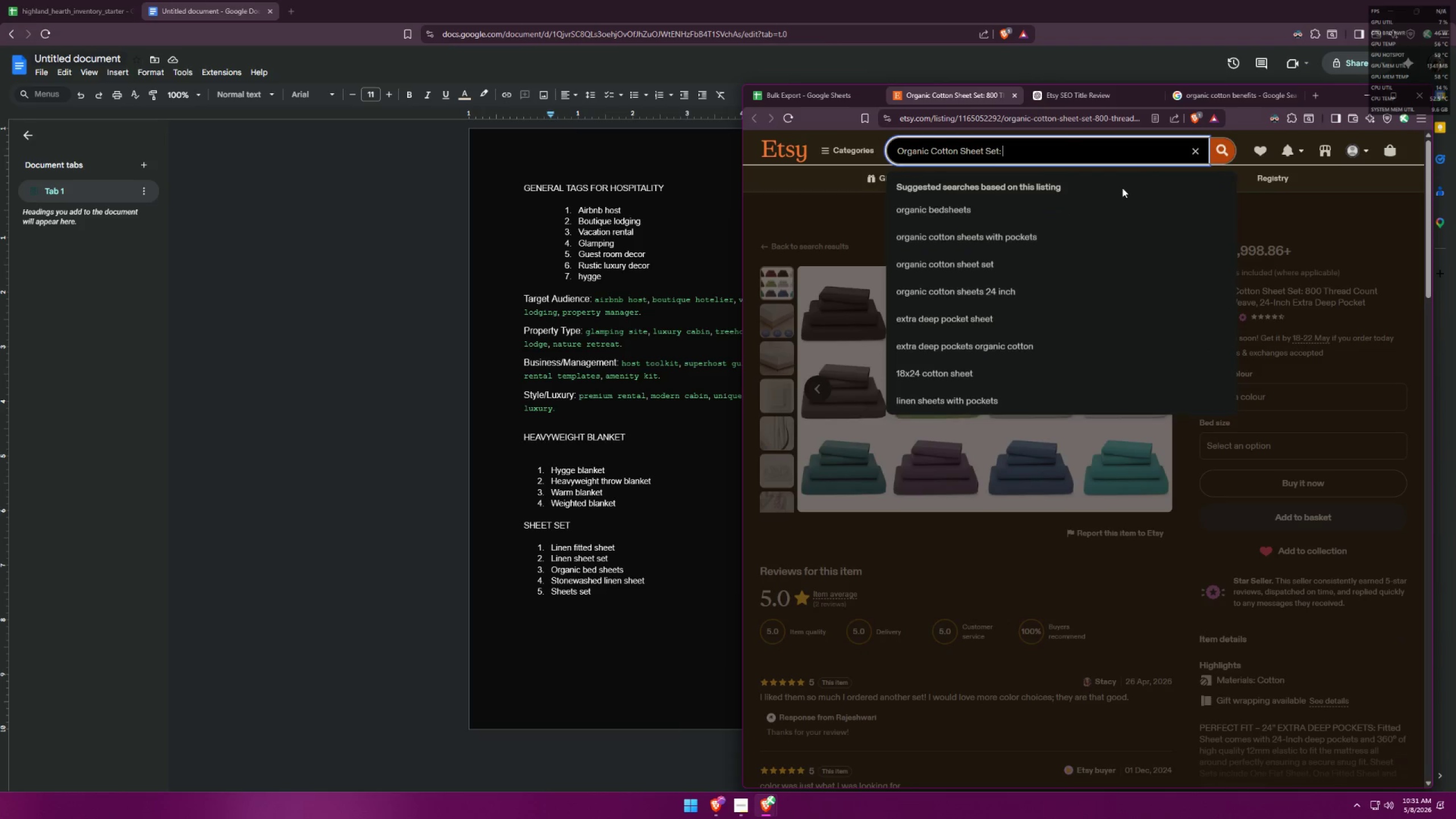 
key(Backspace)
type( s)
key(Backspace)
key(Backspace)
key(Backspace)
type( stonewashed linen)
 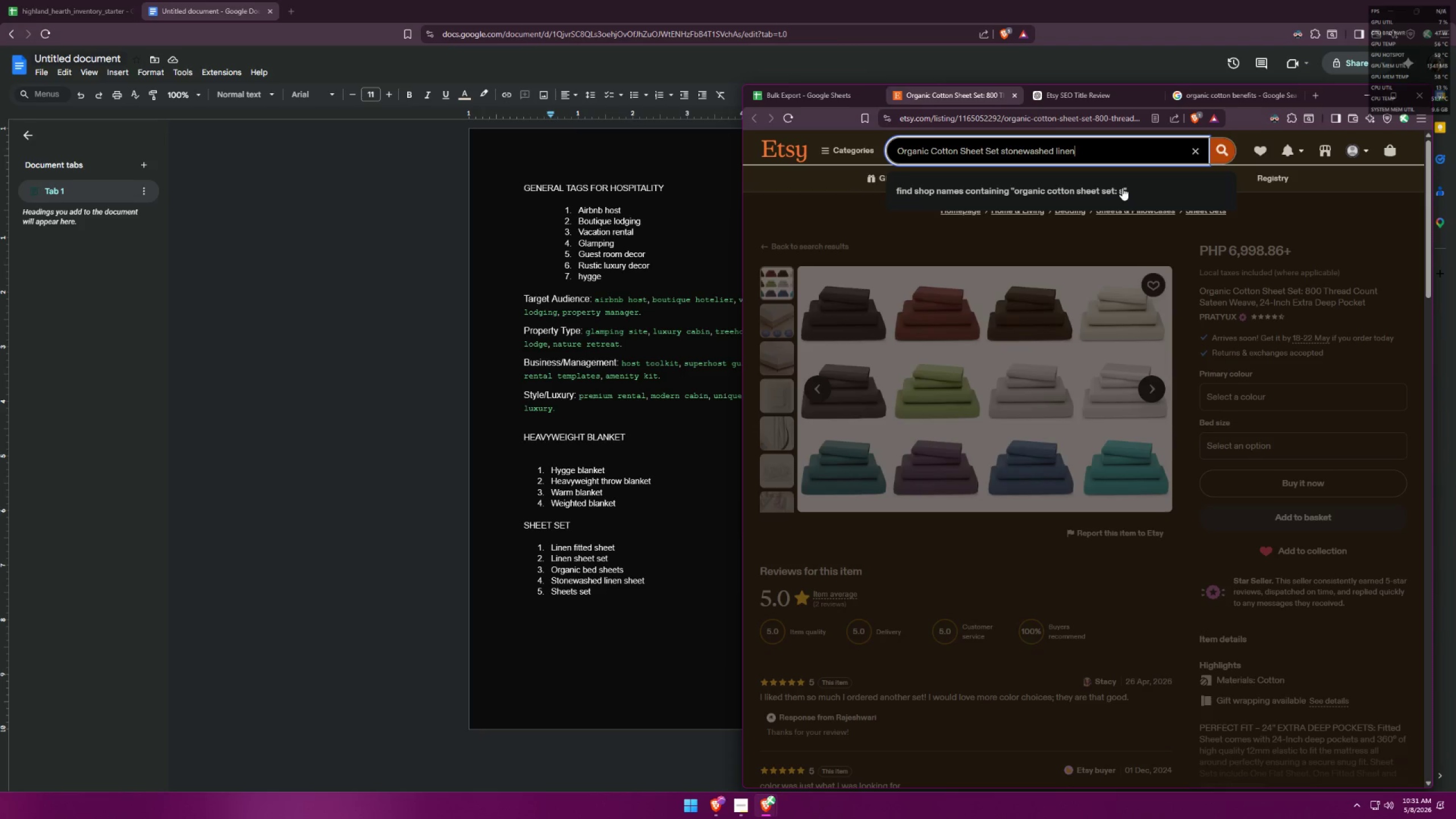 
key(Enter)
 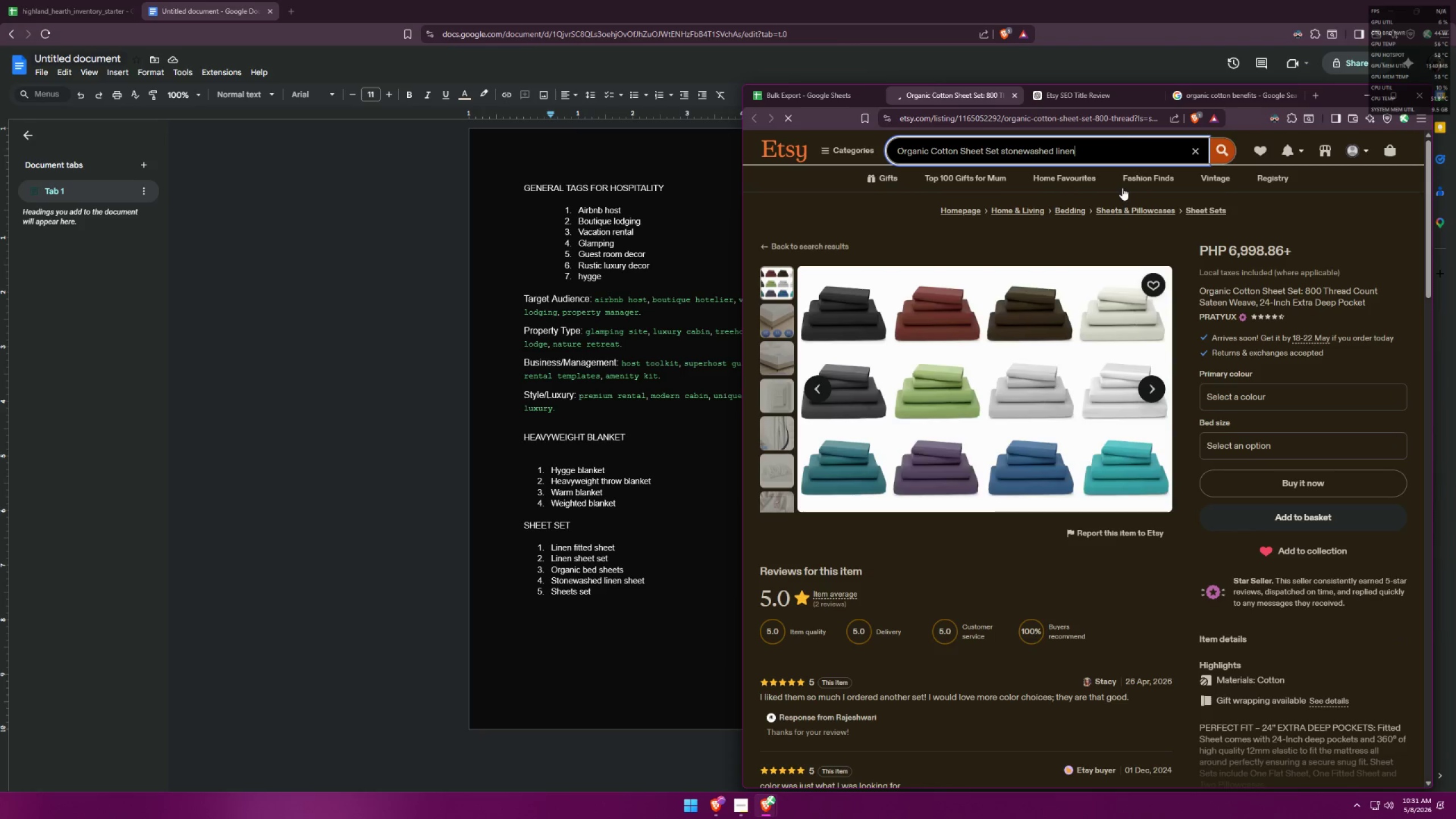 
mouse_move([1115, 103])
 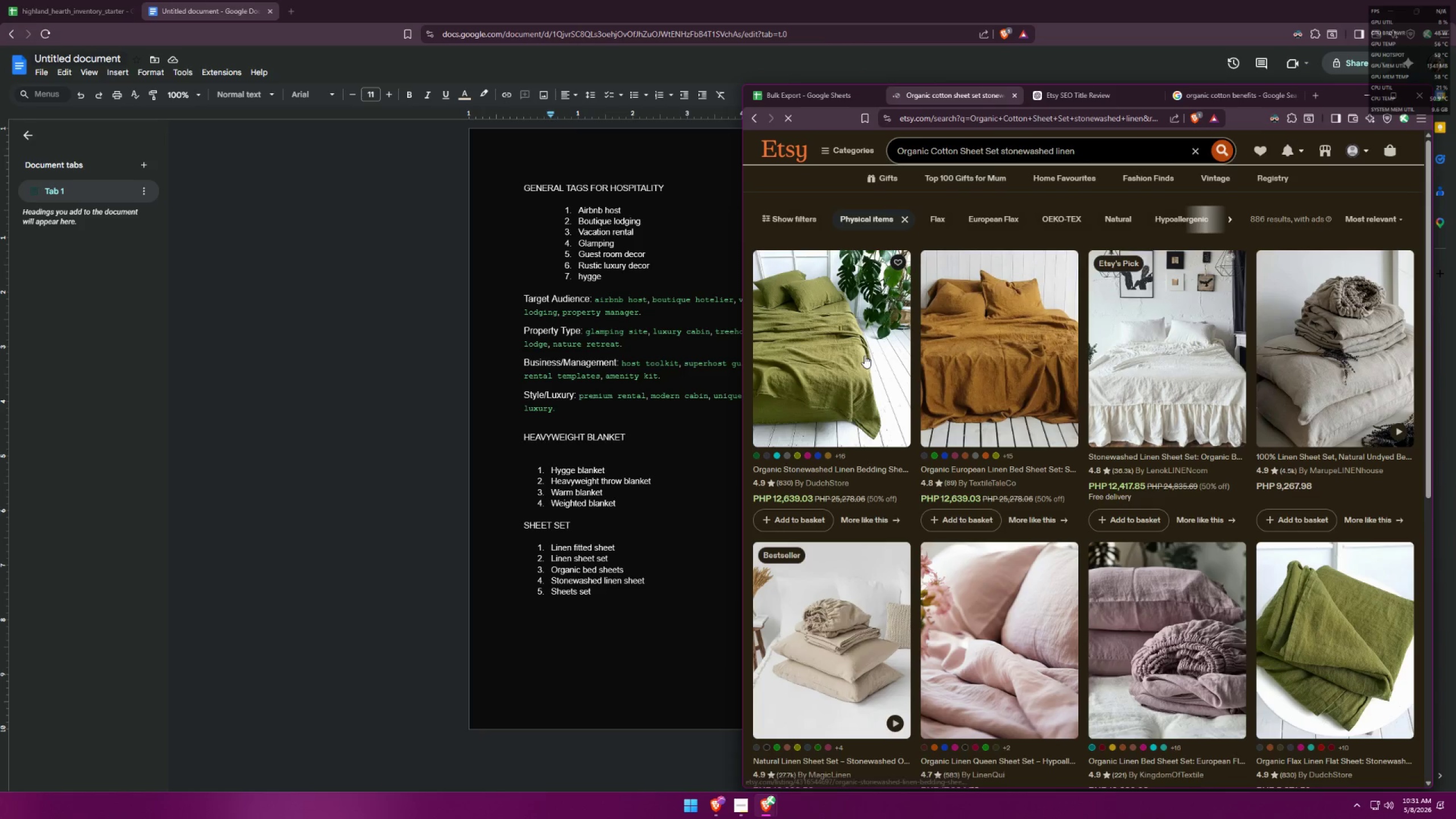 
left_click([864, 355])
 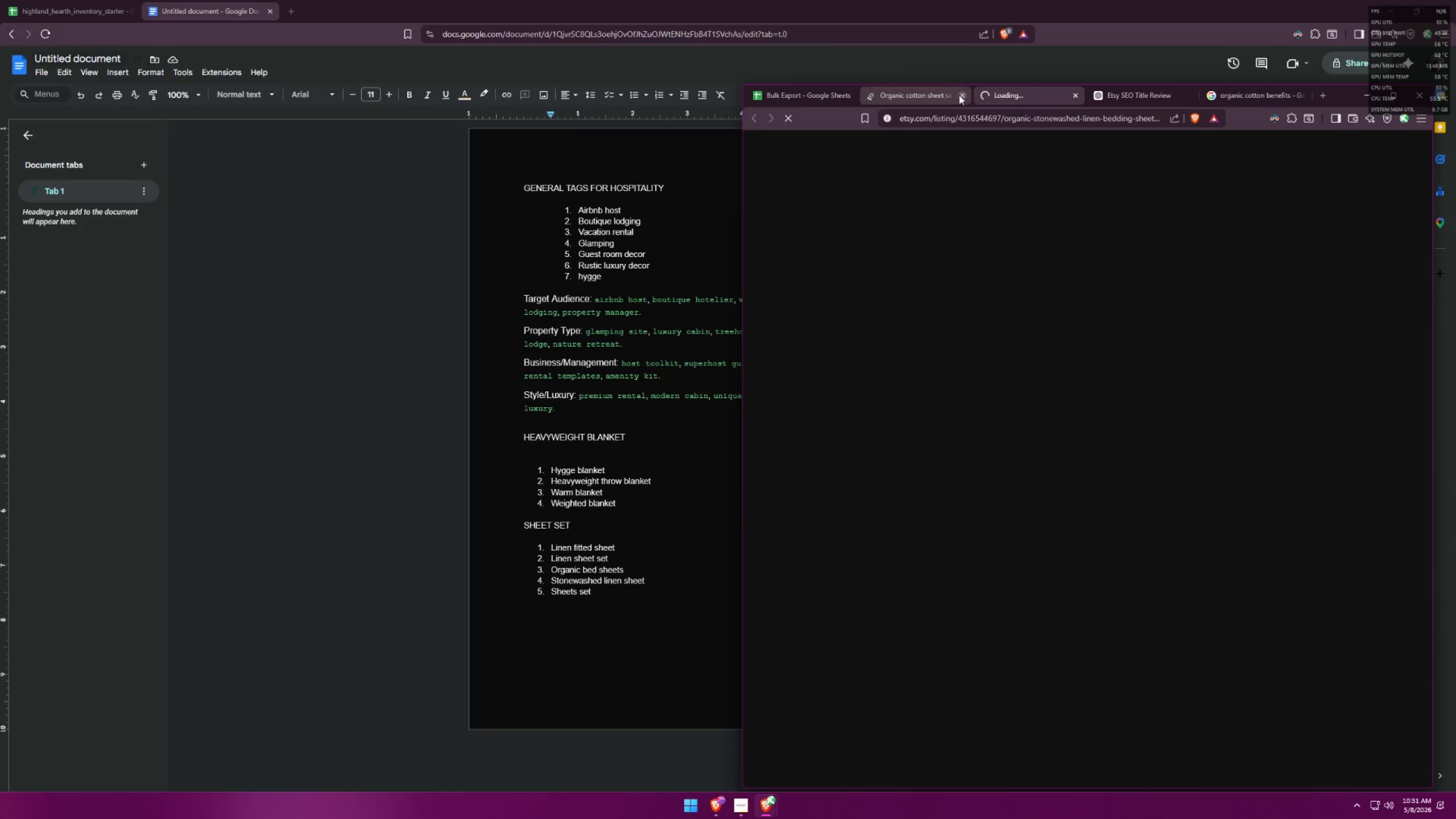 
mouse_move([999, 179])
 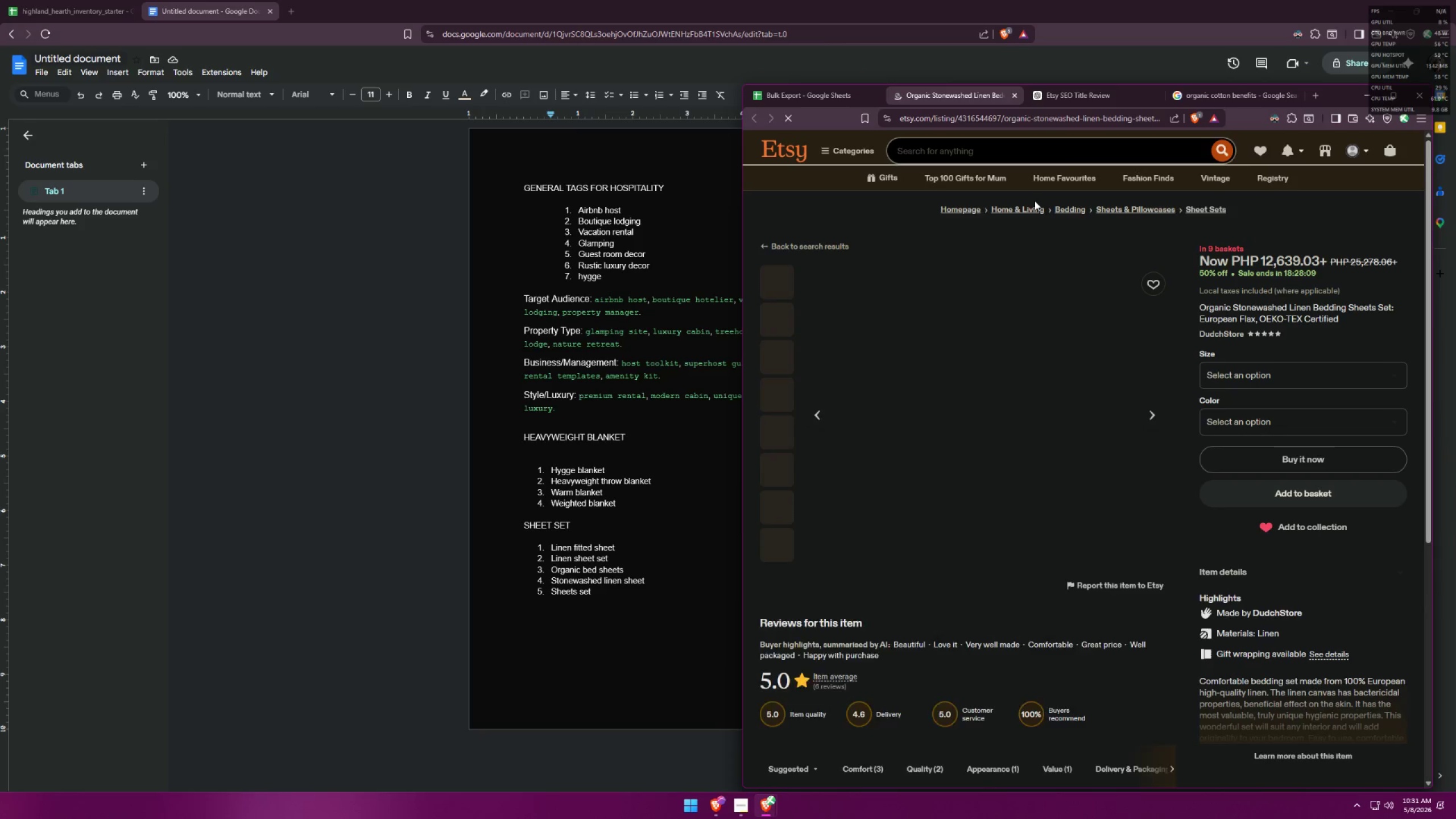 
scroll: coordinate [1076, 342], scroll_direction: down, amount: 38.0
 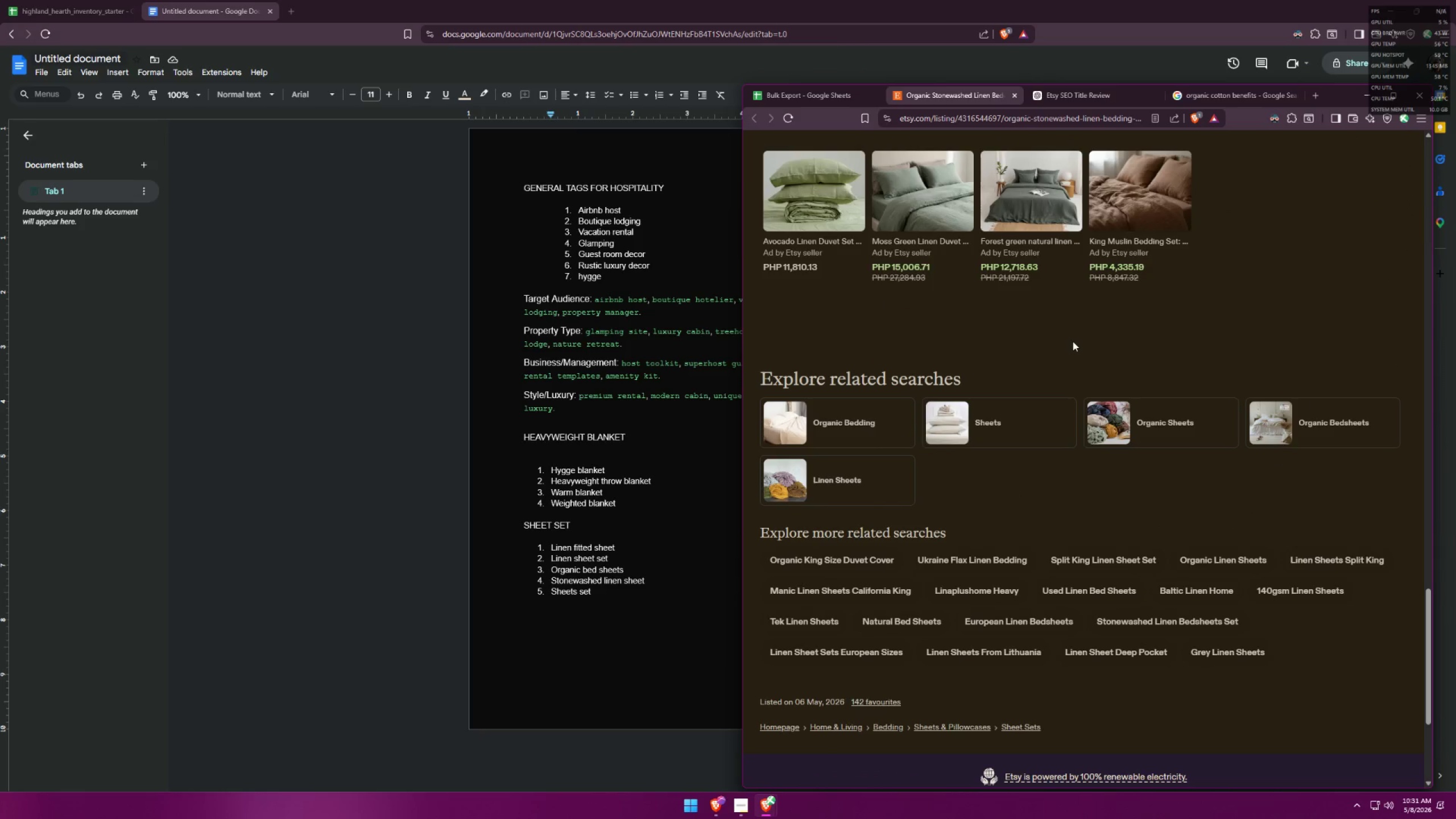 
wait(7.27)
 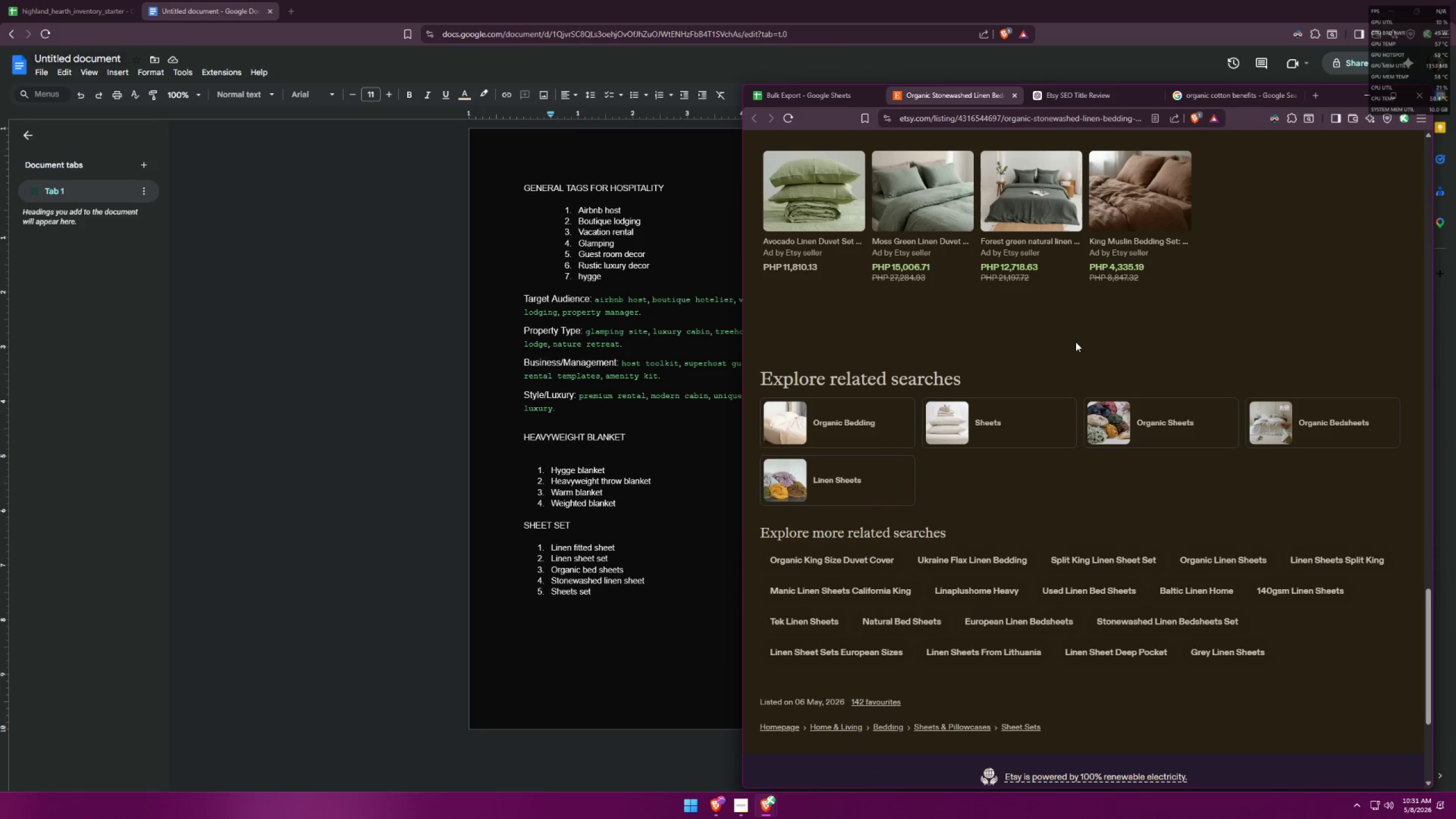 
left_click([821, 97])
 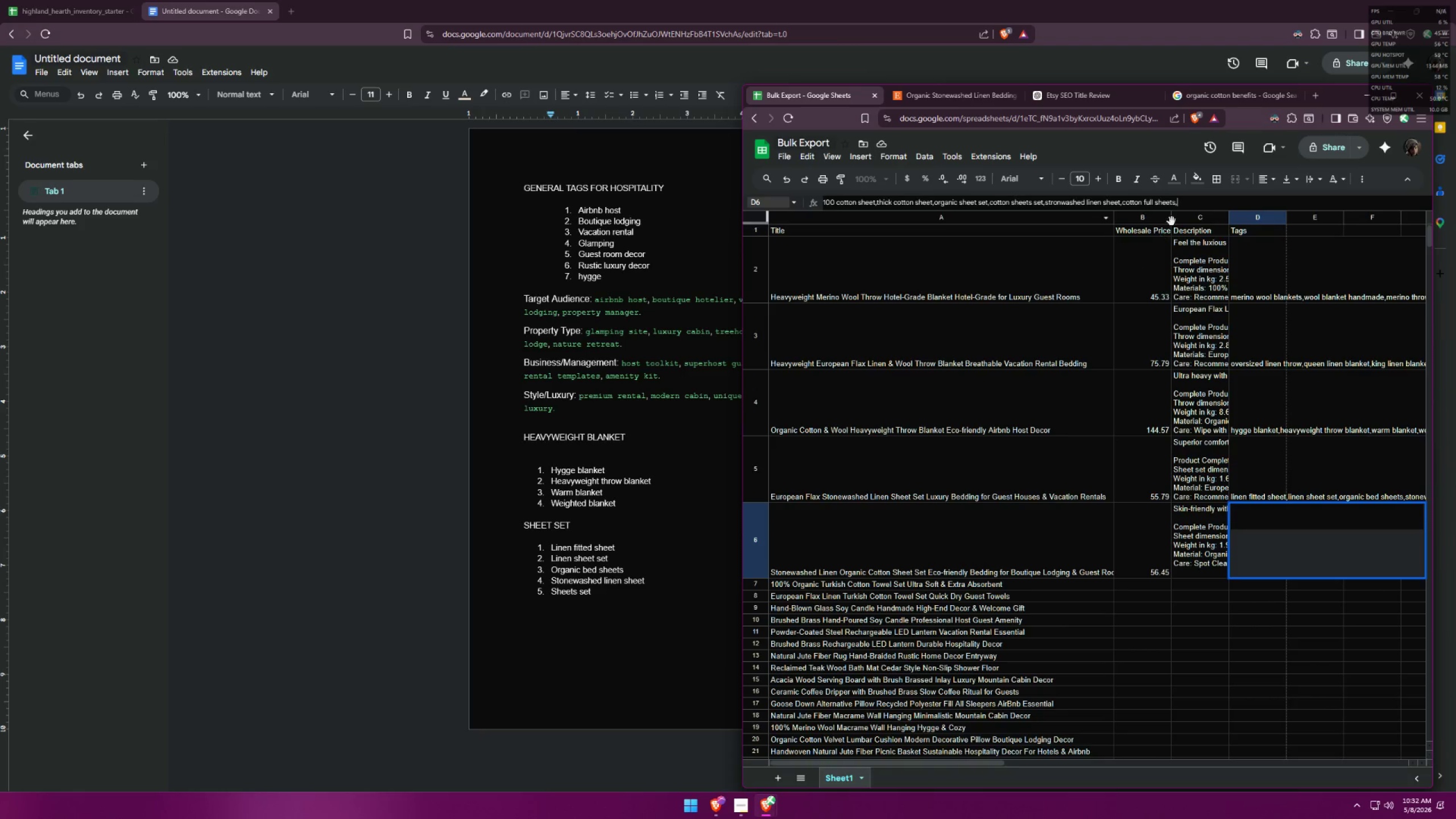 
left_click([1193, 203])
 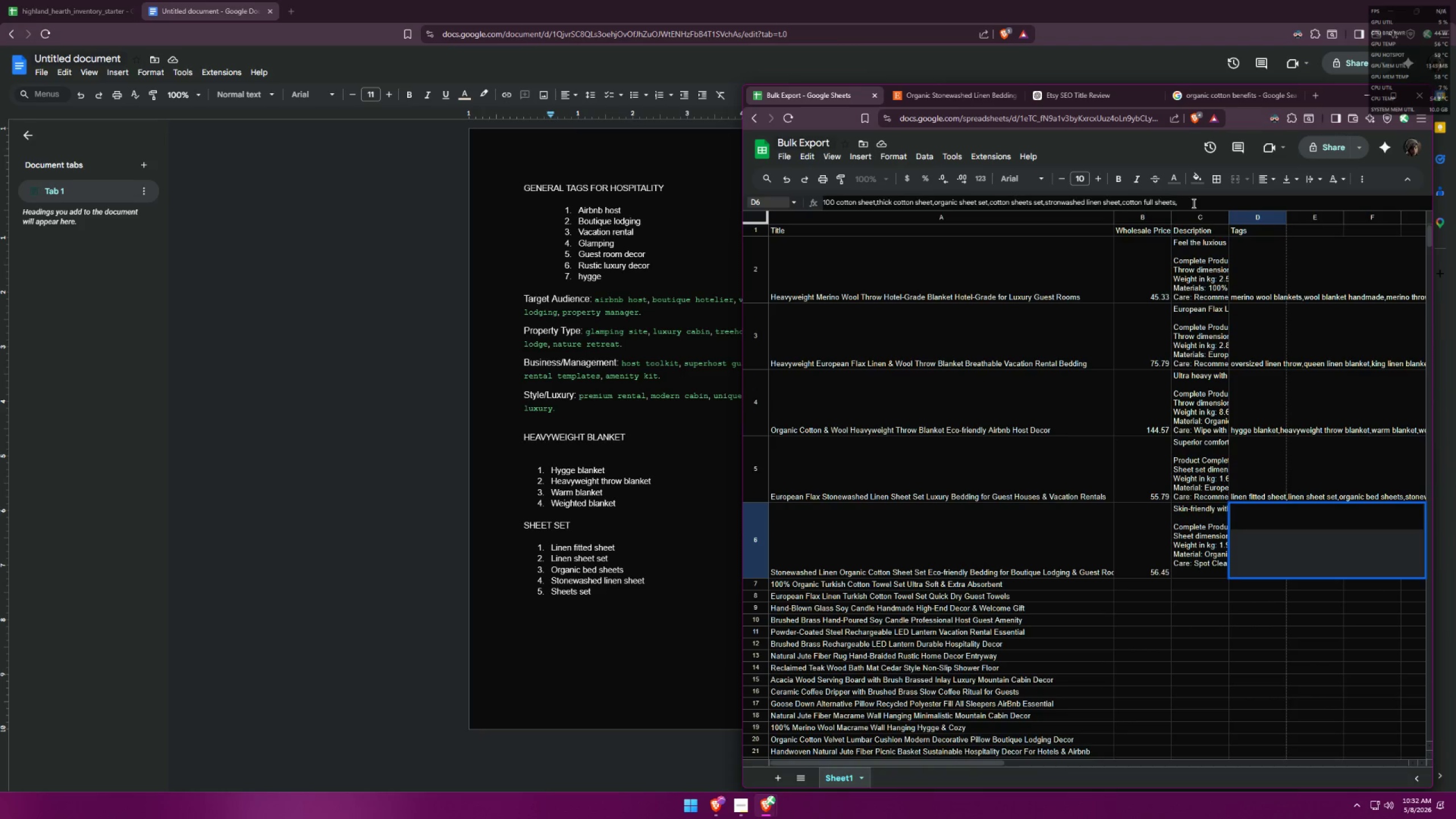 
type(linen sheet set )
key(Backspace)
type(,organic)
 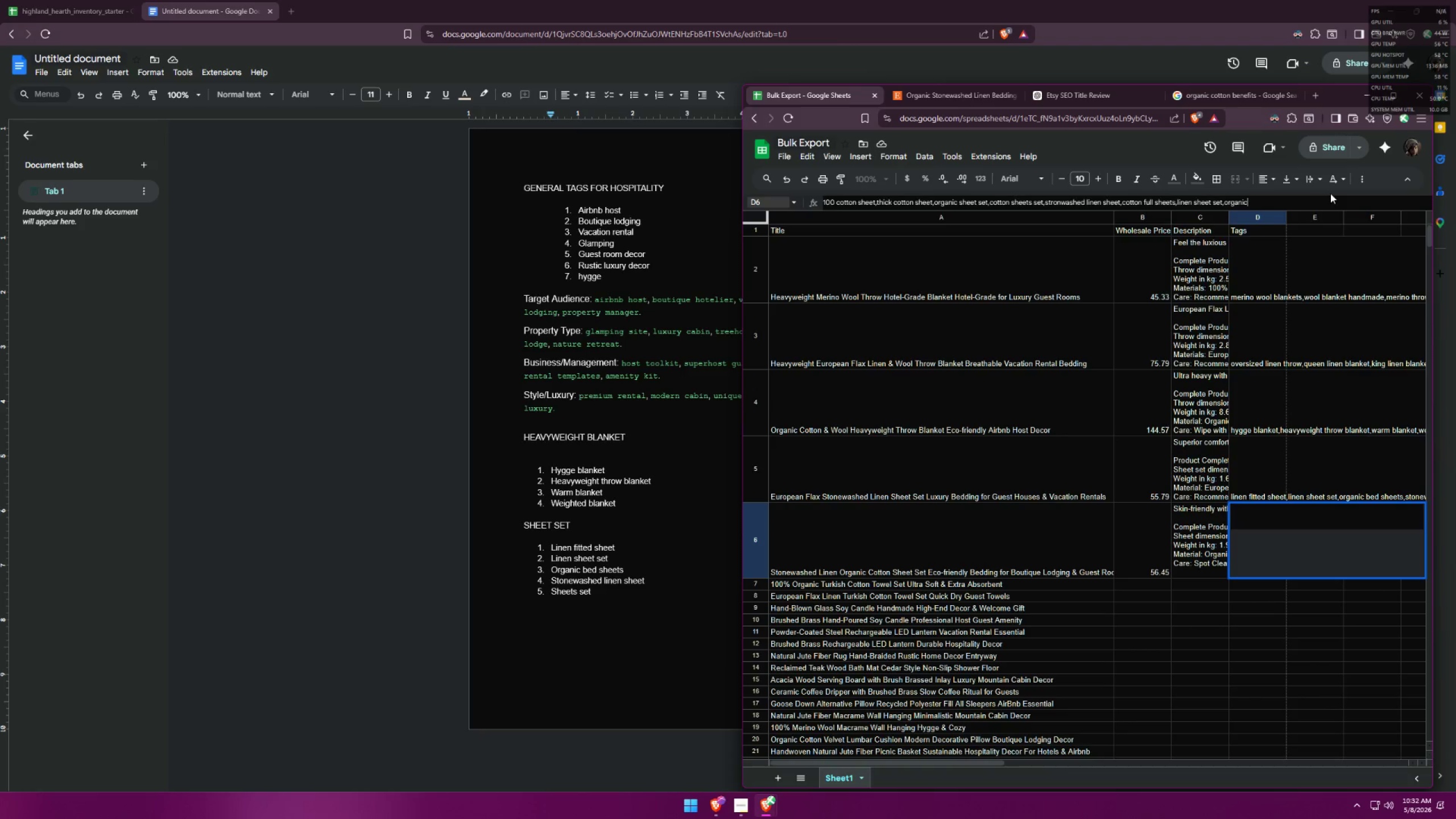 
type( bed sheet,)
 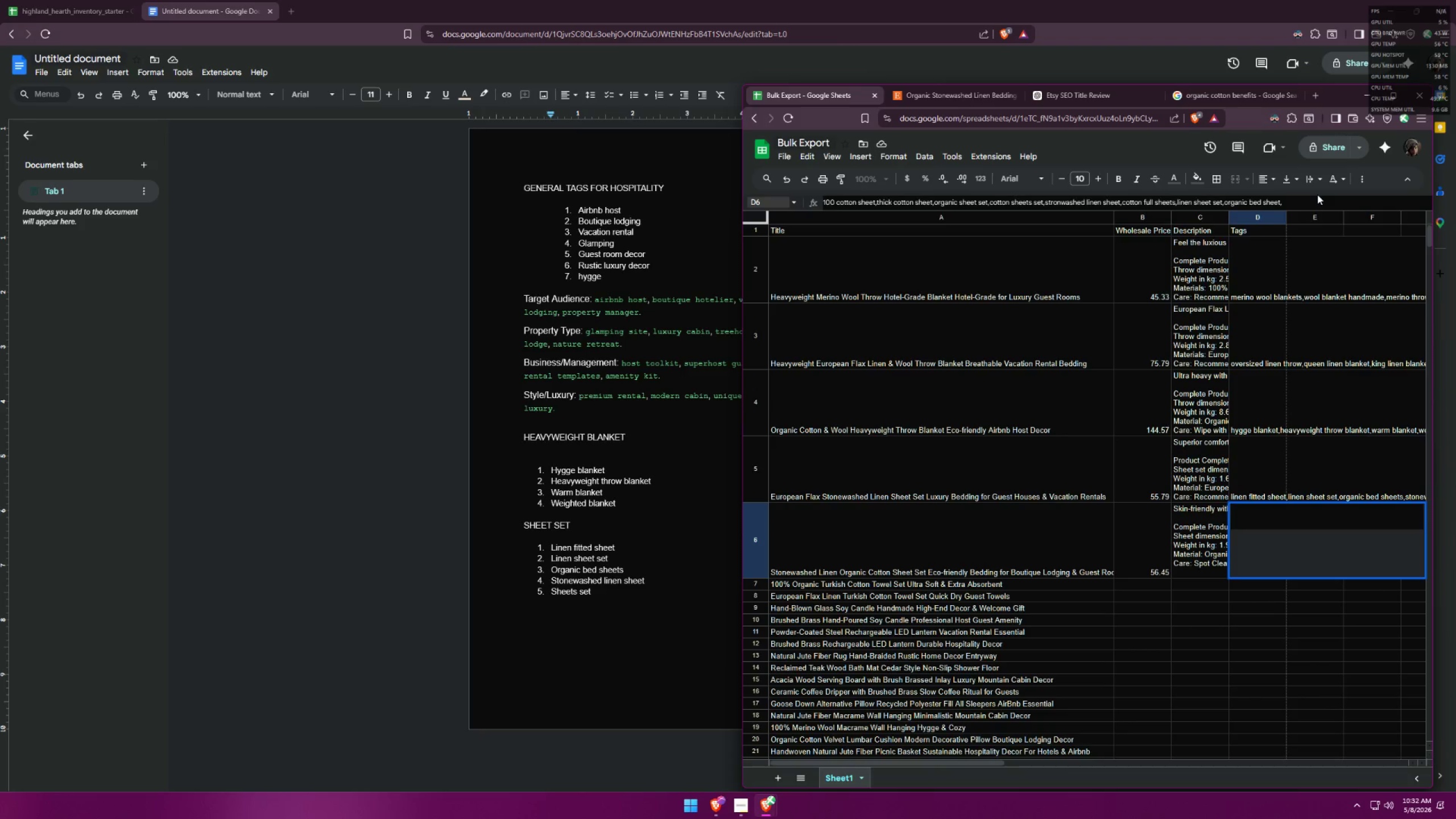 
wait(6.83)
 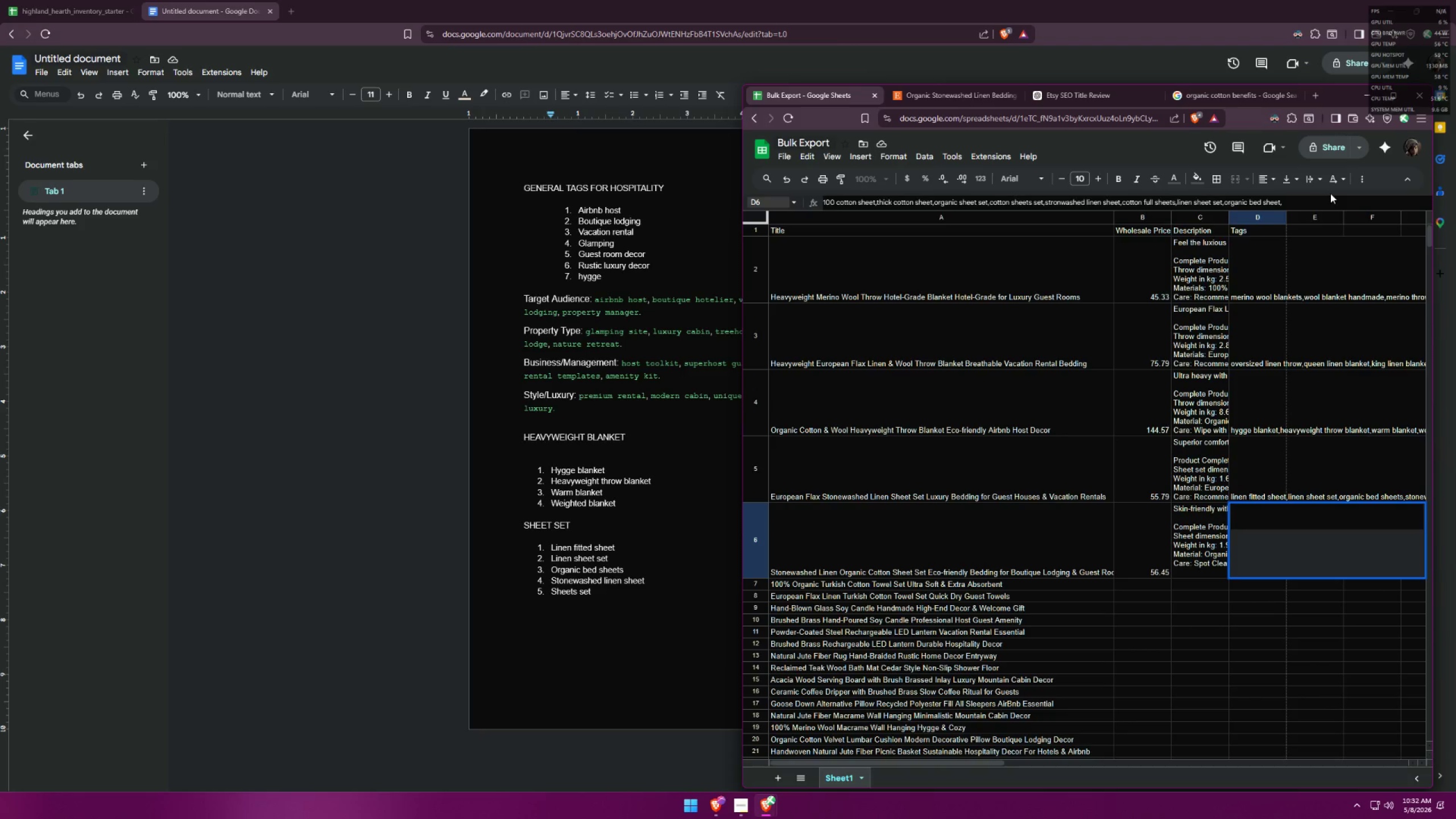 
scroll: coordinate [605, 334], scroll_direction: up, amount: 5.0
 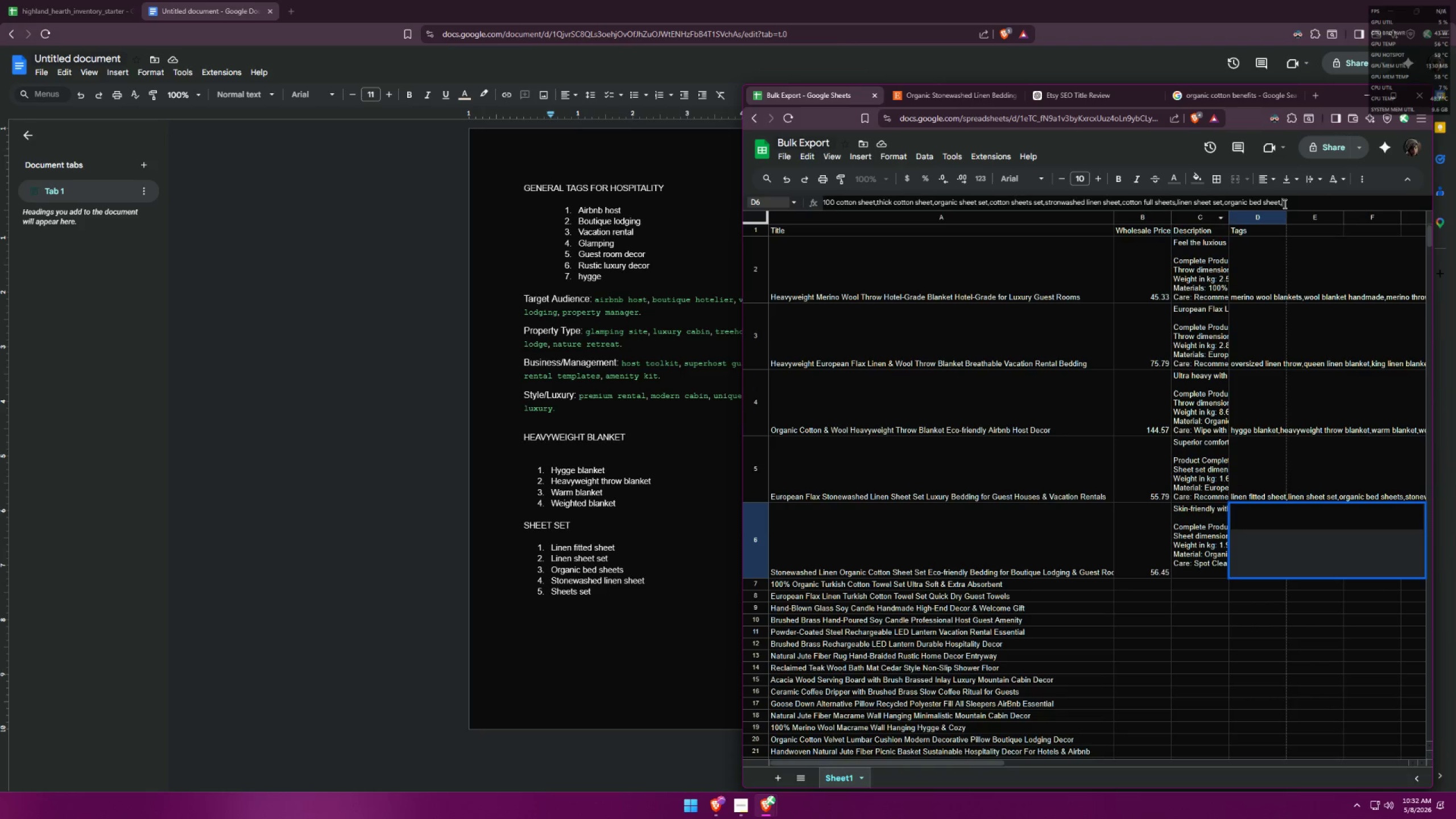 
left_click([1290, 202])
 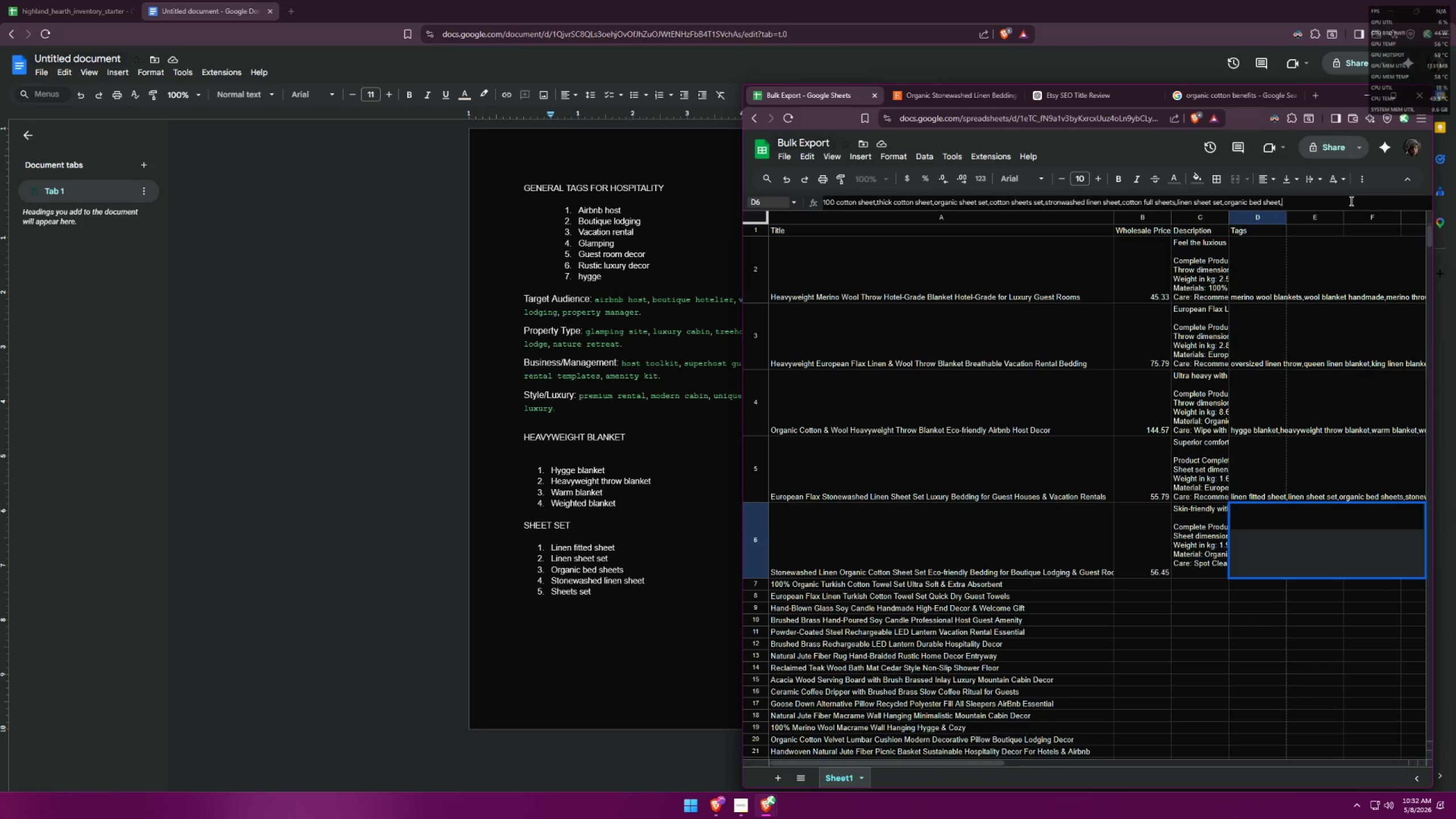 
type(hygge blanket,ari)
key(Backspace)
key(Backspace)
type(irbn b)
key(Backspace)
 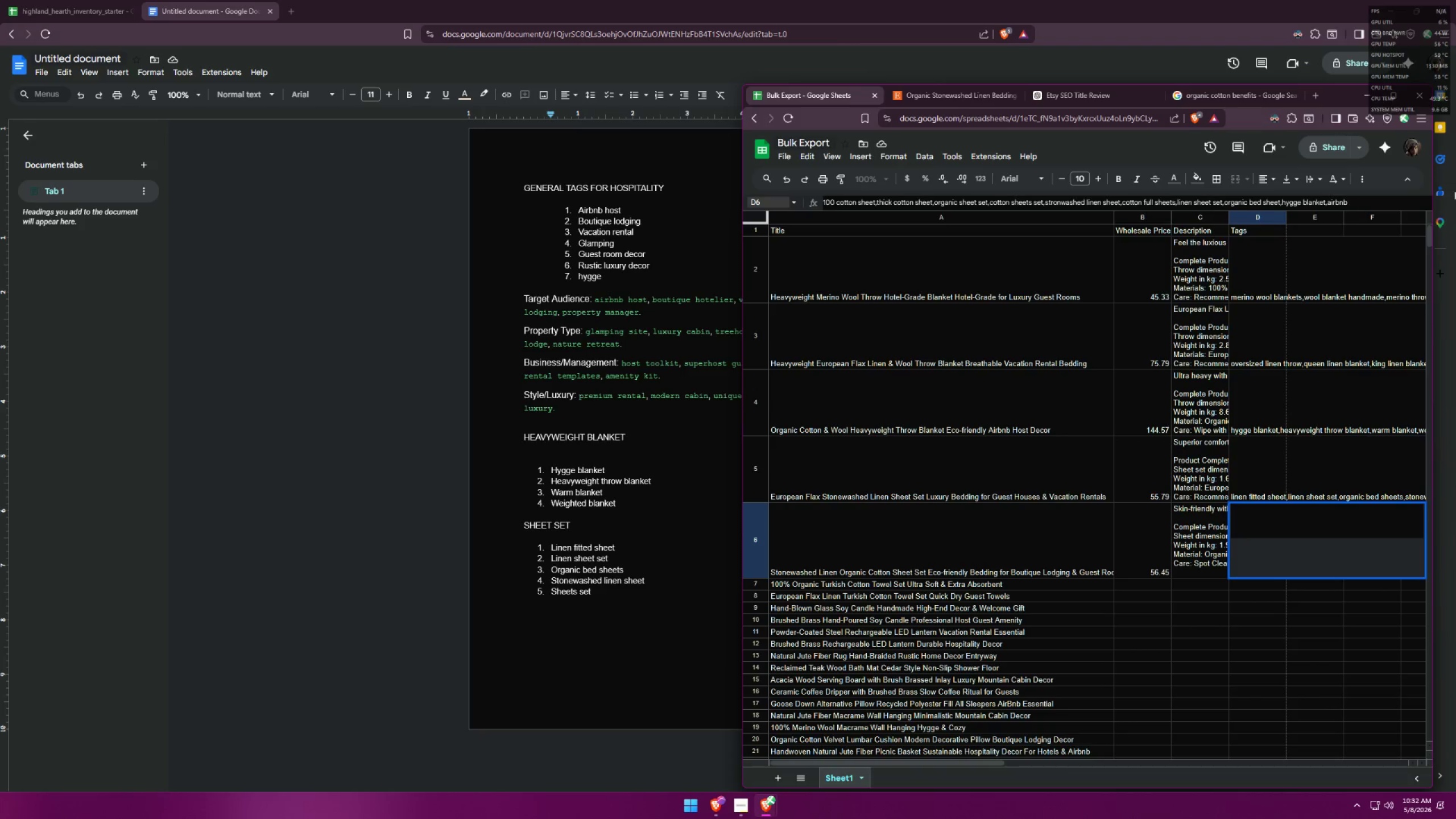 
type( host,boutiu)
key(Backspace)
type(que )
key(Backspace)
key(Backspace)
key(Backspace)
key(Backspace)
key(Backspace)
key(Backspace)
type(tique lodgingm,)
key(Backspace)
key(Backspace)
type(m)
key(Backspace)
type(,)
 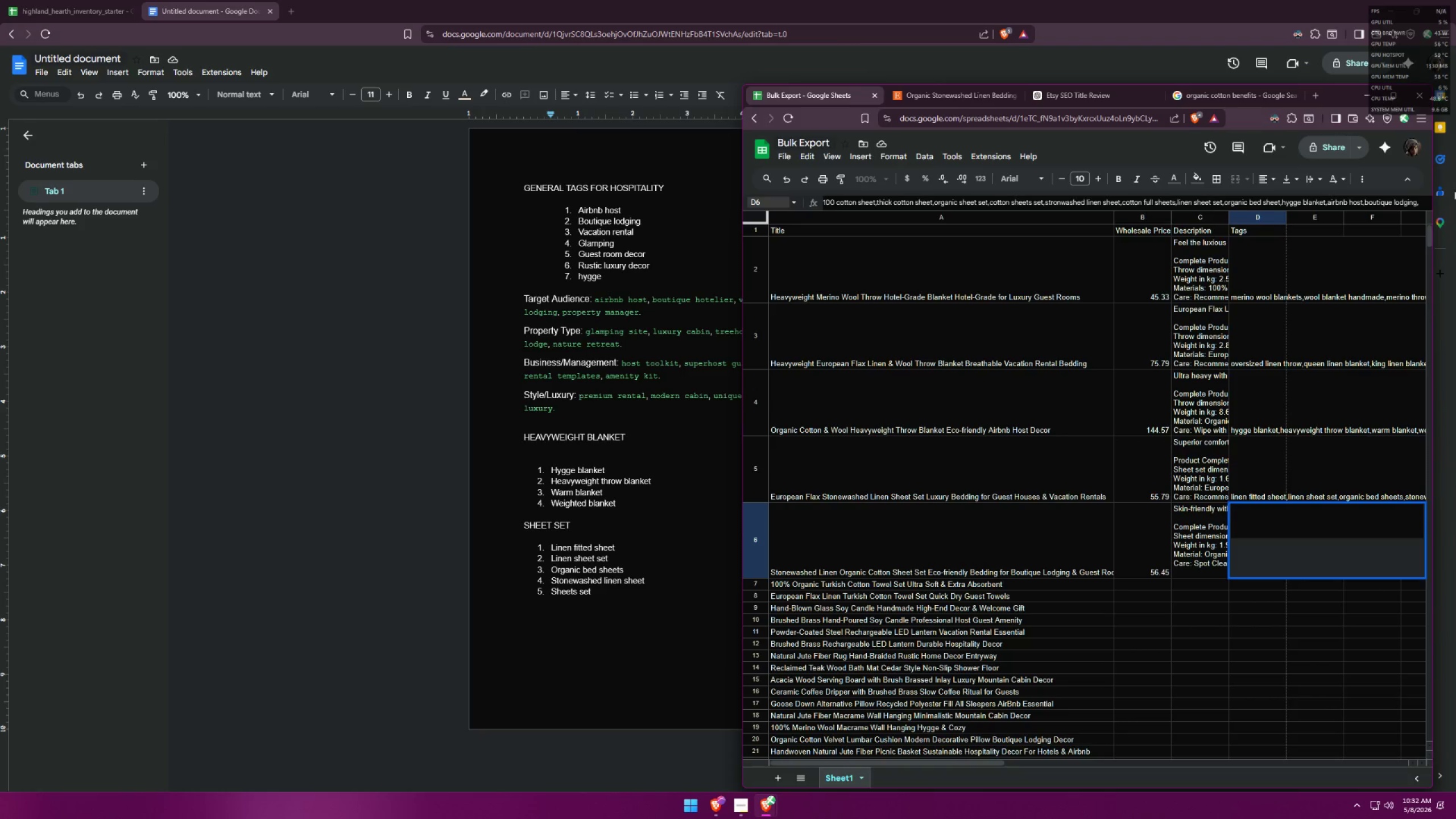 
wait(10.12)
 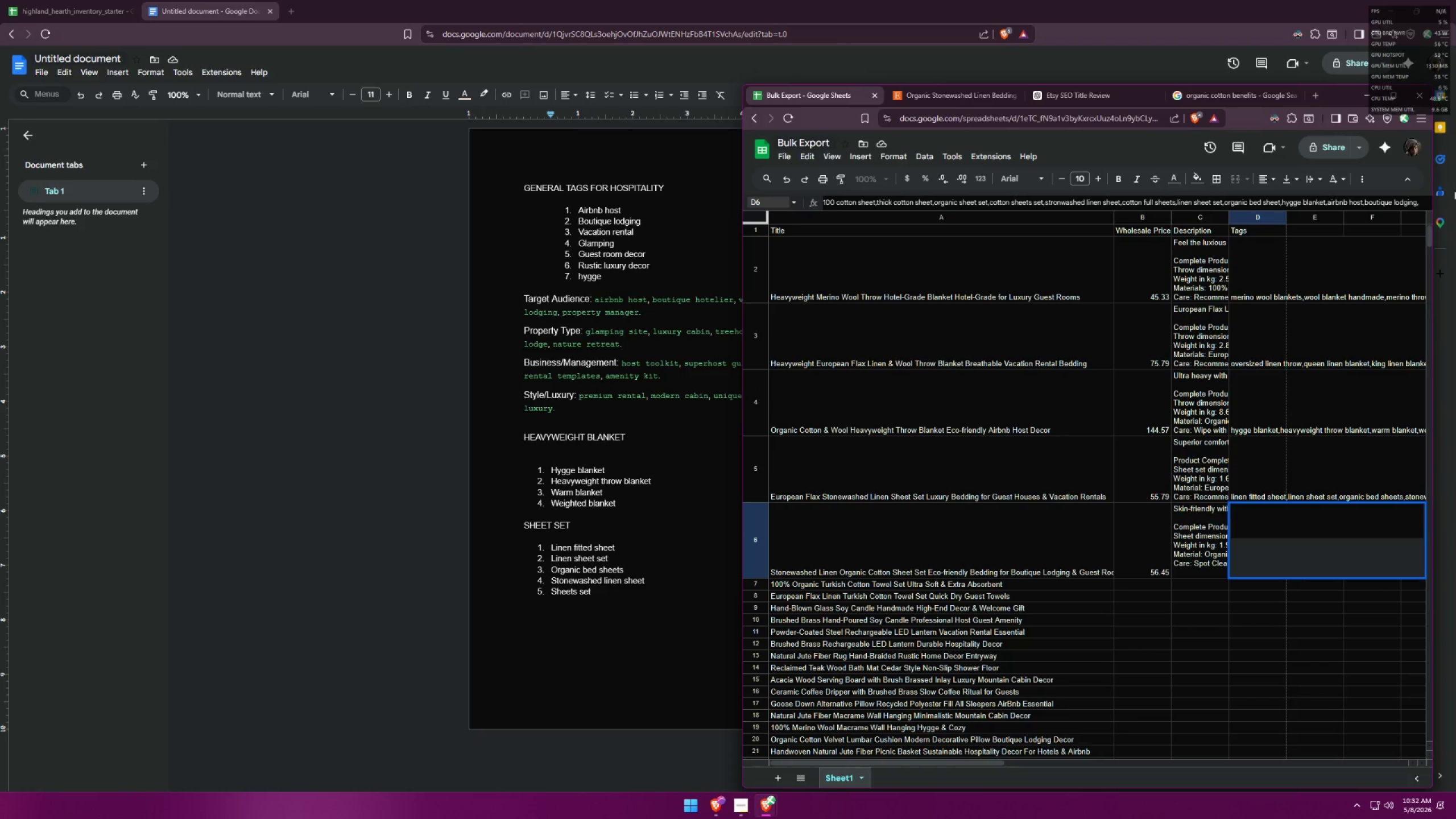 
type(vacation rental decor,)
key(Backspace)
key(Backspace)
key(Backspace)
type(or,)
 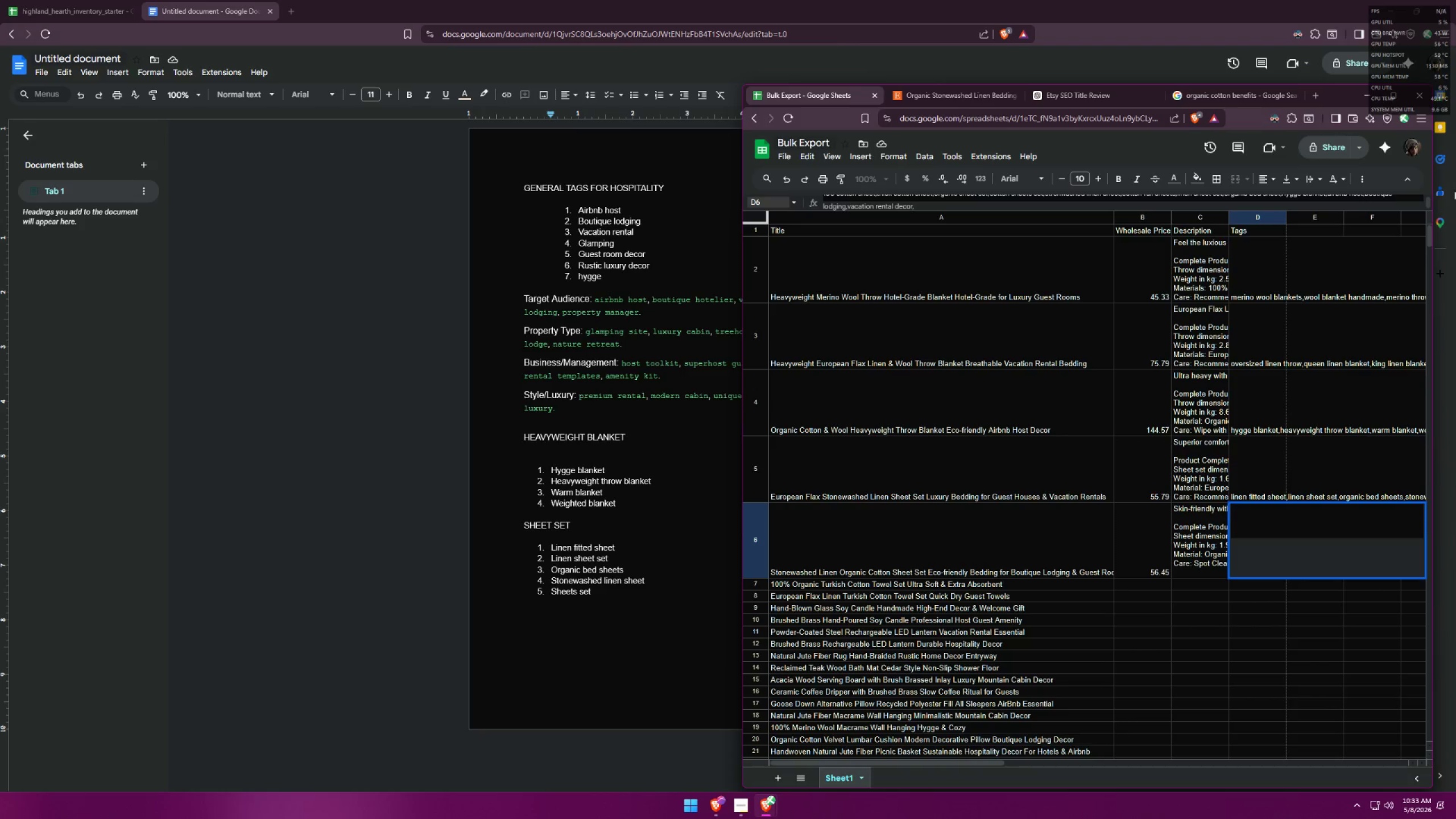 
type( l)
key(Backspace)
key(Backspace)
type(luxury sheet)
 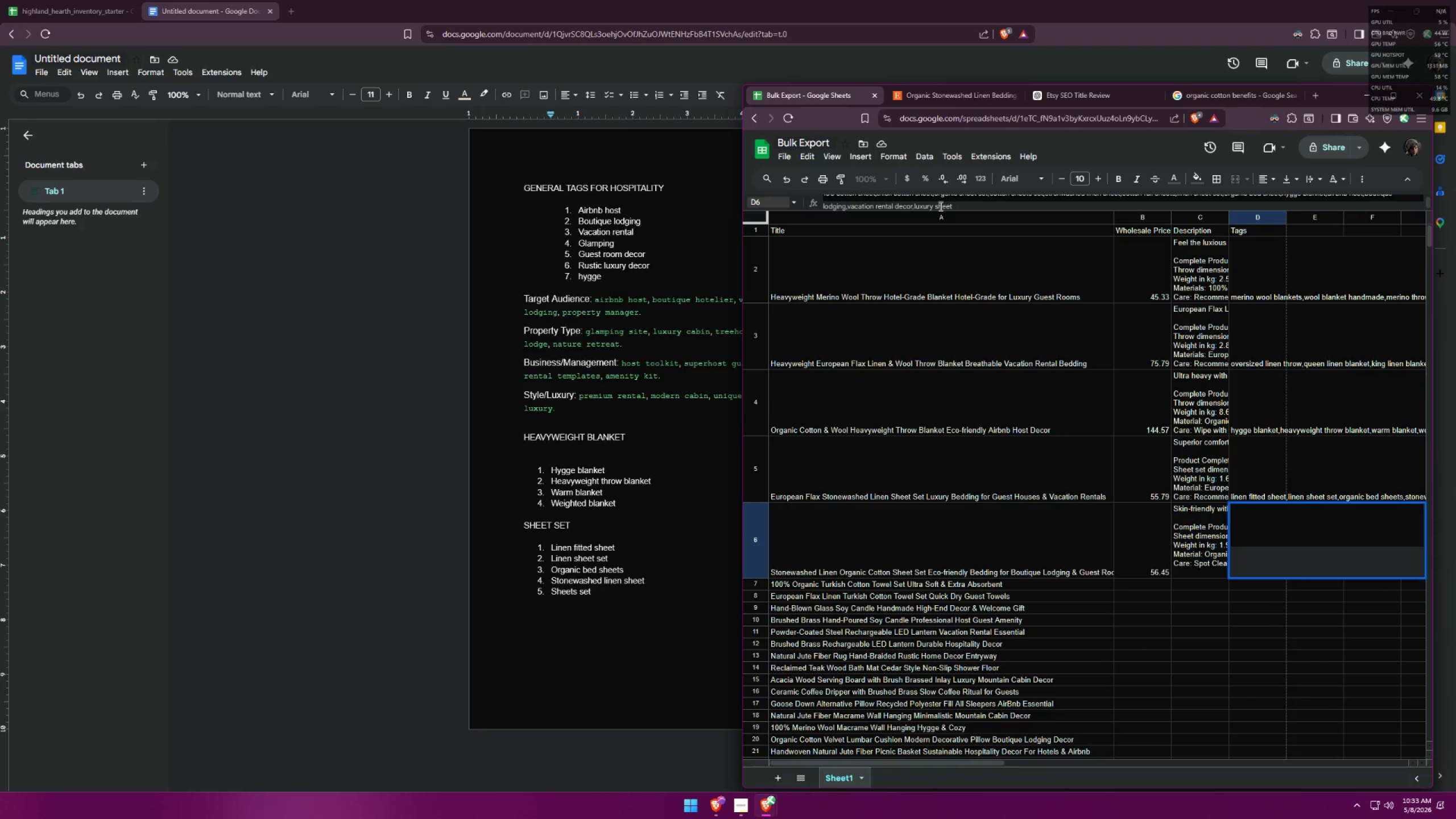 
wait(6.58)
 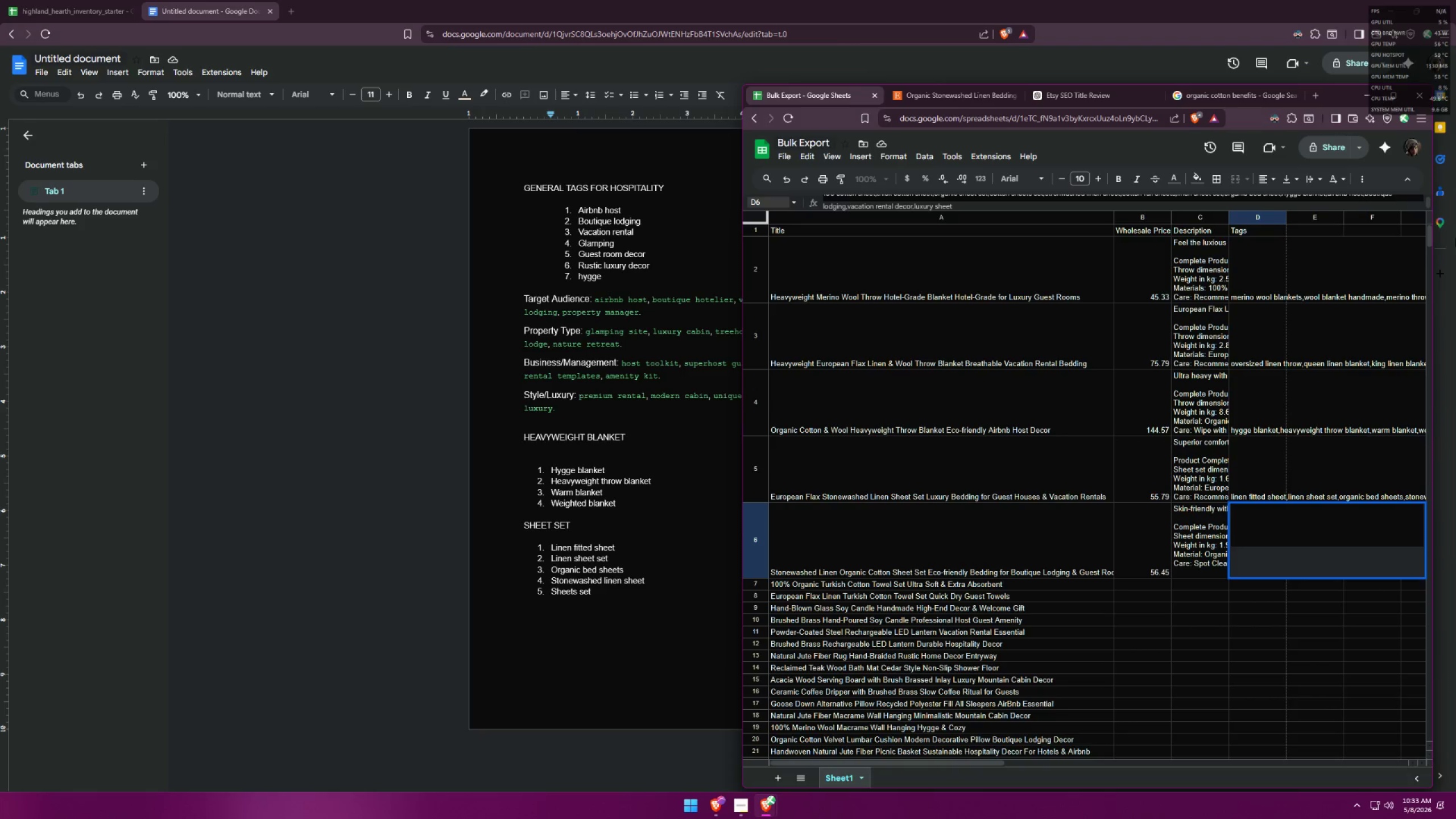 
key(Space)
 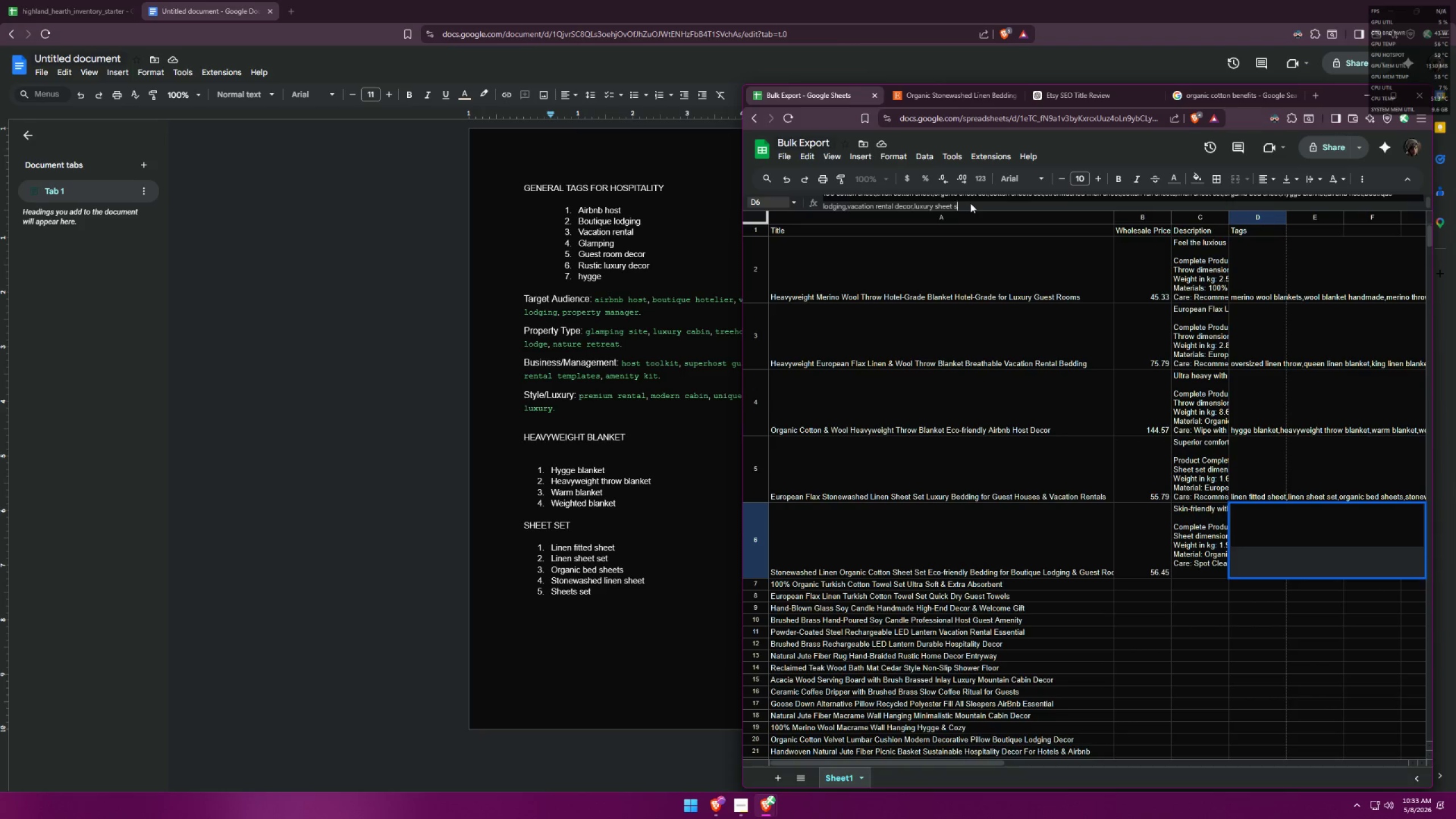 
key(S)
 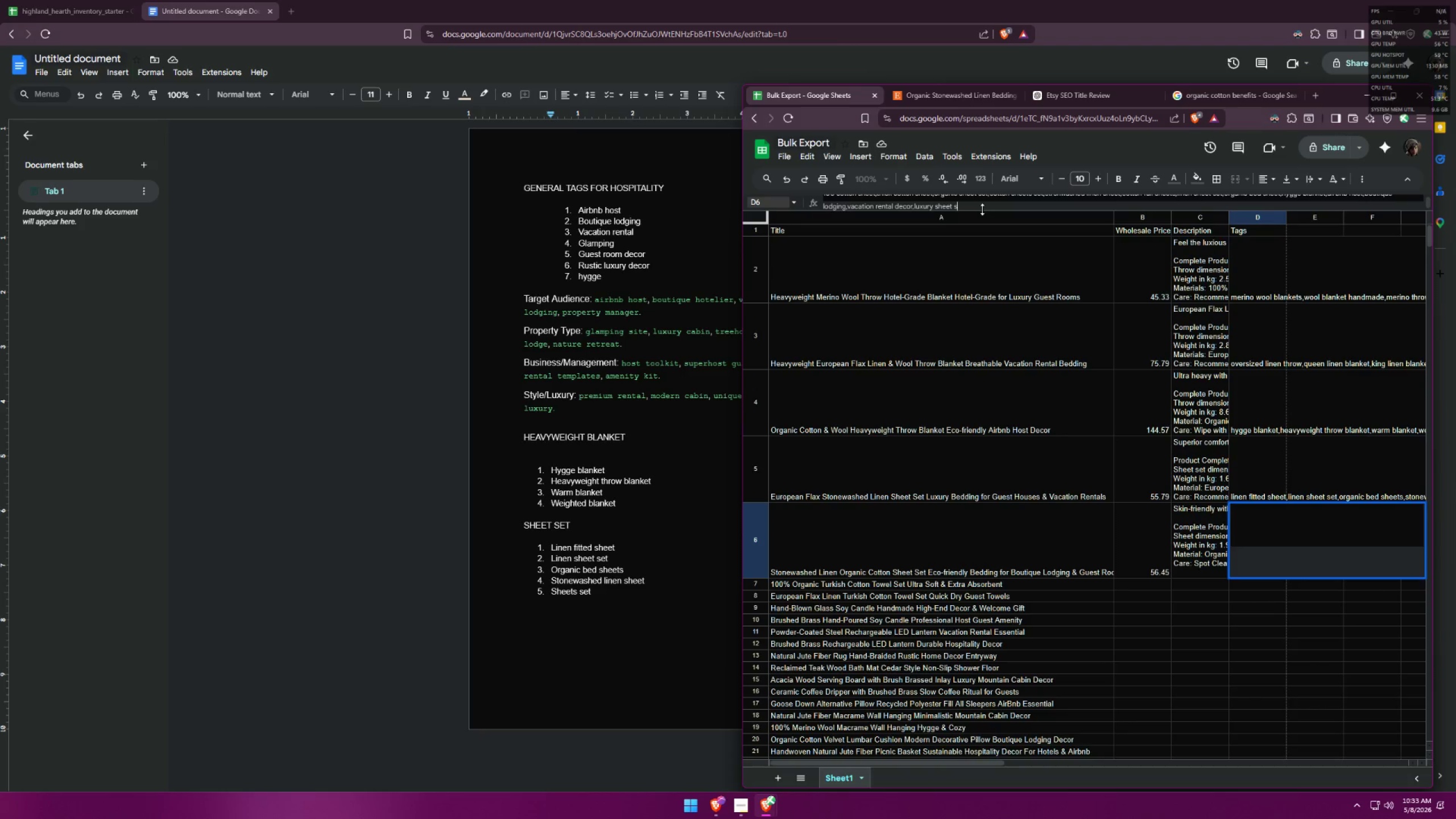 
type(et)
 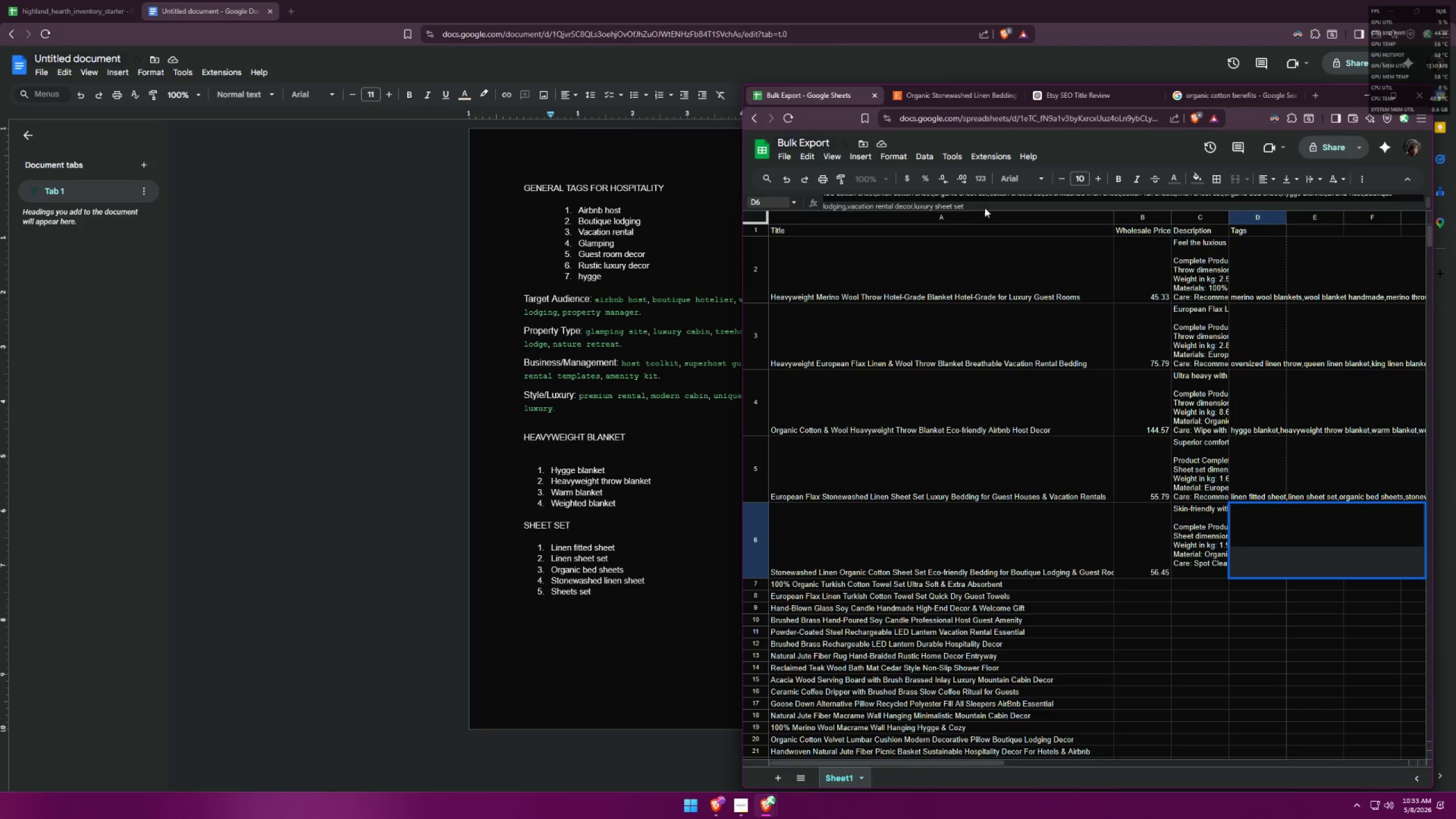 
scroll: coordinate [990, 198], scroll_direction: up, amount: 1.0
 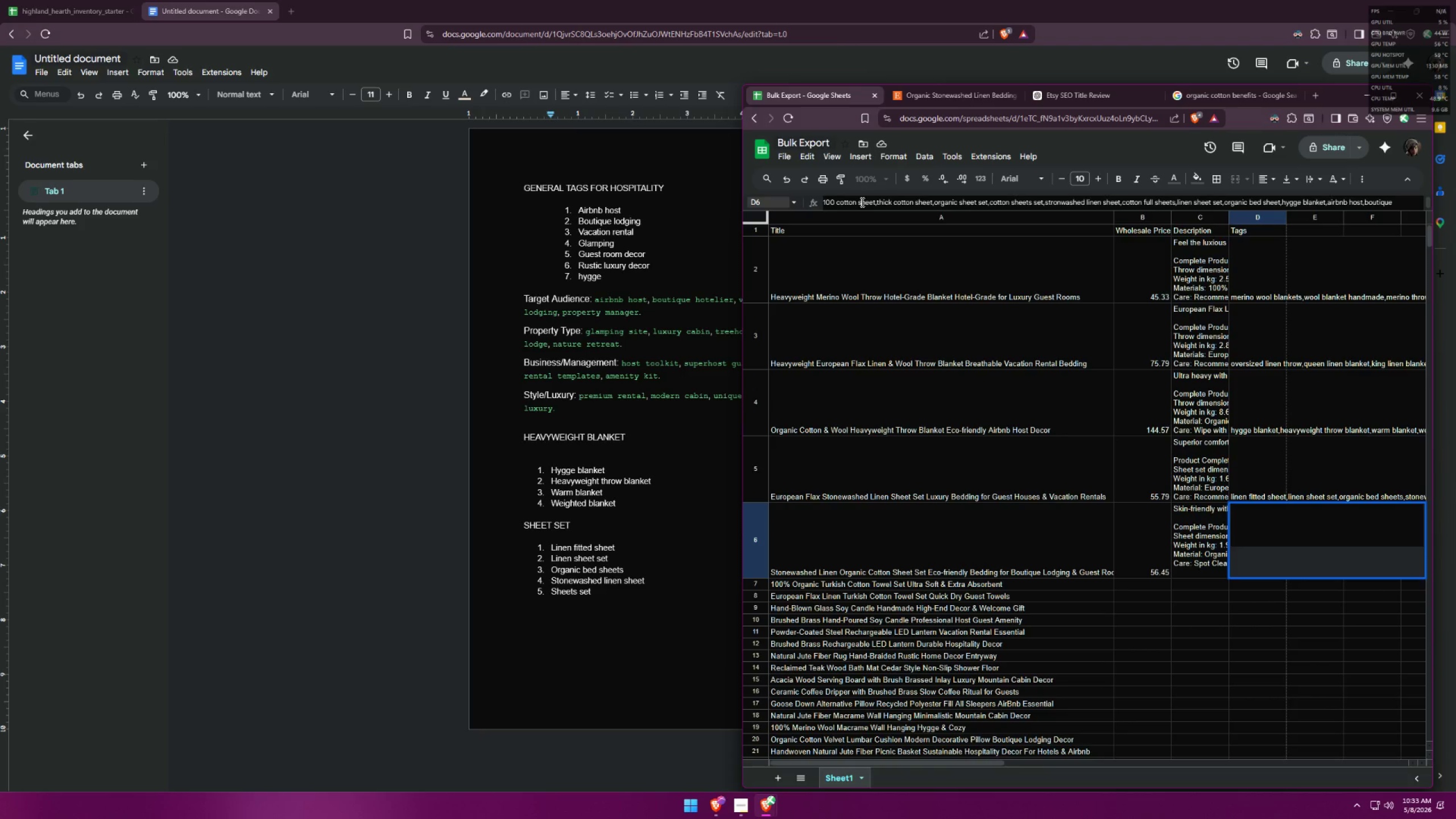 
double_click([917, 202])
 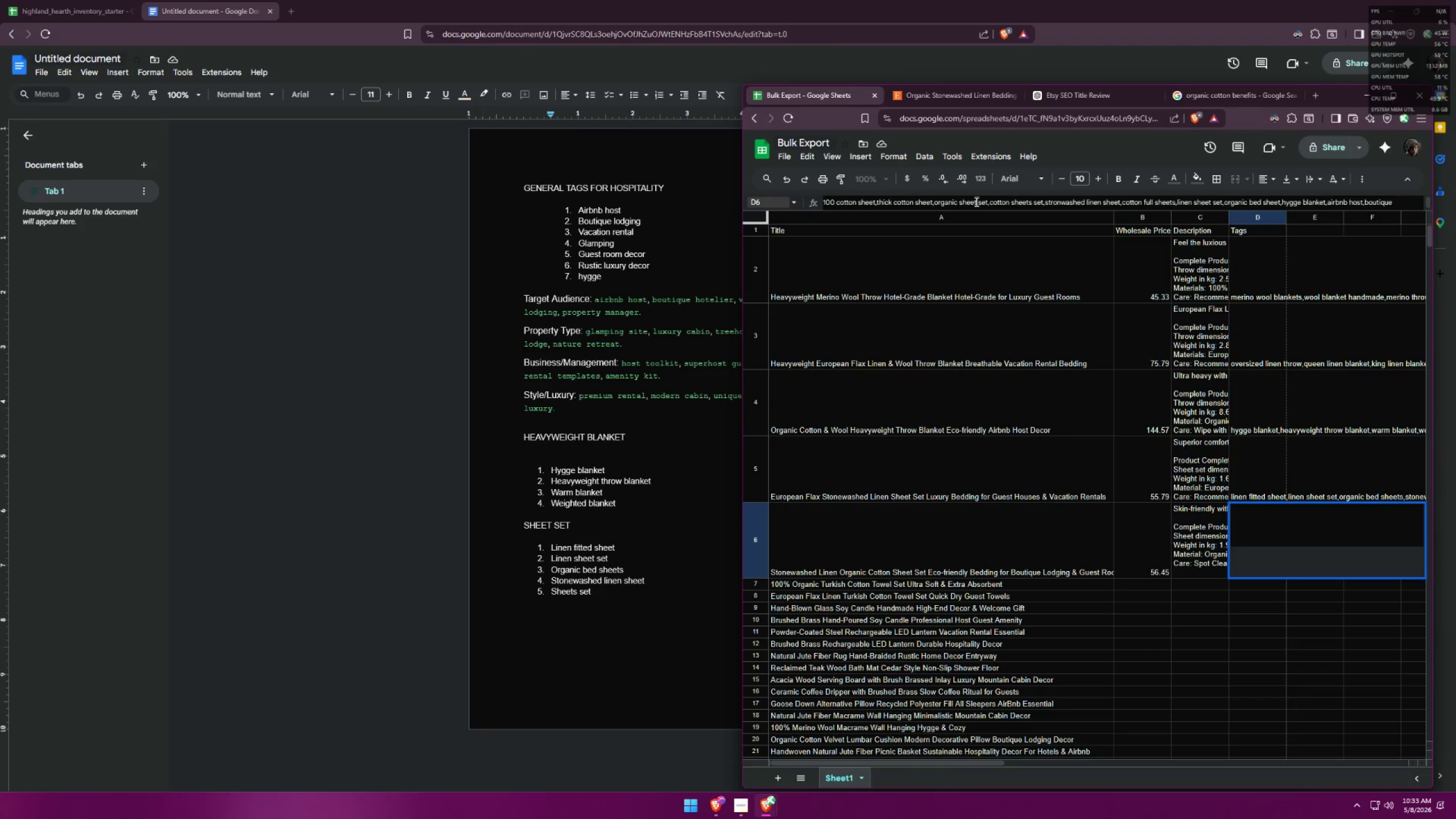 
left_click([975, 201])
 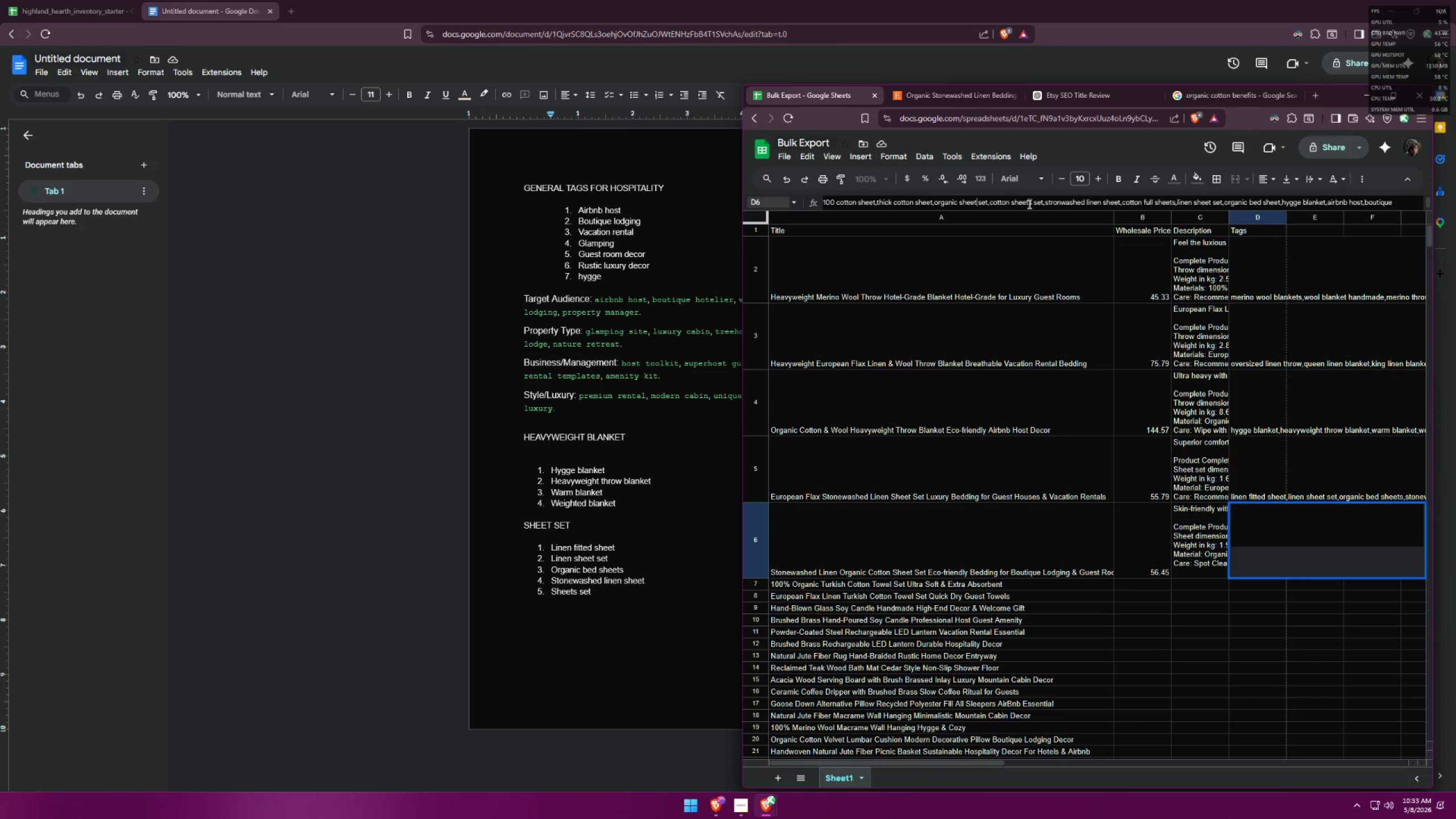 
left_click([1028, 204])
 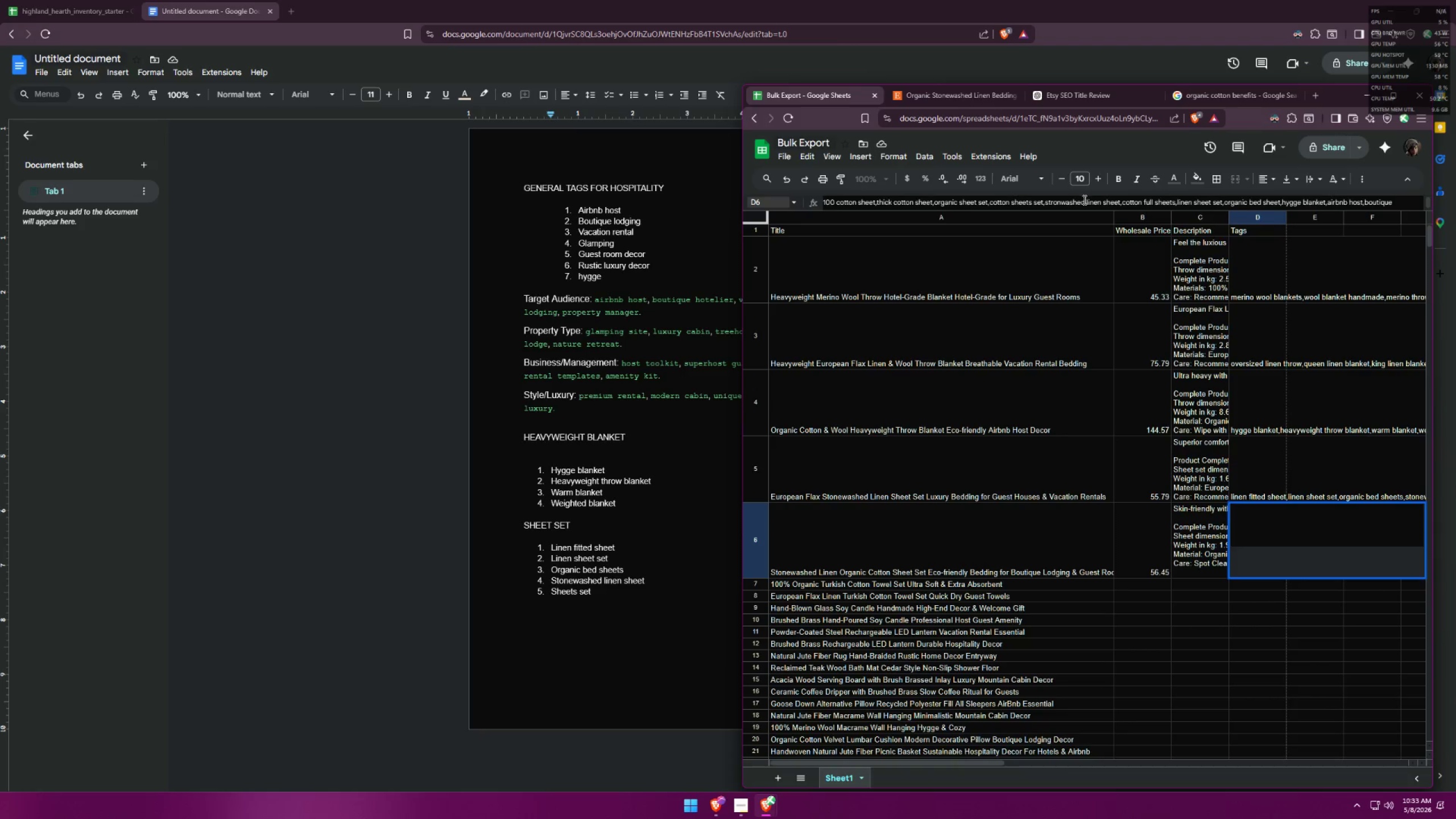 
left_click([1083, 200])
 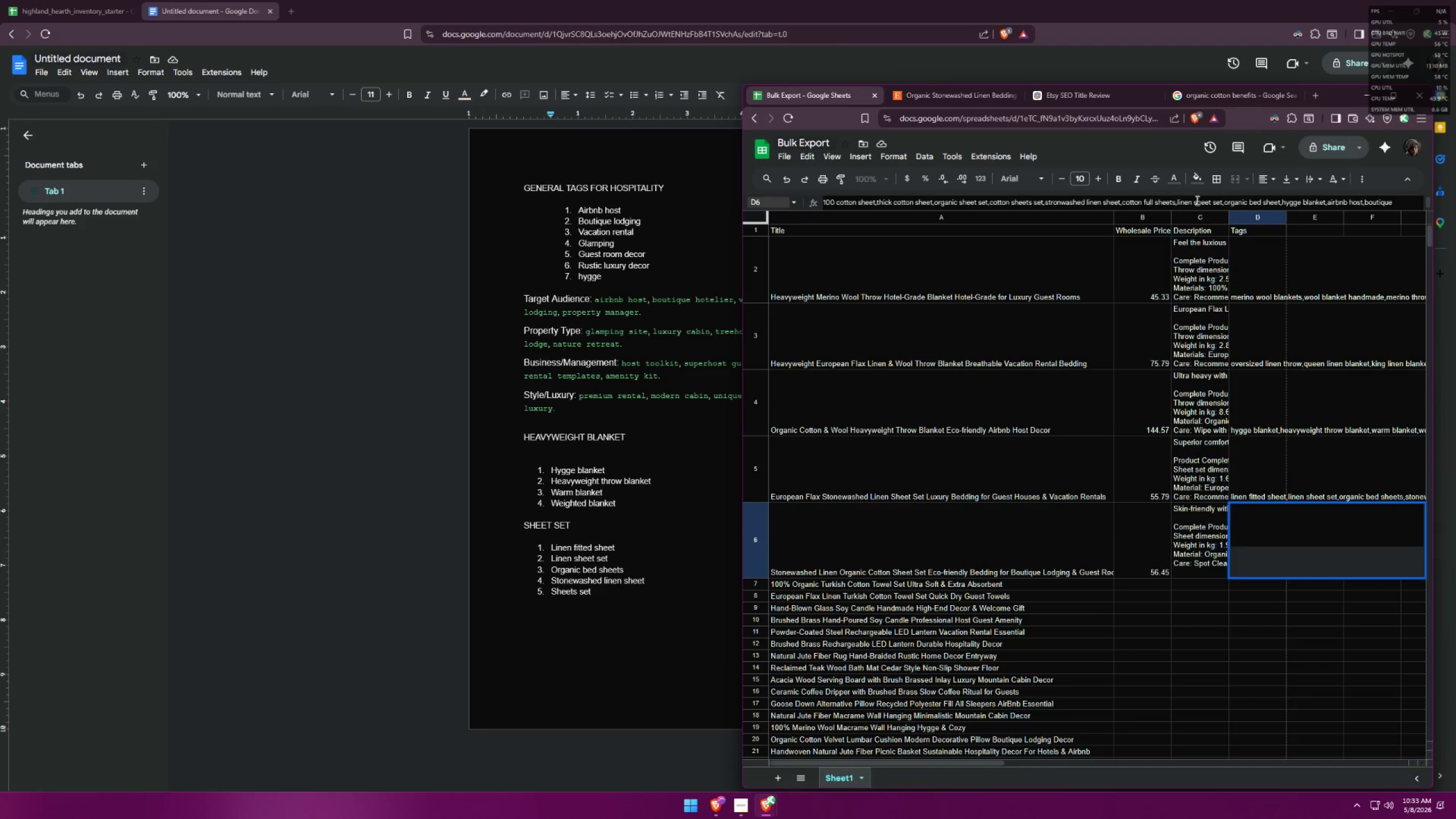 
left_click([1196, 200])
 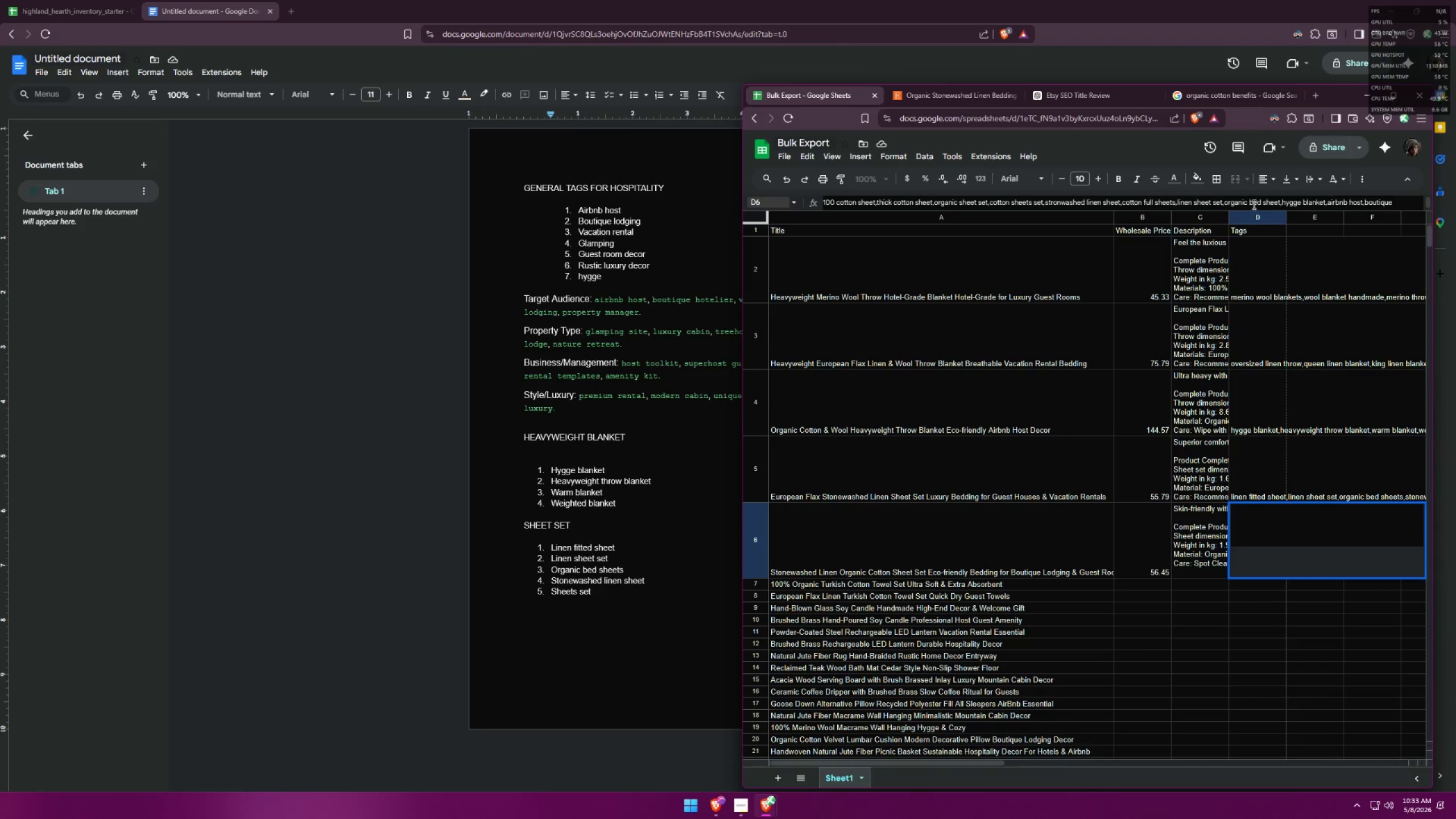 
left_click([1253, 204])
 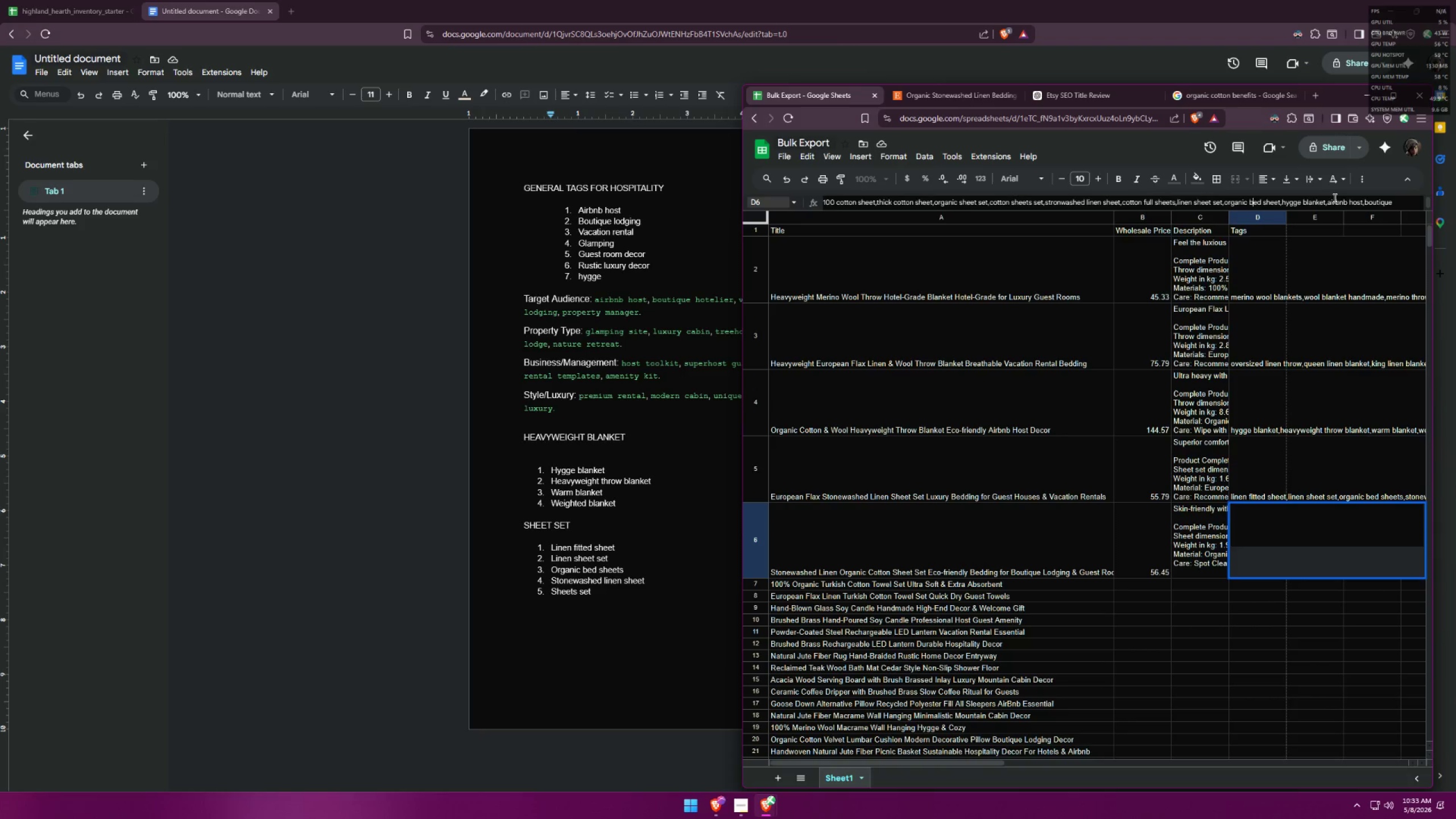 
left_click([1308, 203])
 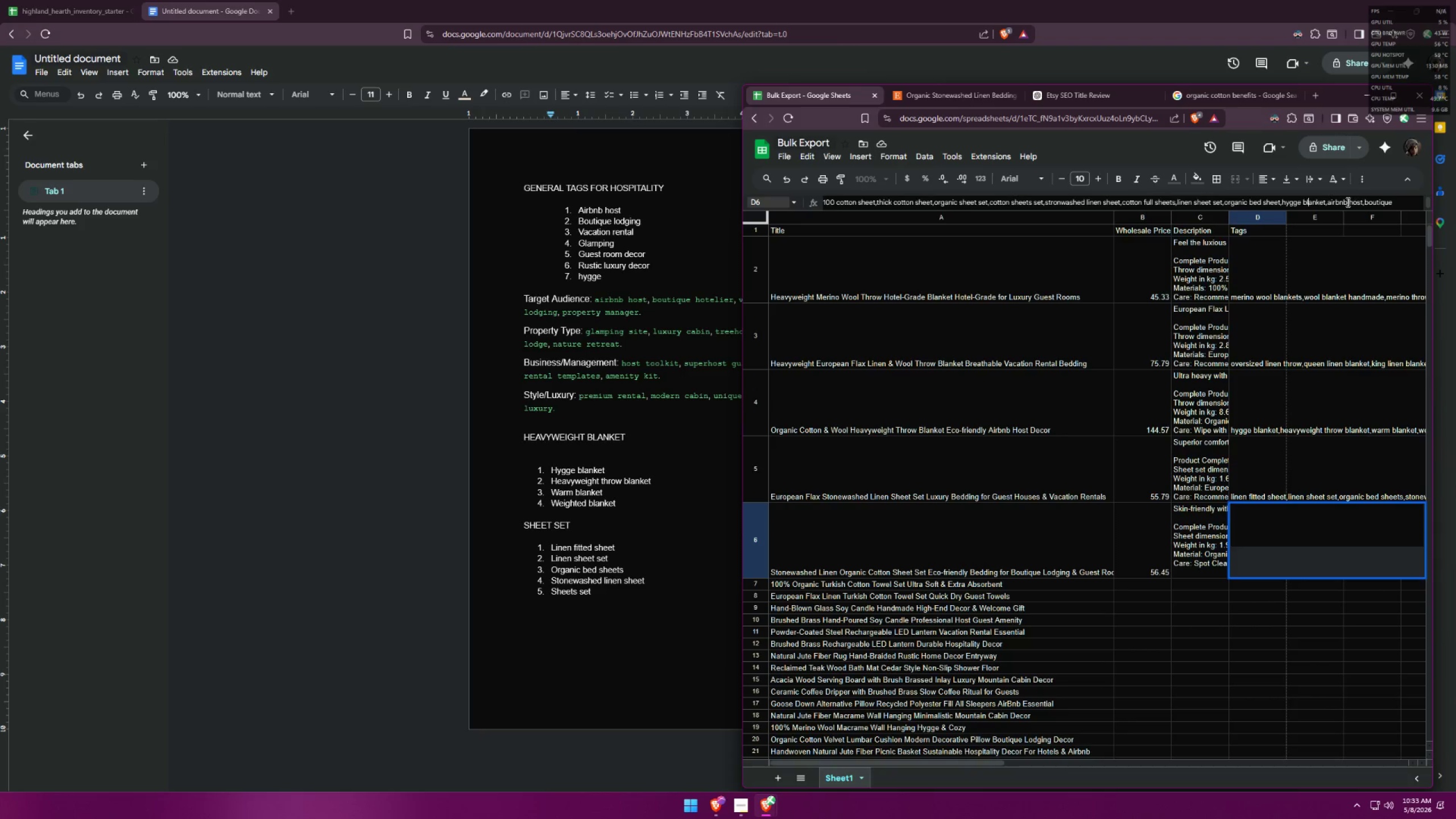 
double_click([1375, 200])
 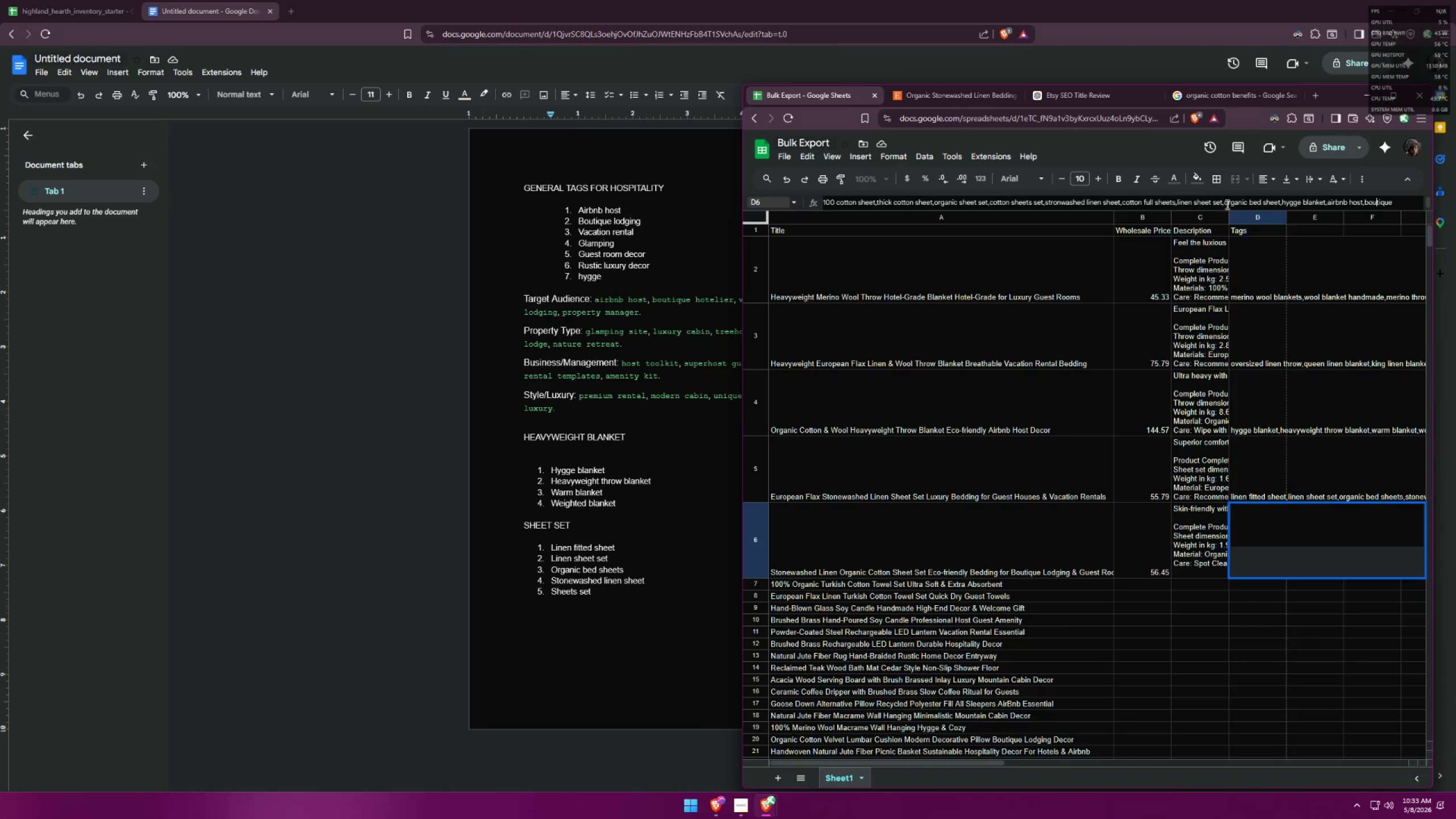 
scroll: coordinate [1231, 200], scroll_direction: down, amount: 1.0
 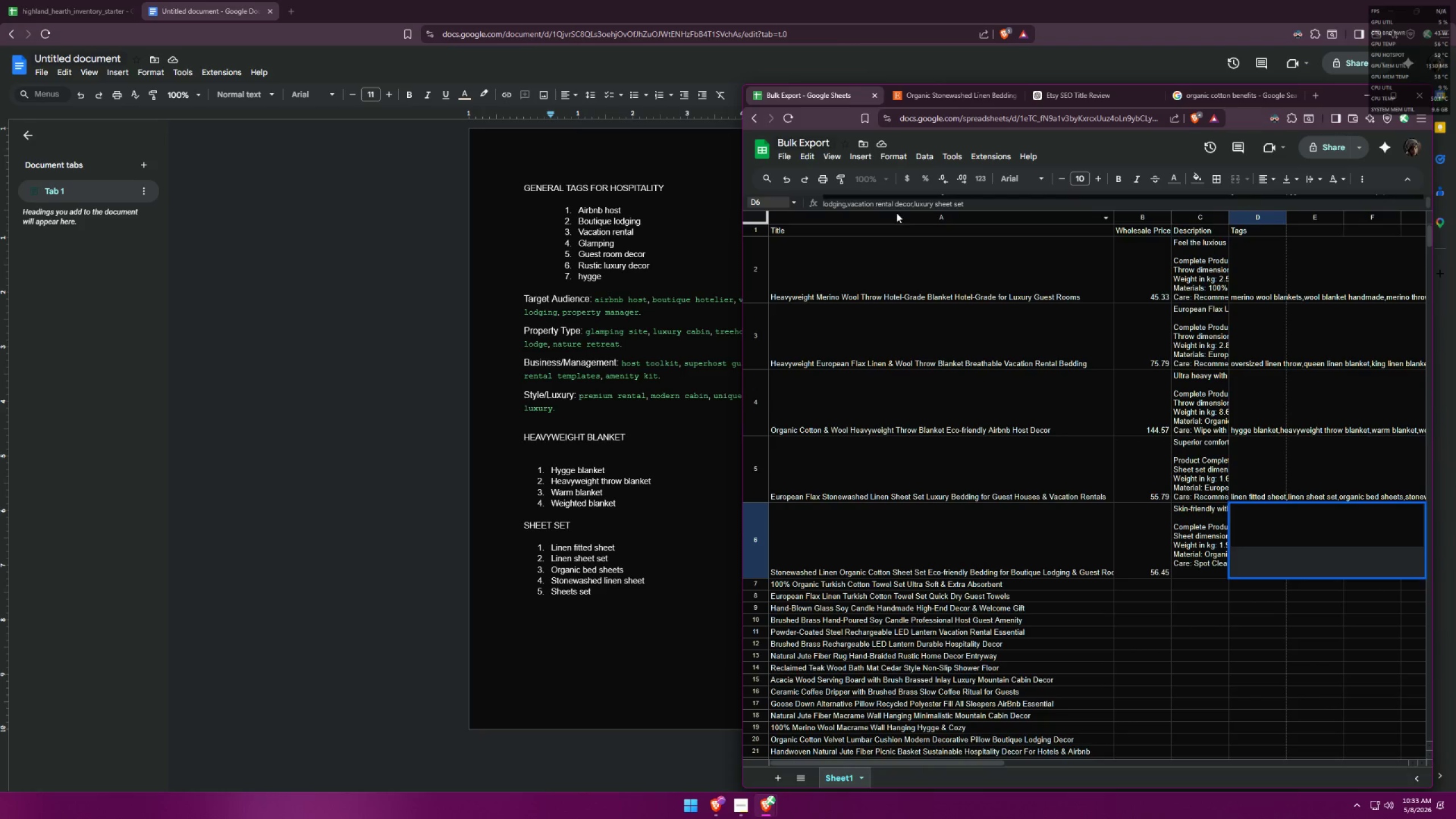 
wait(7.31)
 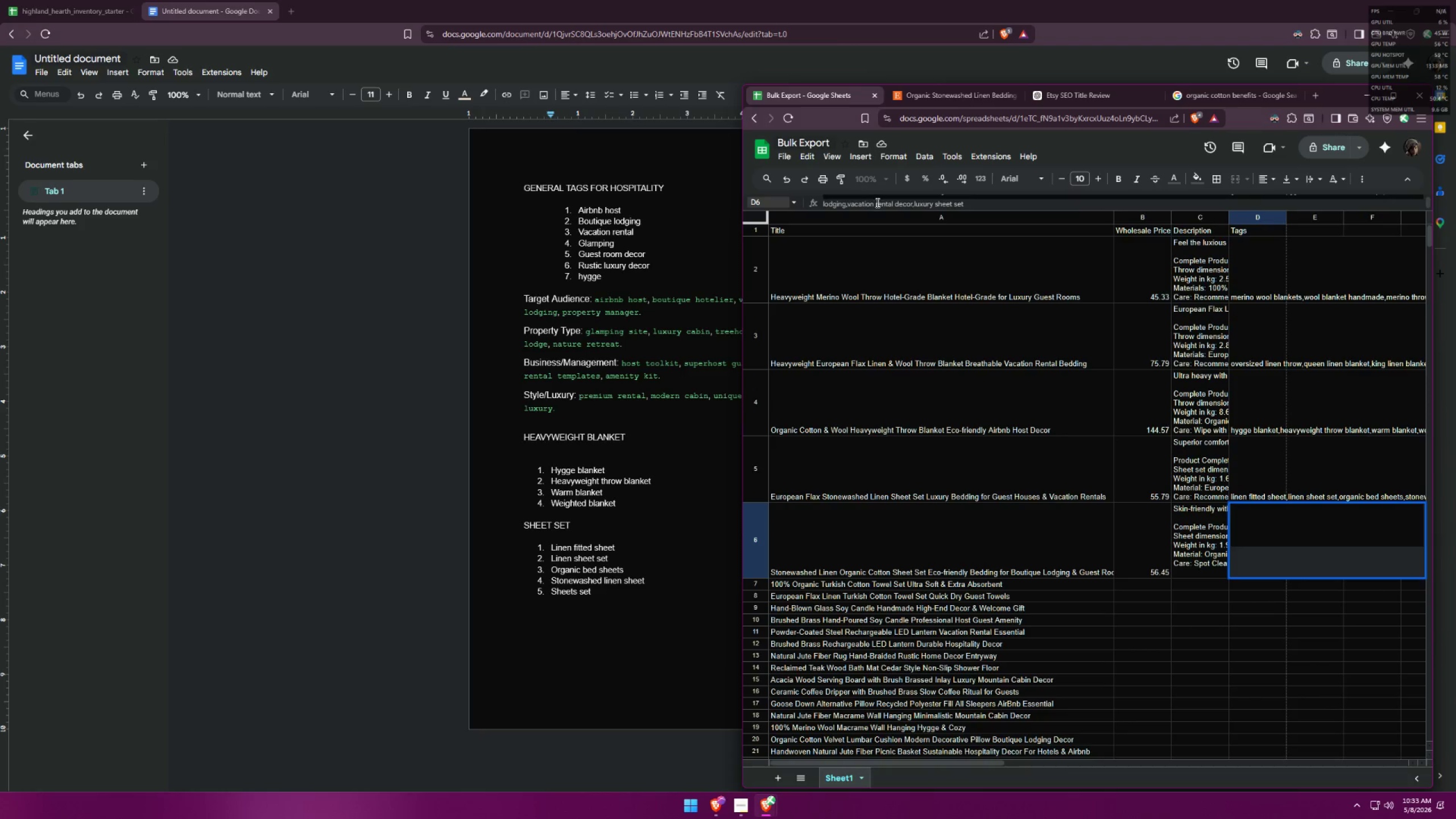 
left_click([899, 204])
 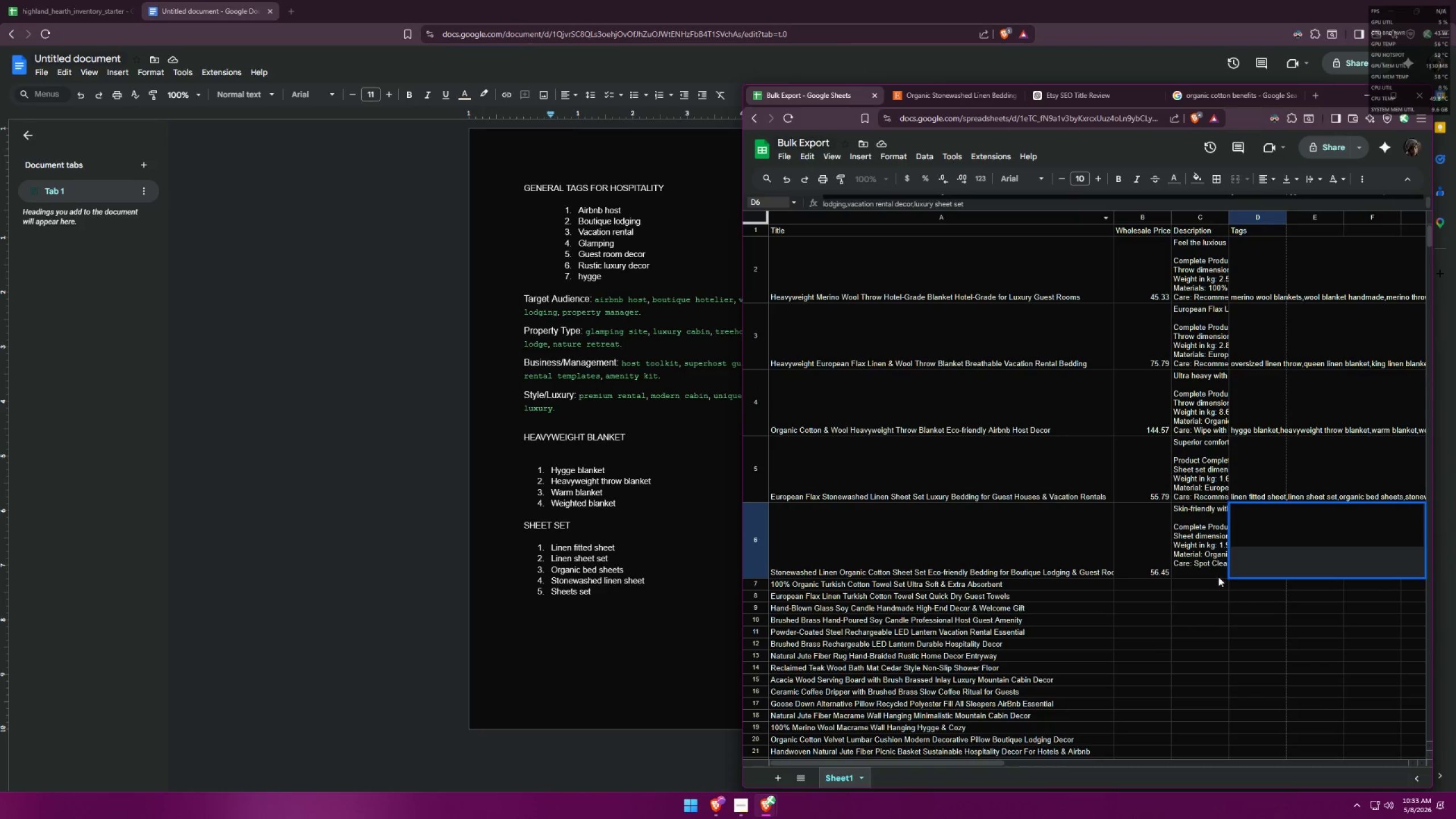 
double_click([1260, 555])
 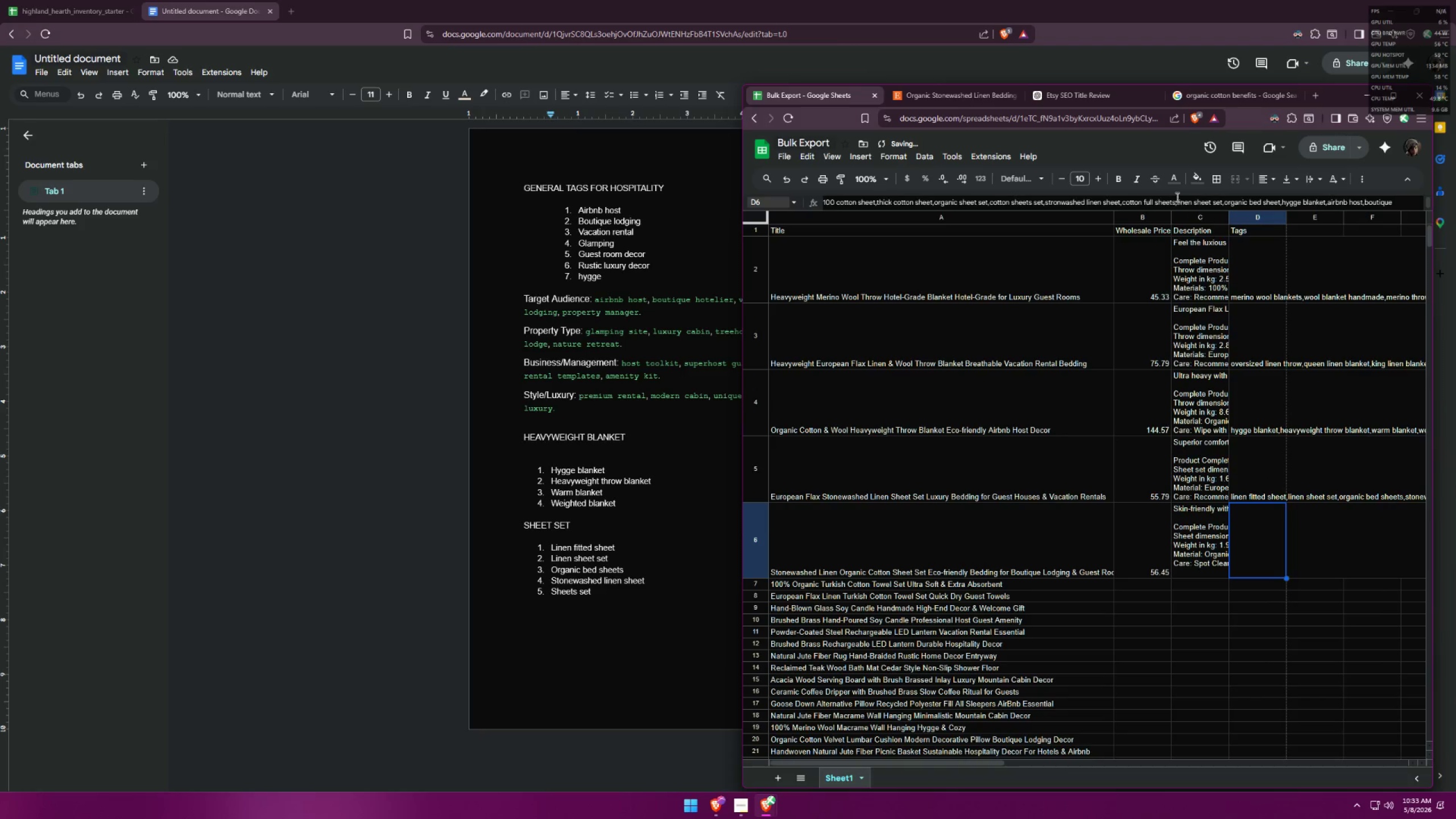 
left_click([1174, 184])
 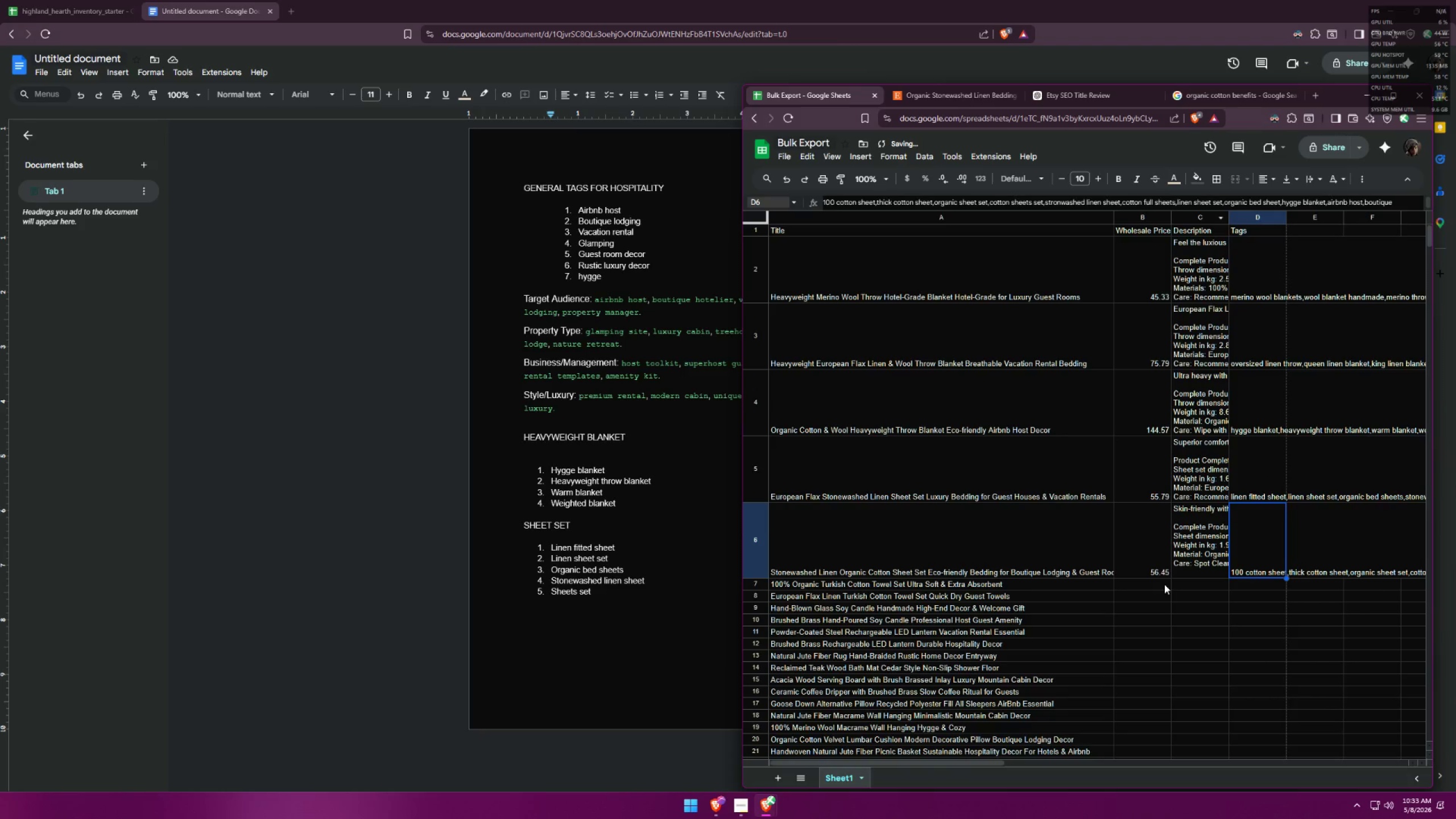 
left_click([1139, 590])
 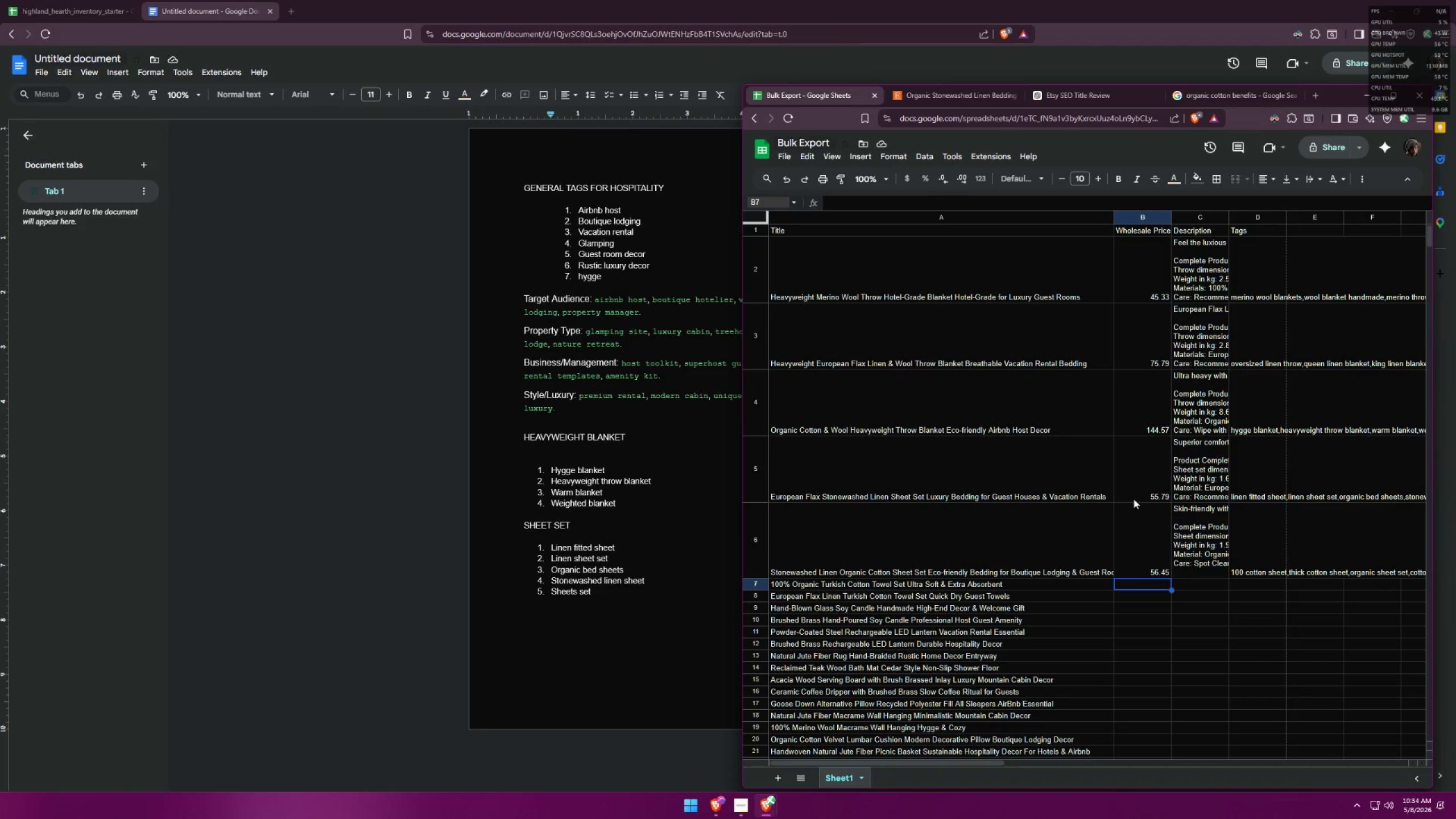 
wait(25.23)
 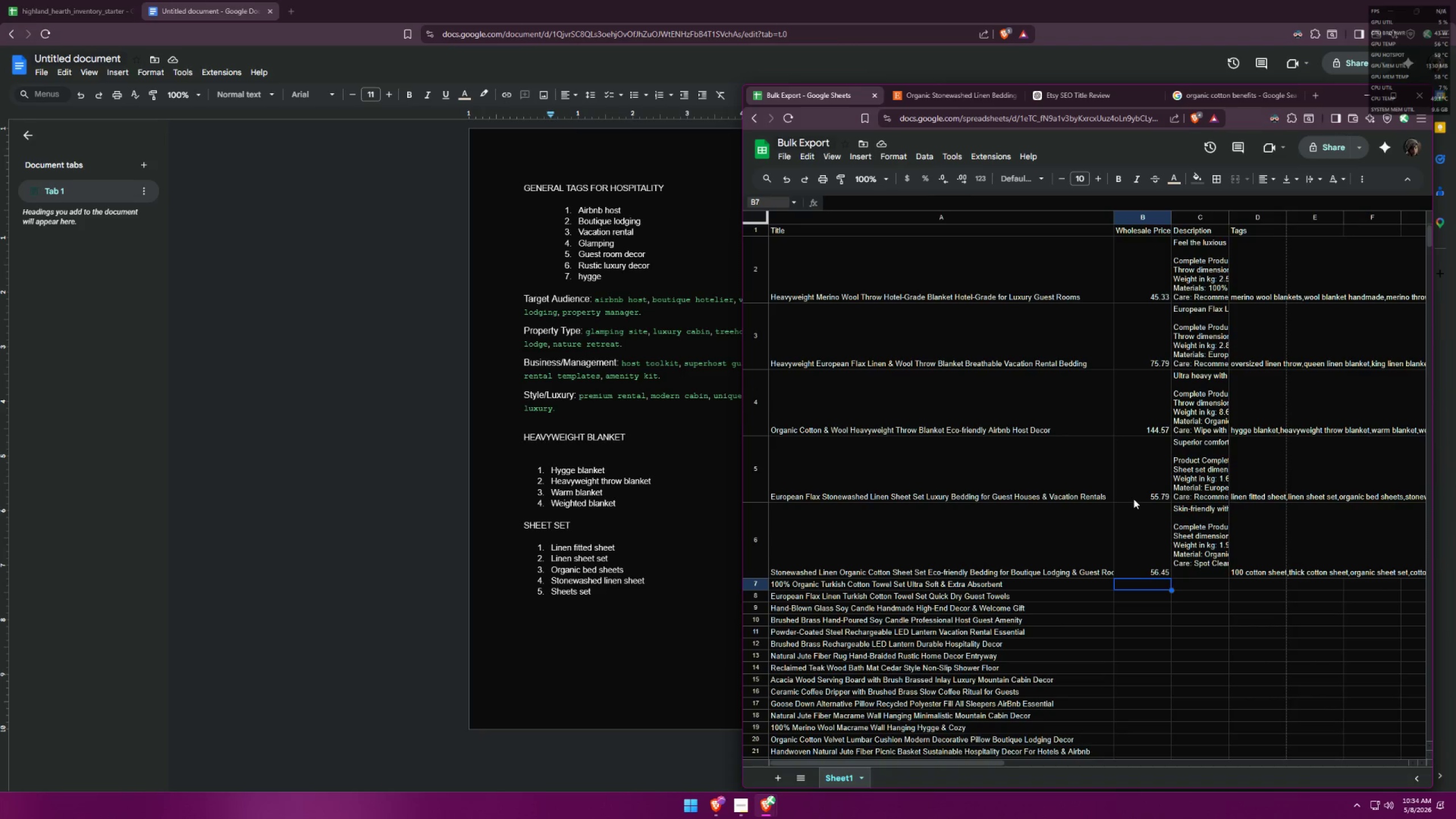 
left_click([952, 588])
 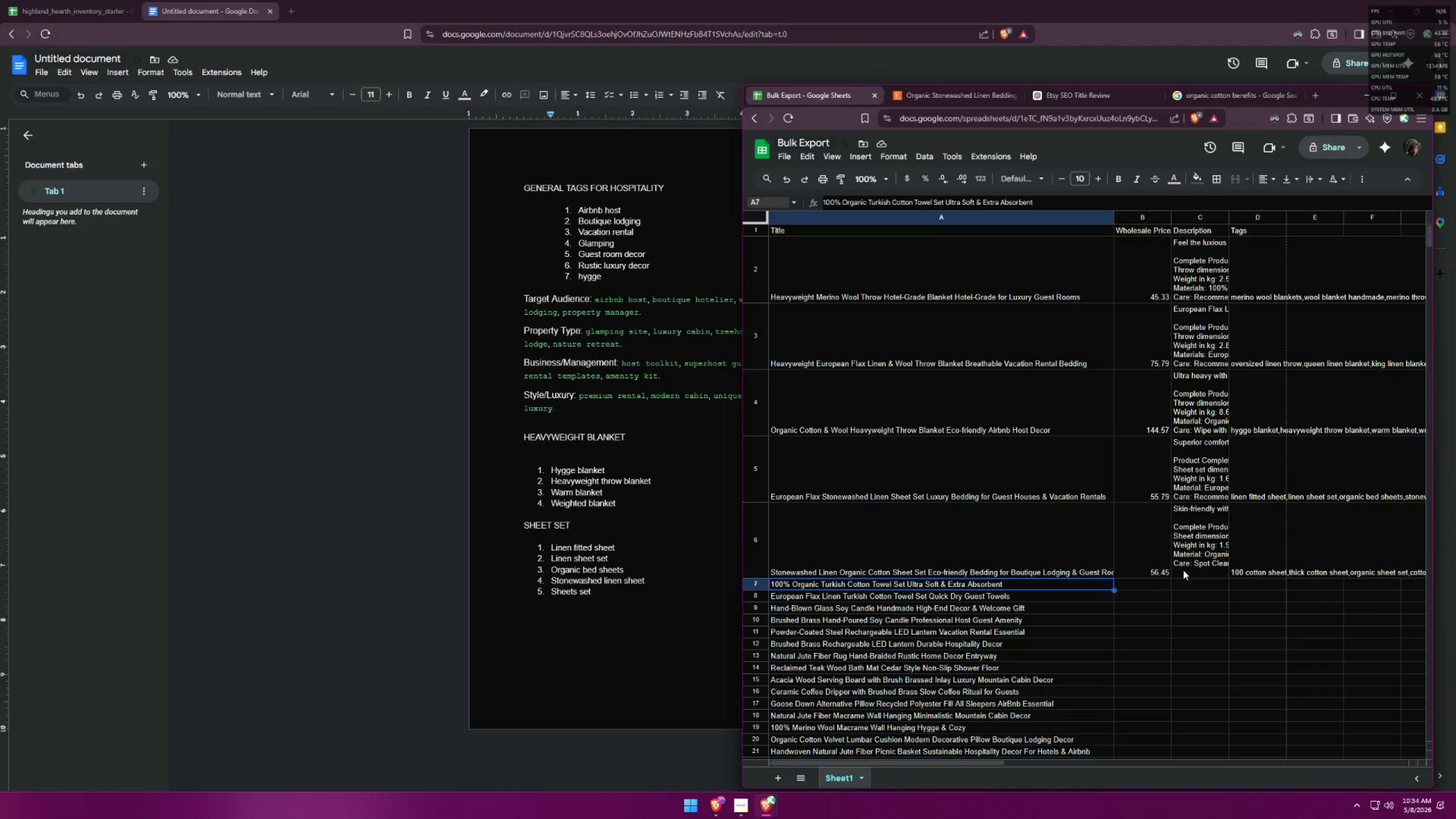 
double_click([1137, 552])
 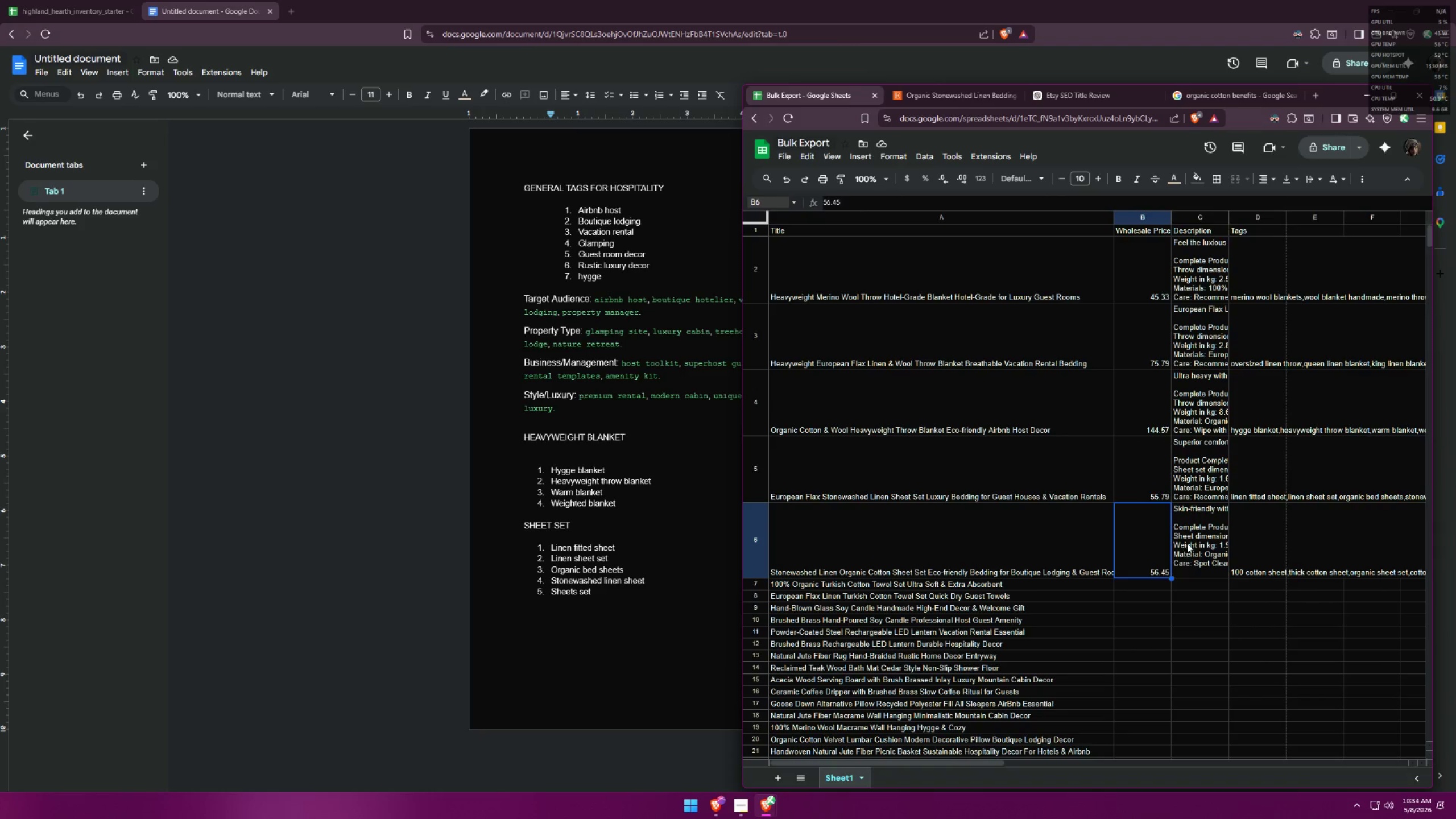 
triple_click([1189, 543])
 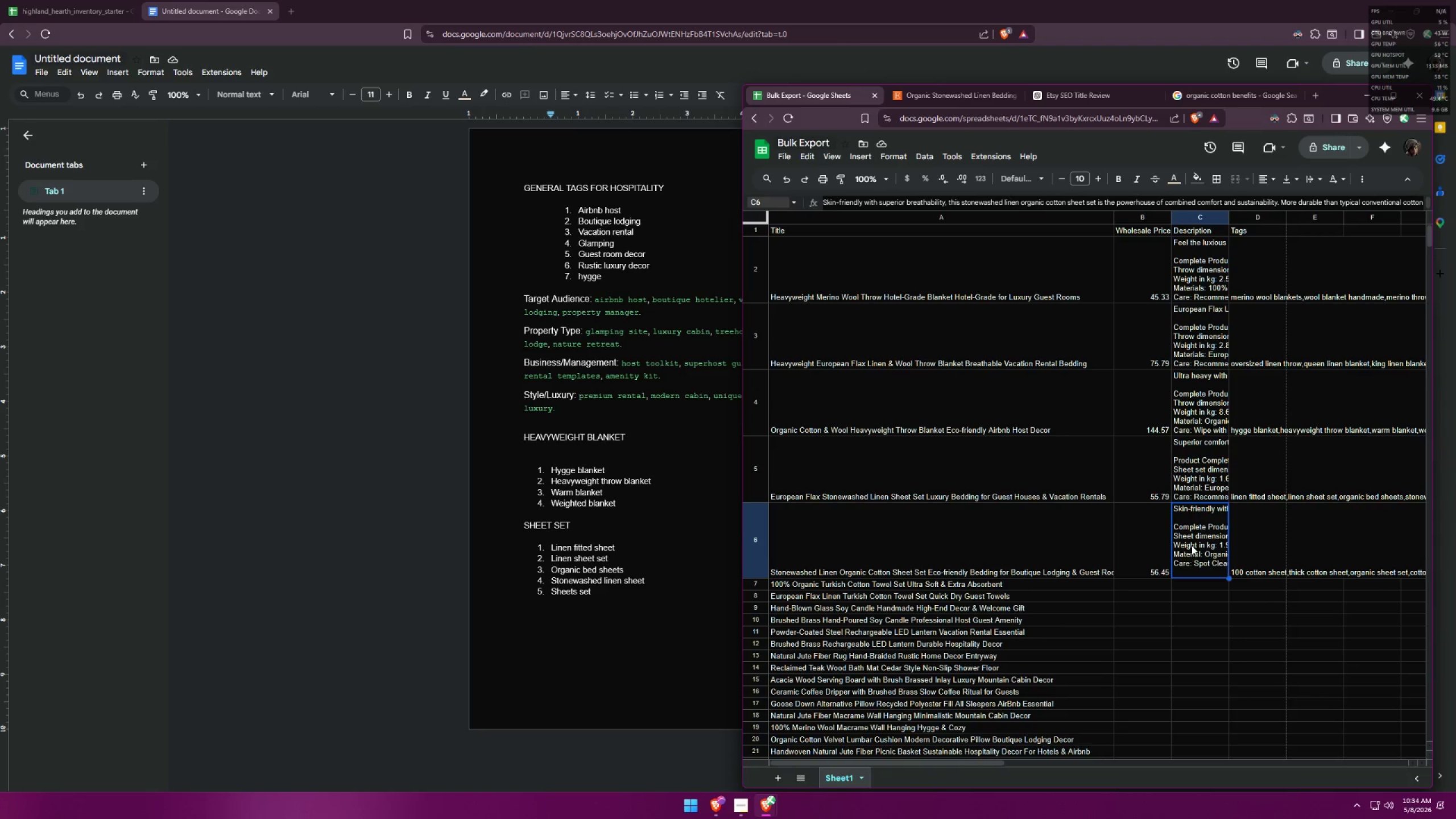 
left_click([665, 600])
 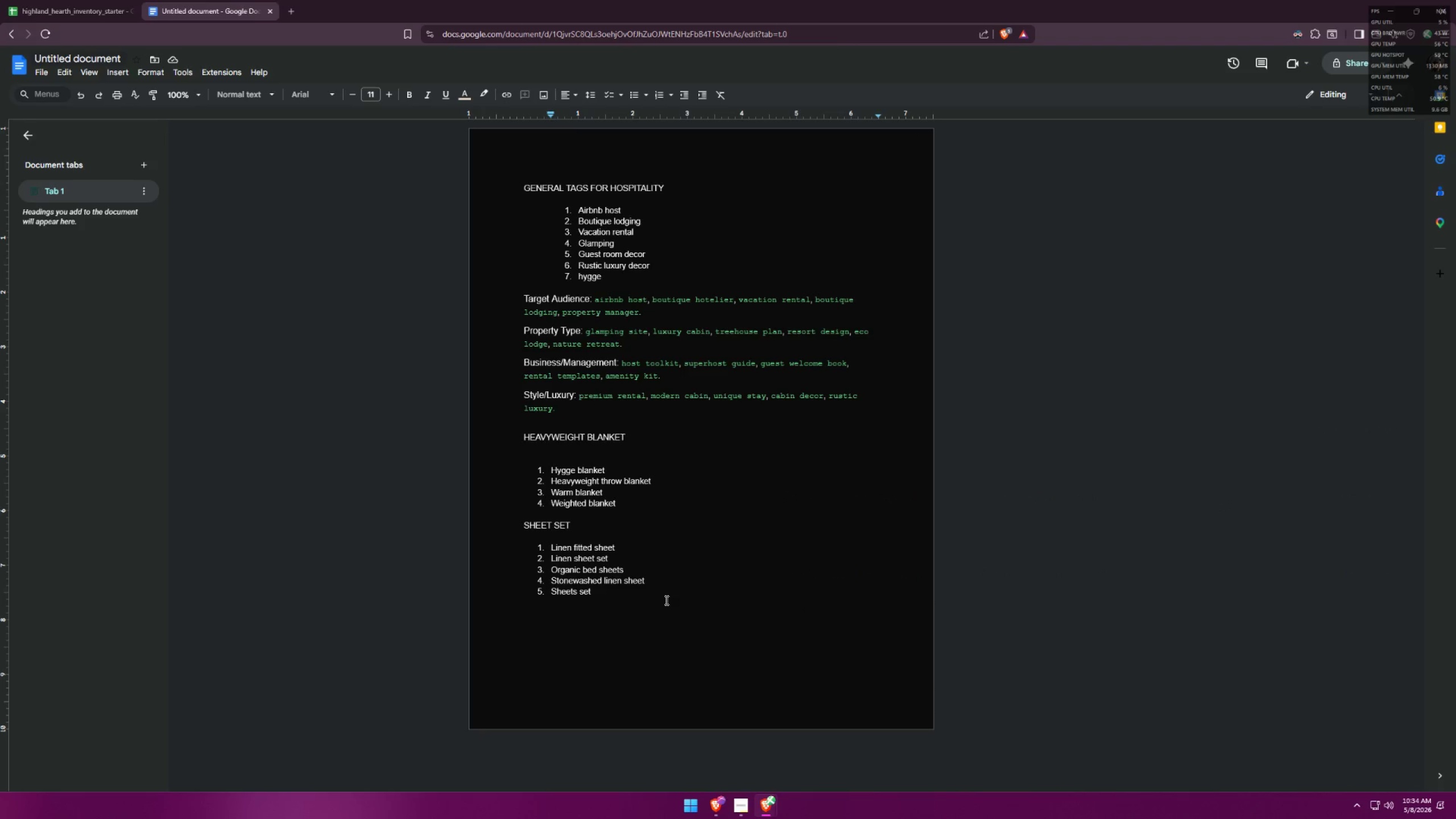 
key(Enter)
 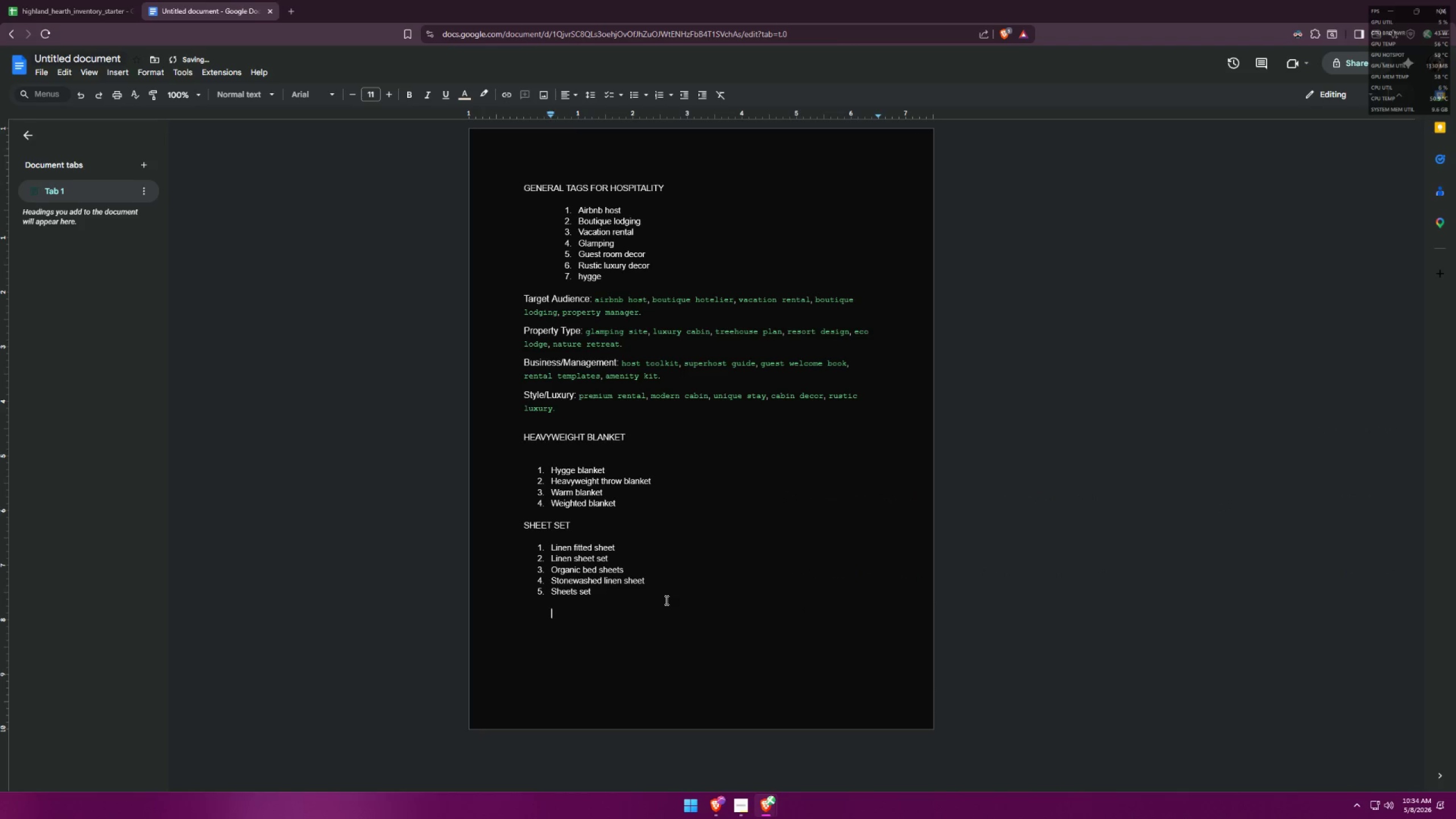 
key(Backspace)
 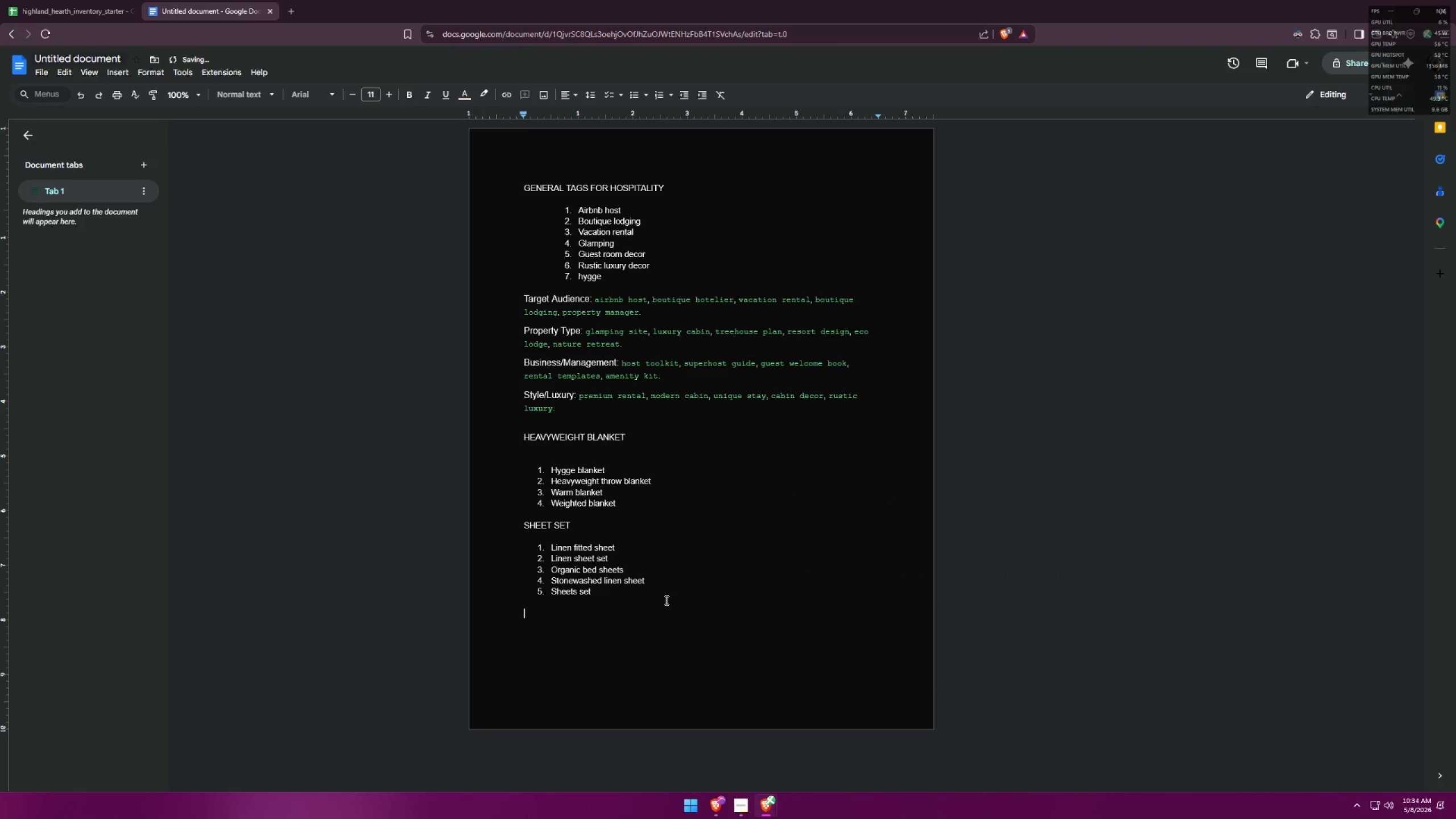 
key(Backspace)
 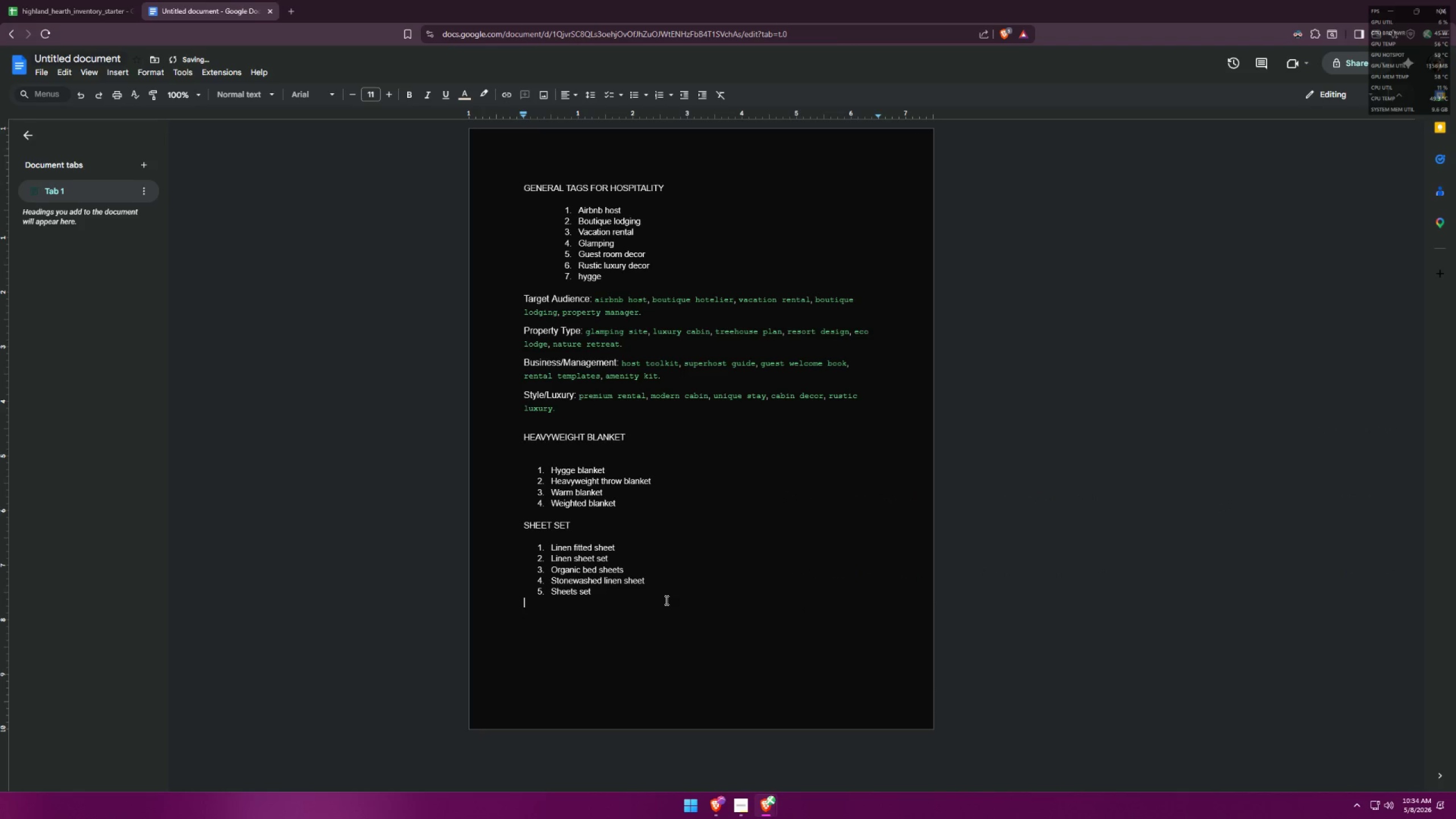 
key(Backspace)
 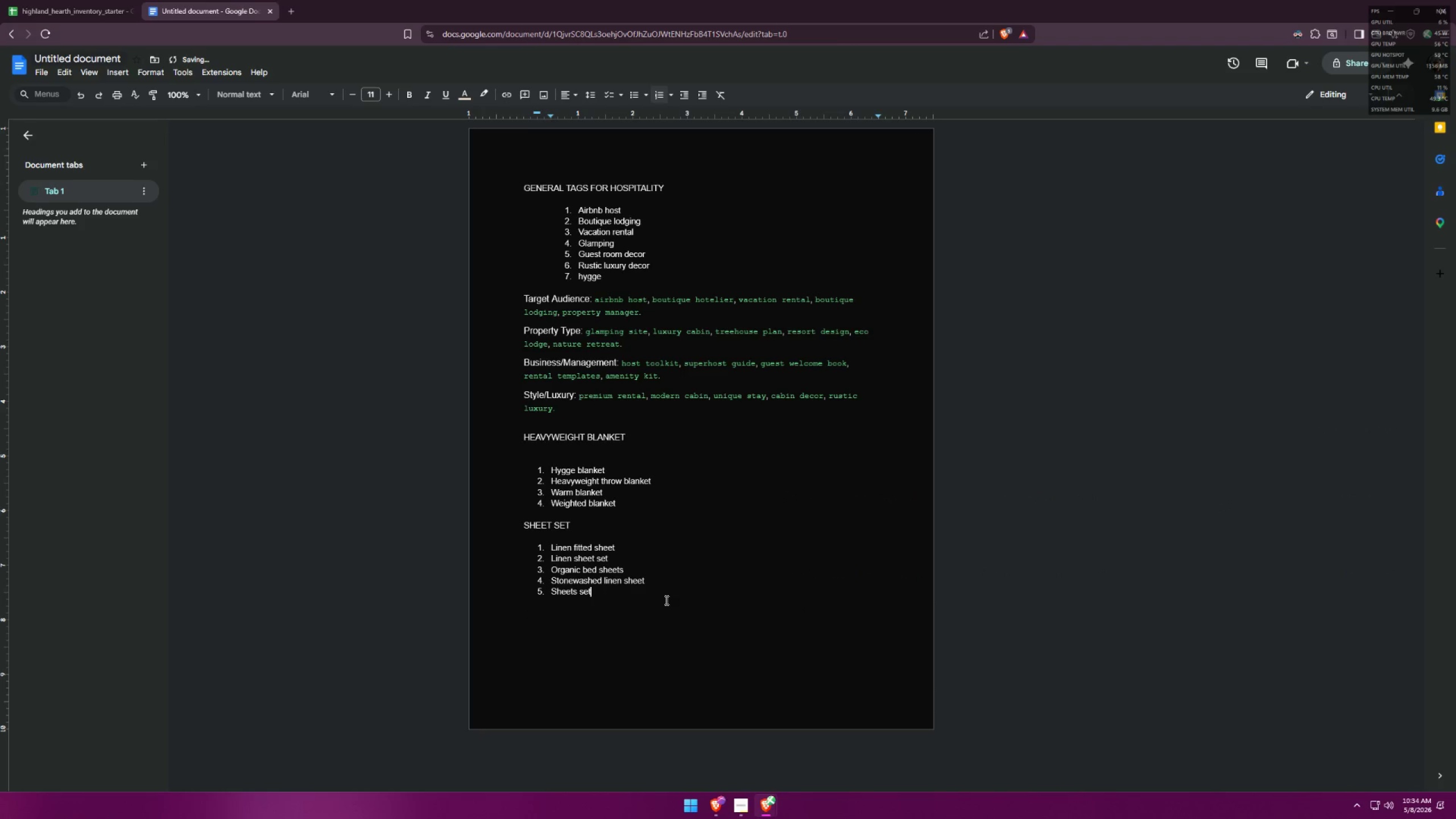 
key(Enter)
 